 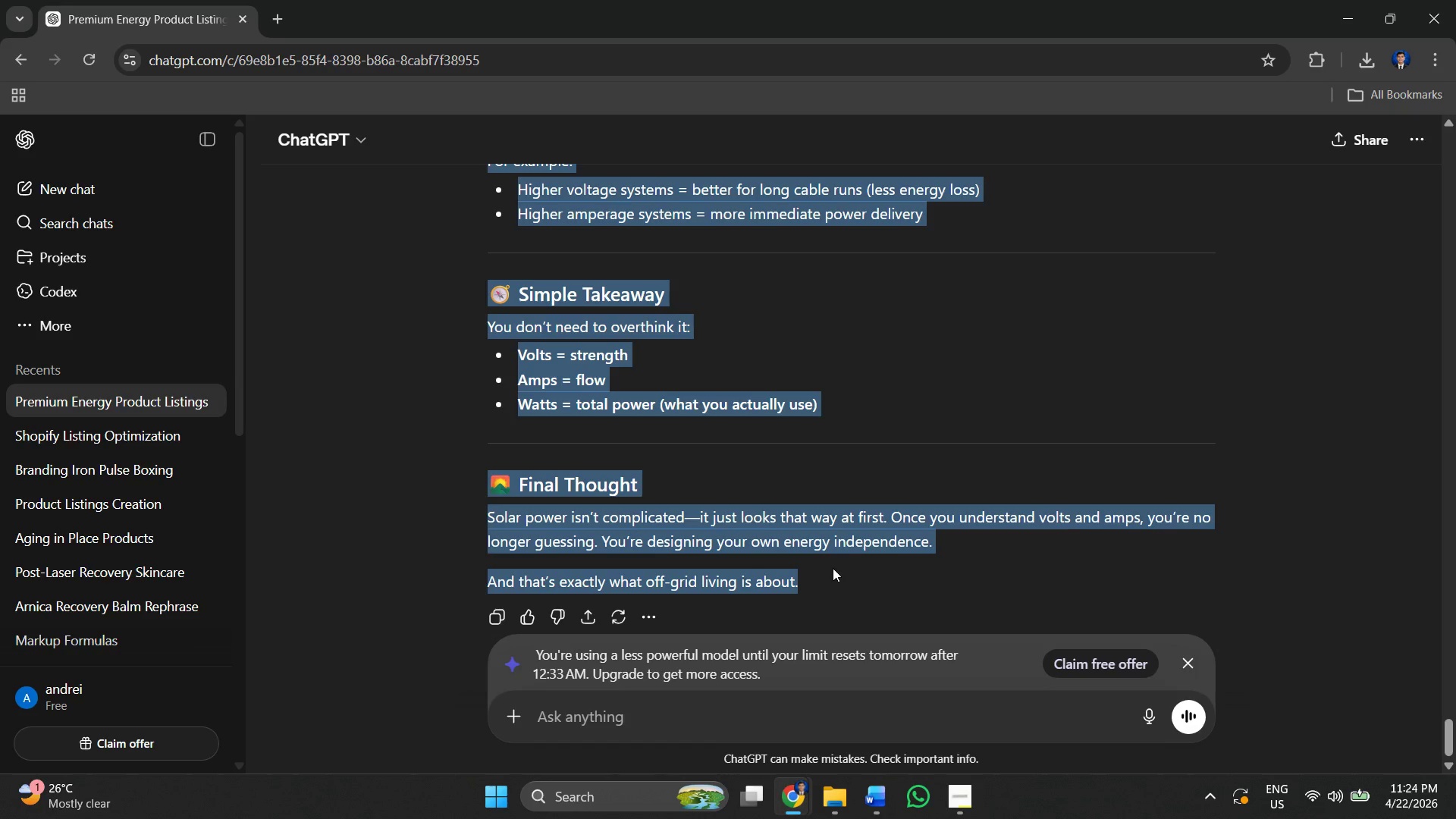 
key(Alt+Tab)
 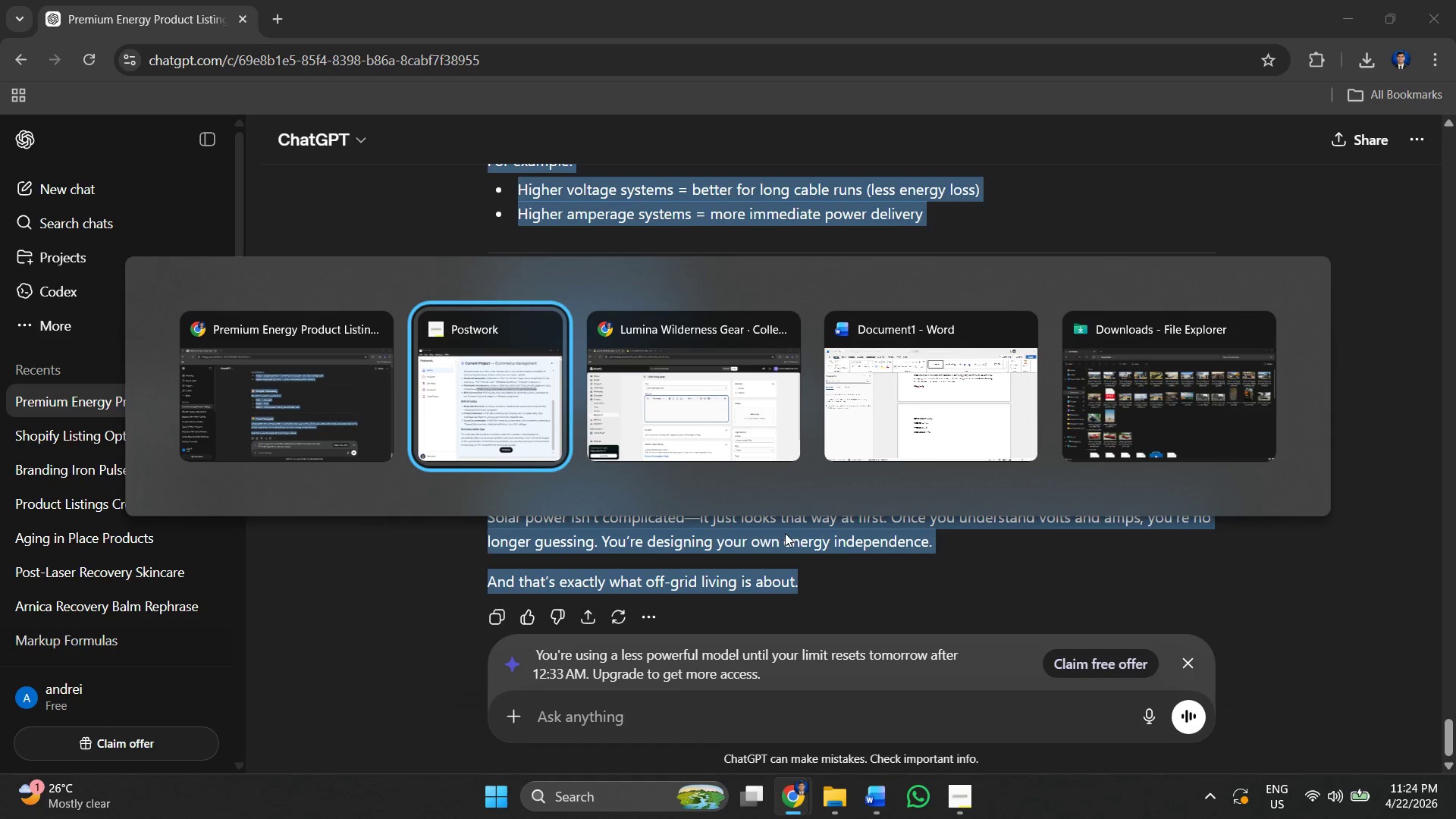 
key(Alt+Tab)
 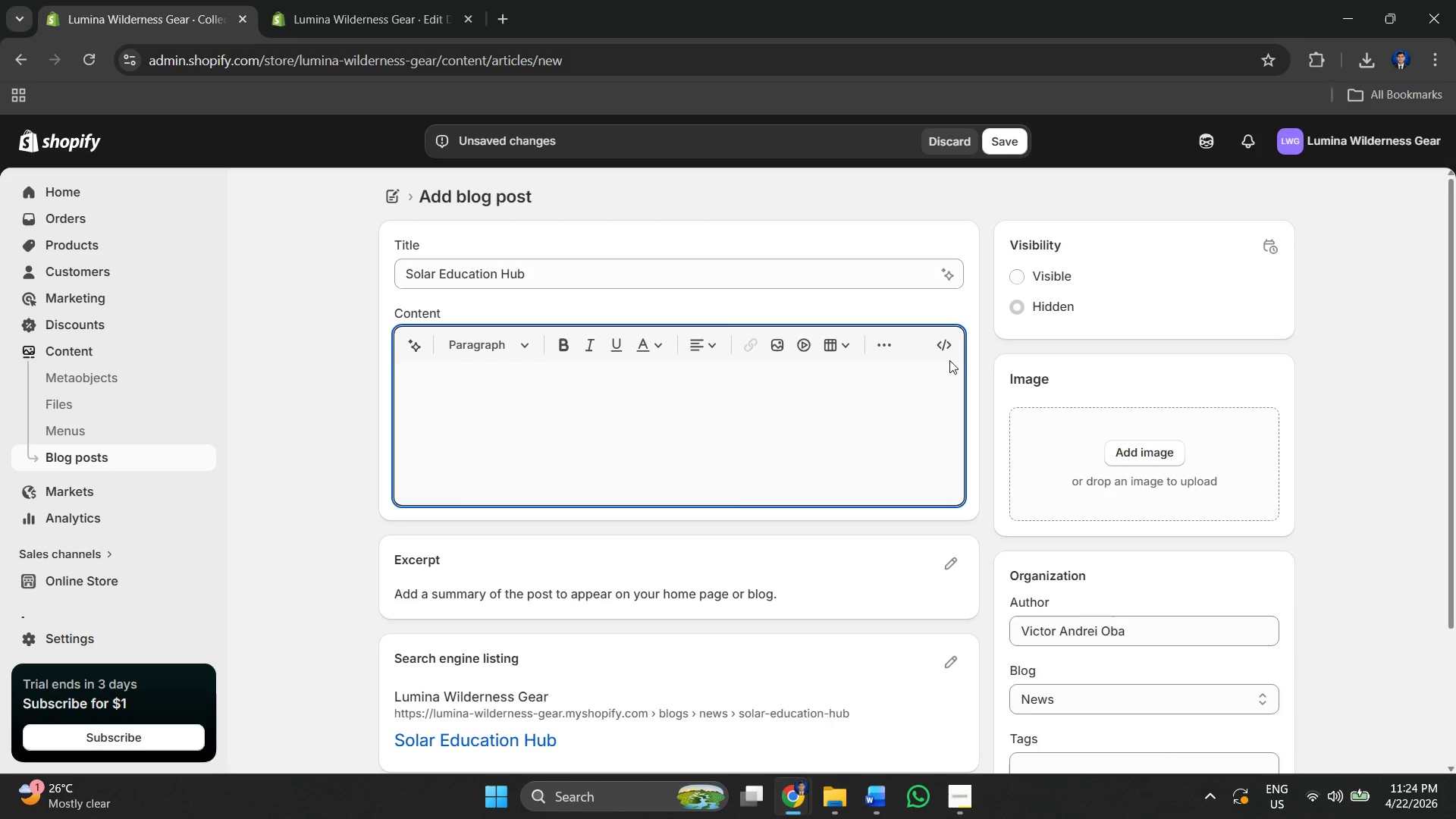 
left_click([582, 398])
 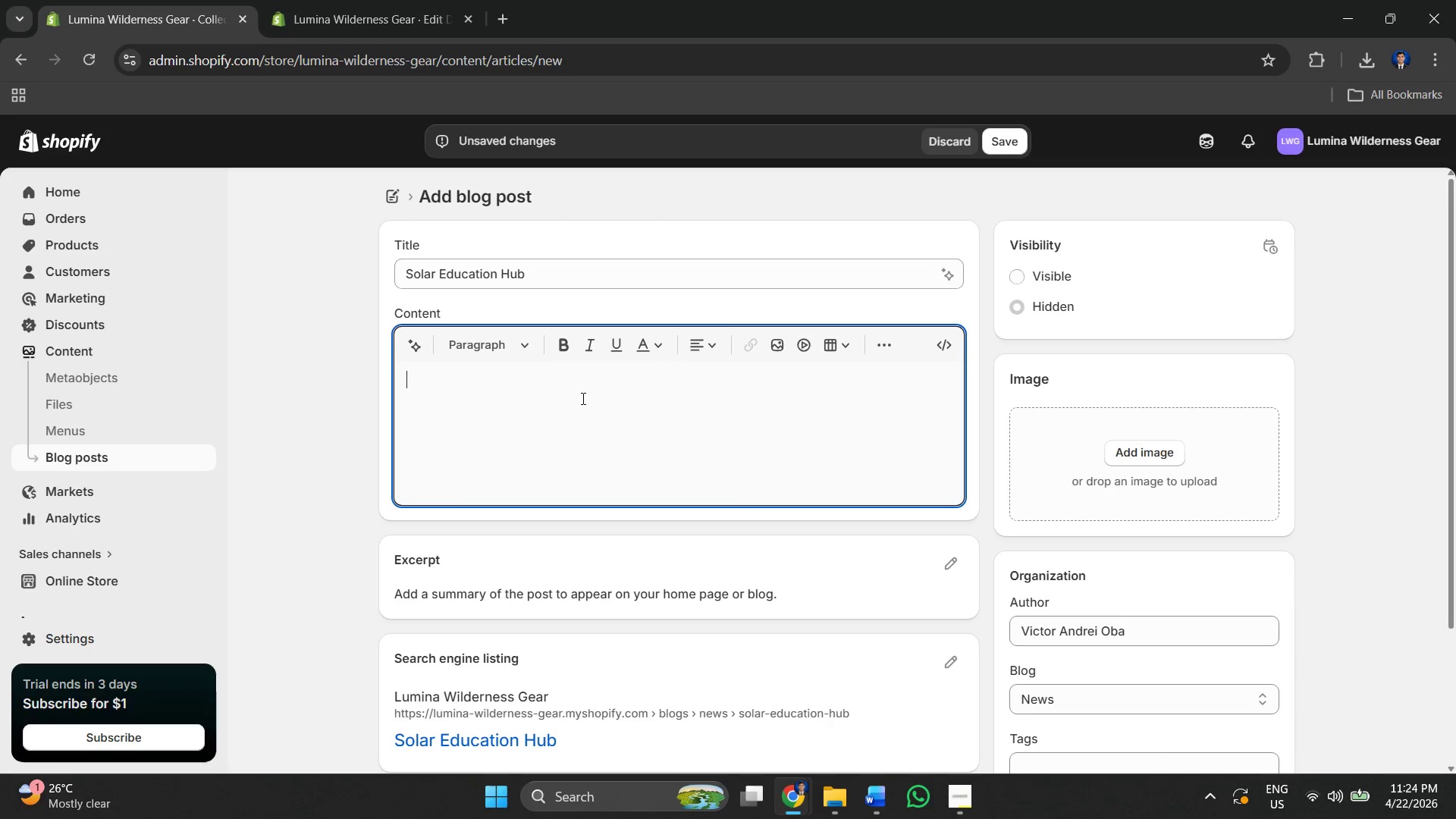 
key(Control+V)
 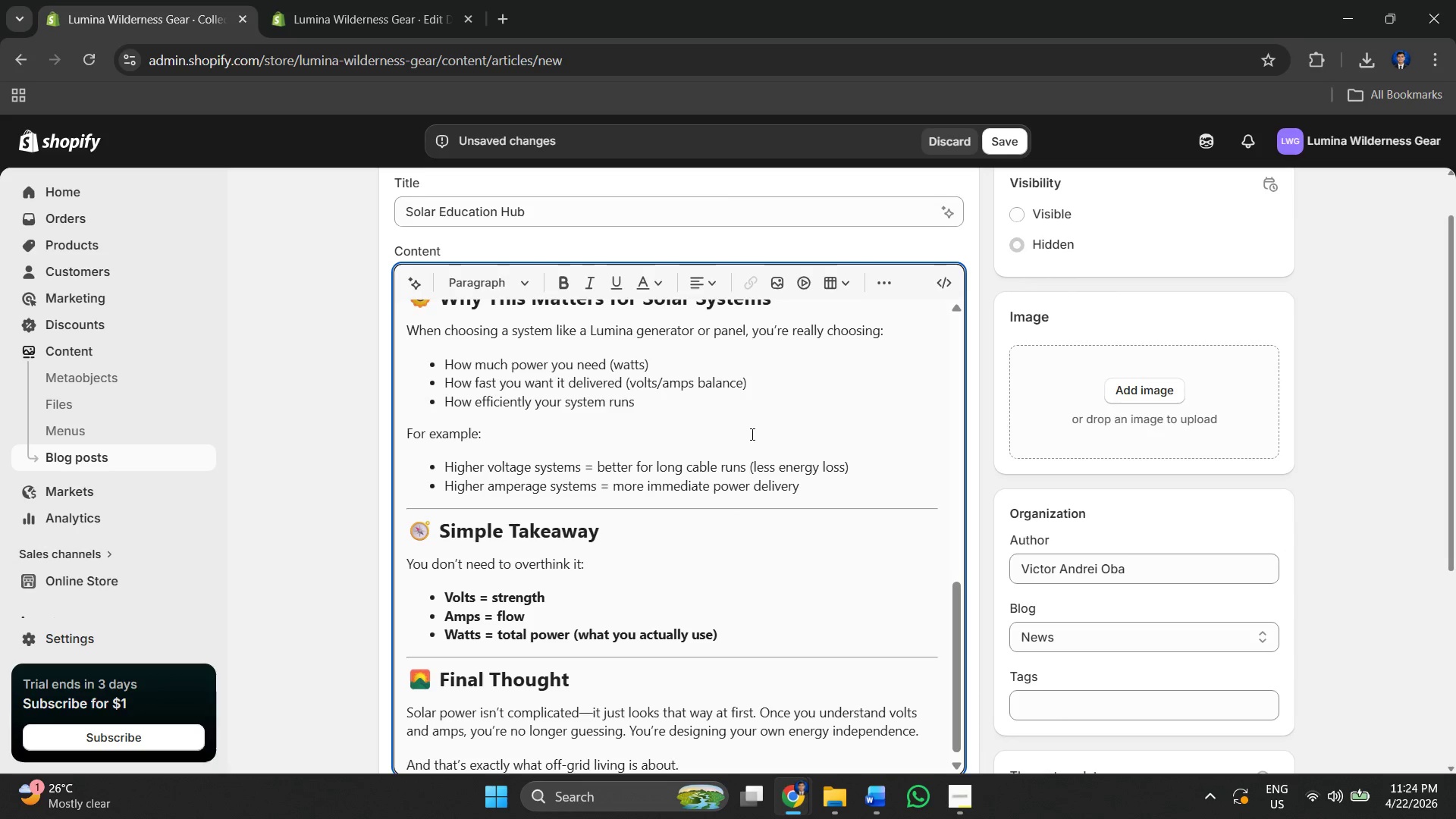 
scroll: coordinate [665, 386], scroll_direction: down, amount: 6.0
 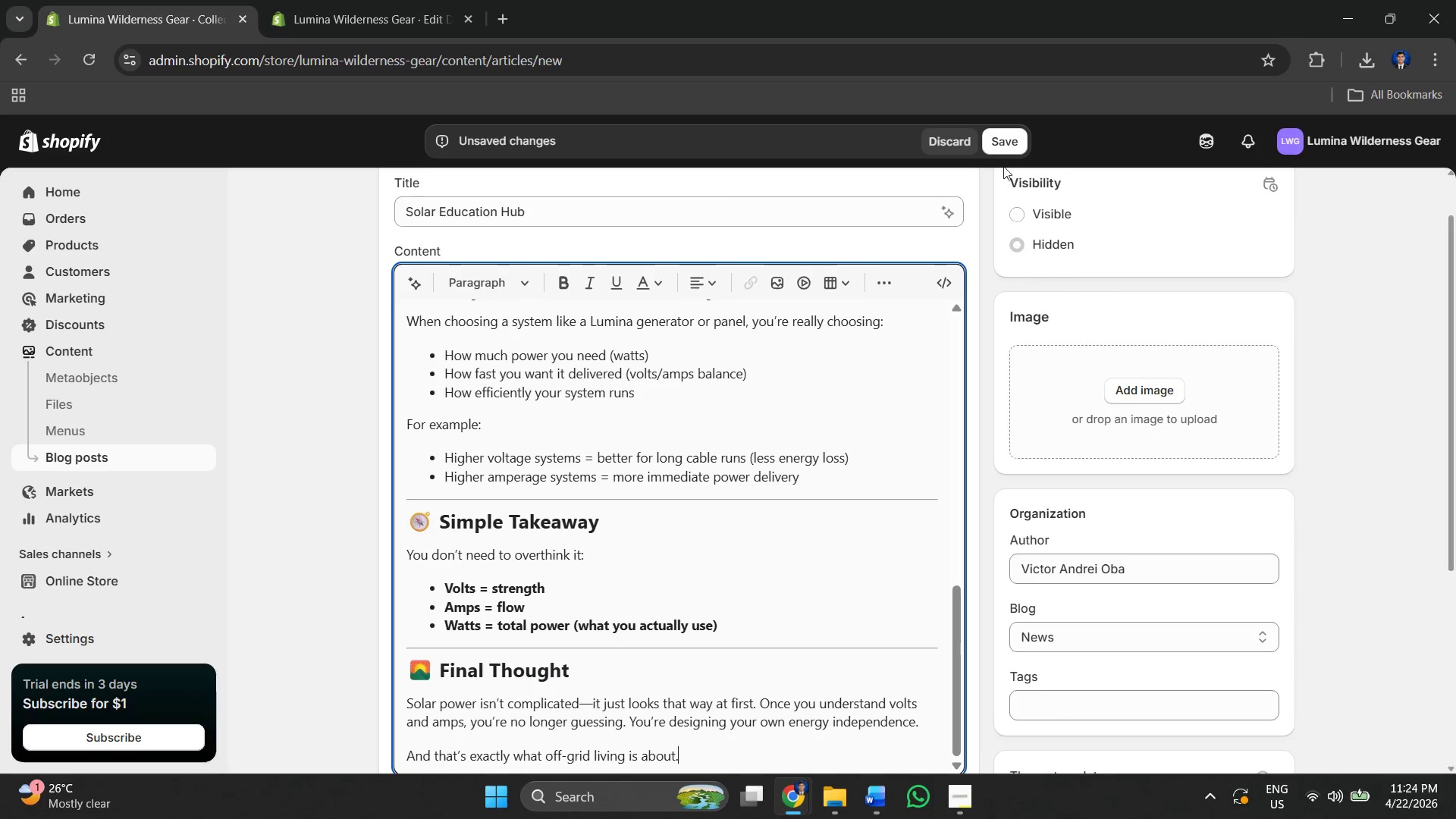 
left_click([998, 146])
 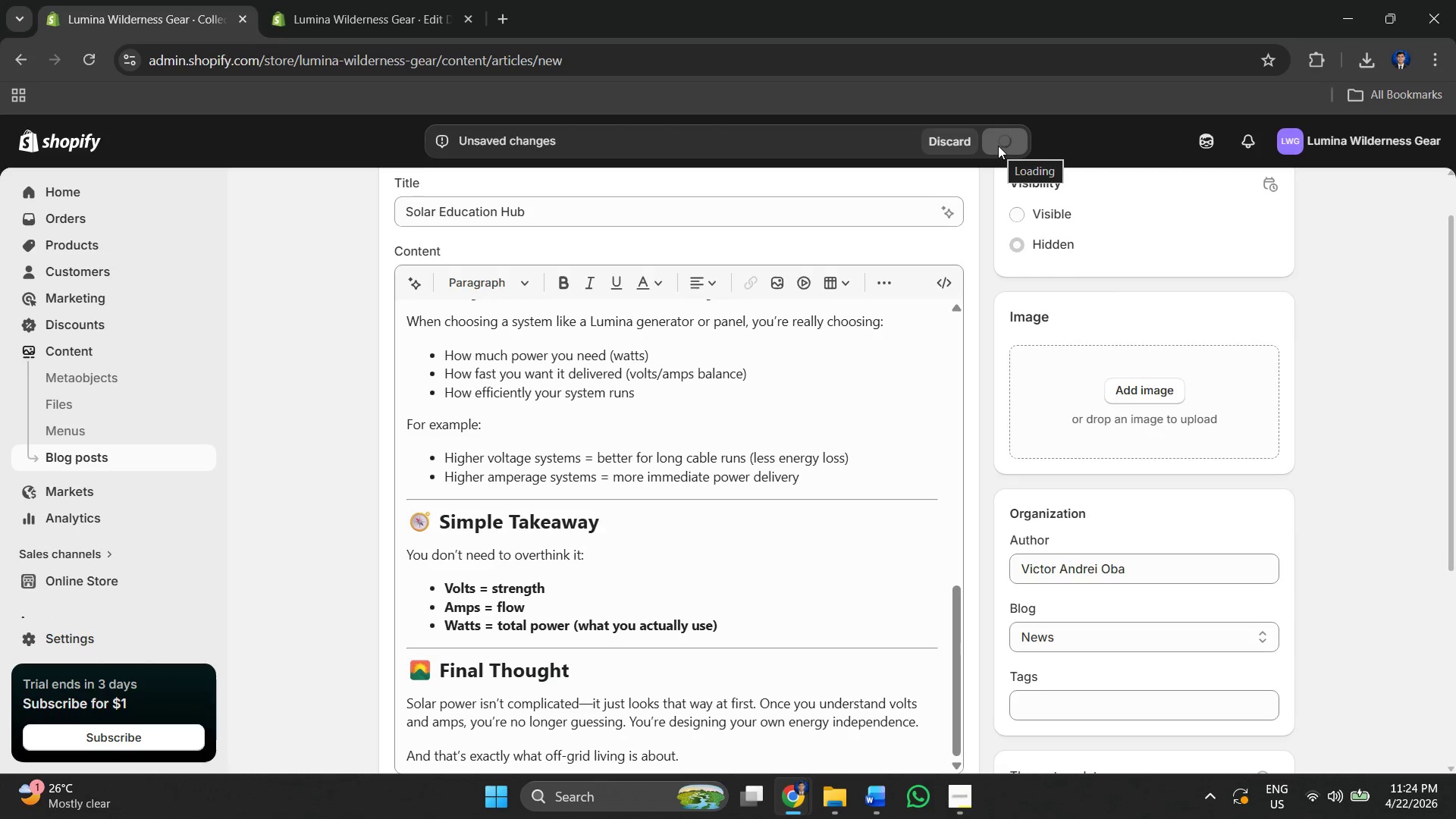 
scroll: coordinate [661, 426], scroll_direction: down, amount: 23.0
 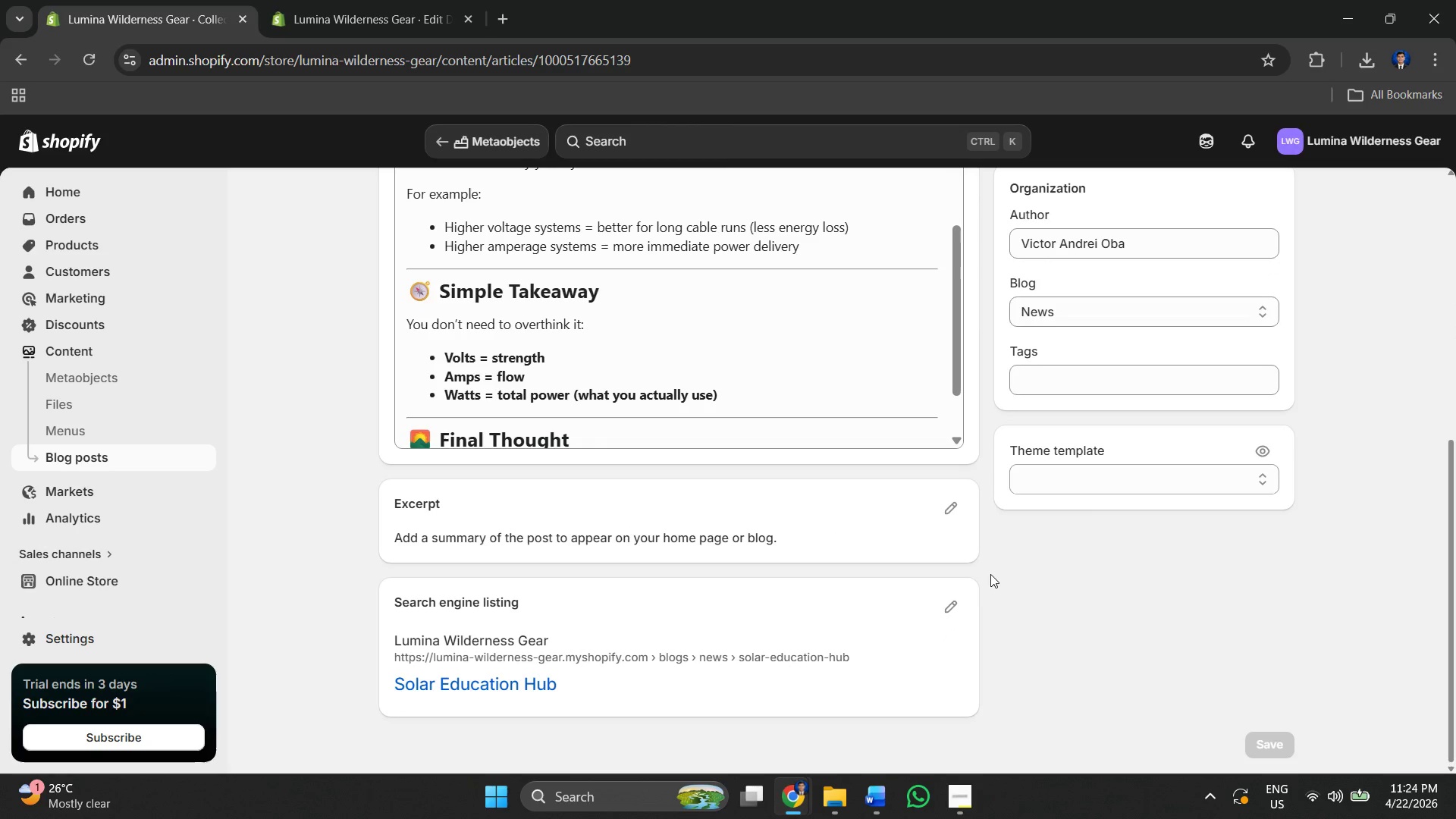 
scroll: coordinate [982, 485], scroll_direction: up, amount: 4.0
 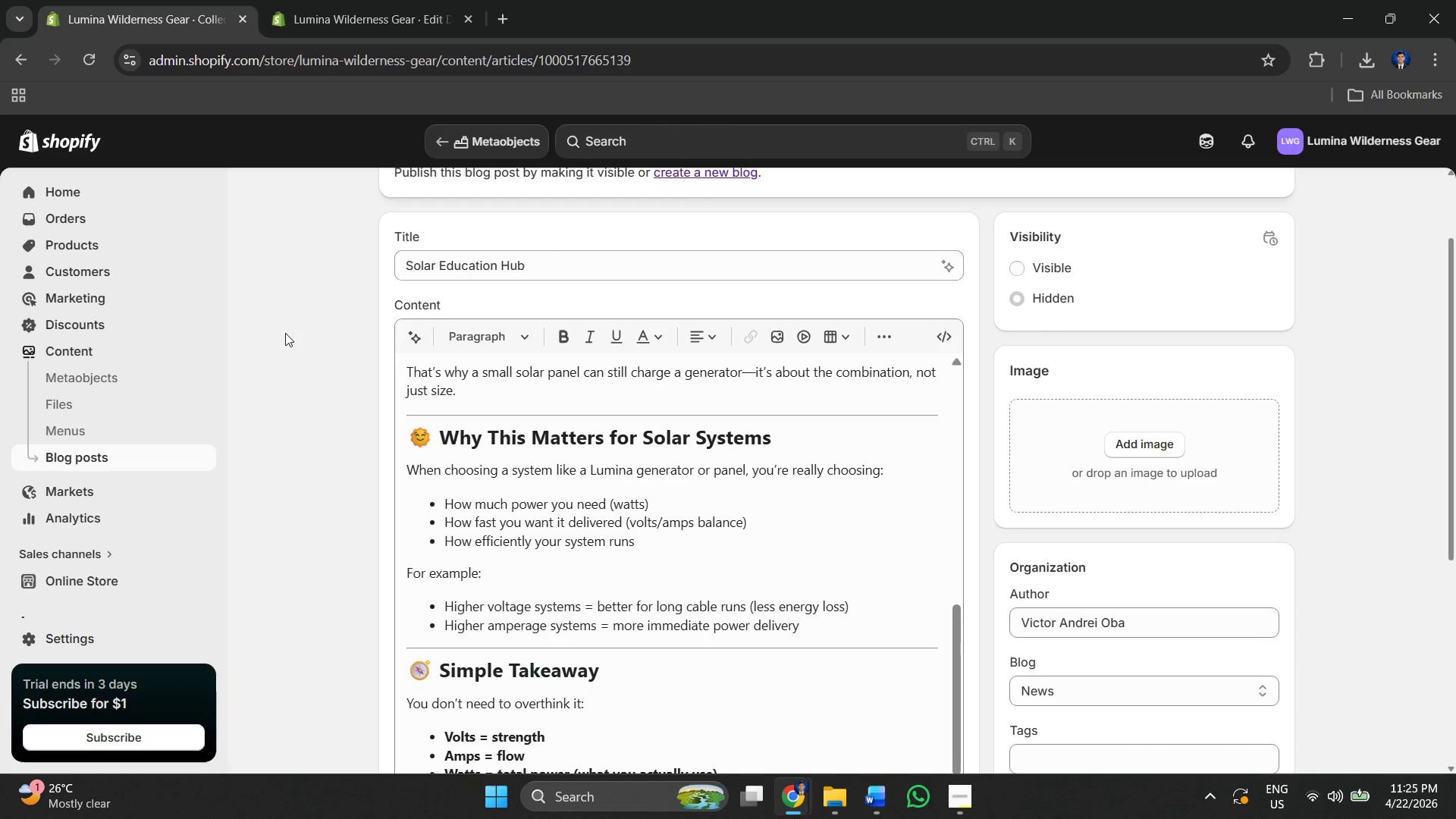 
left_click([353, 0])
 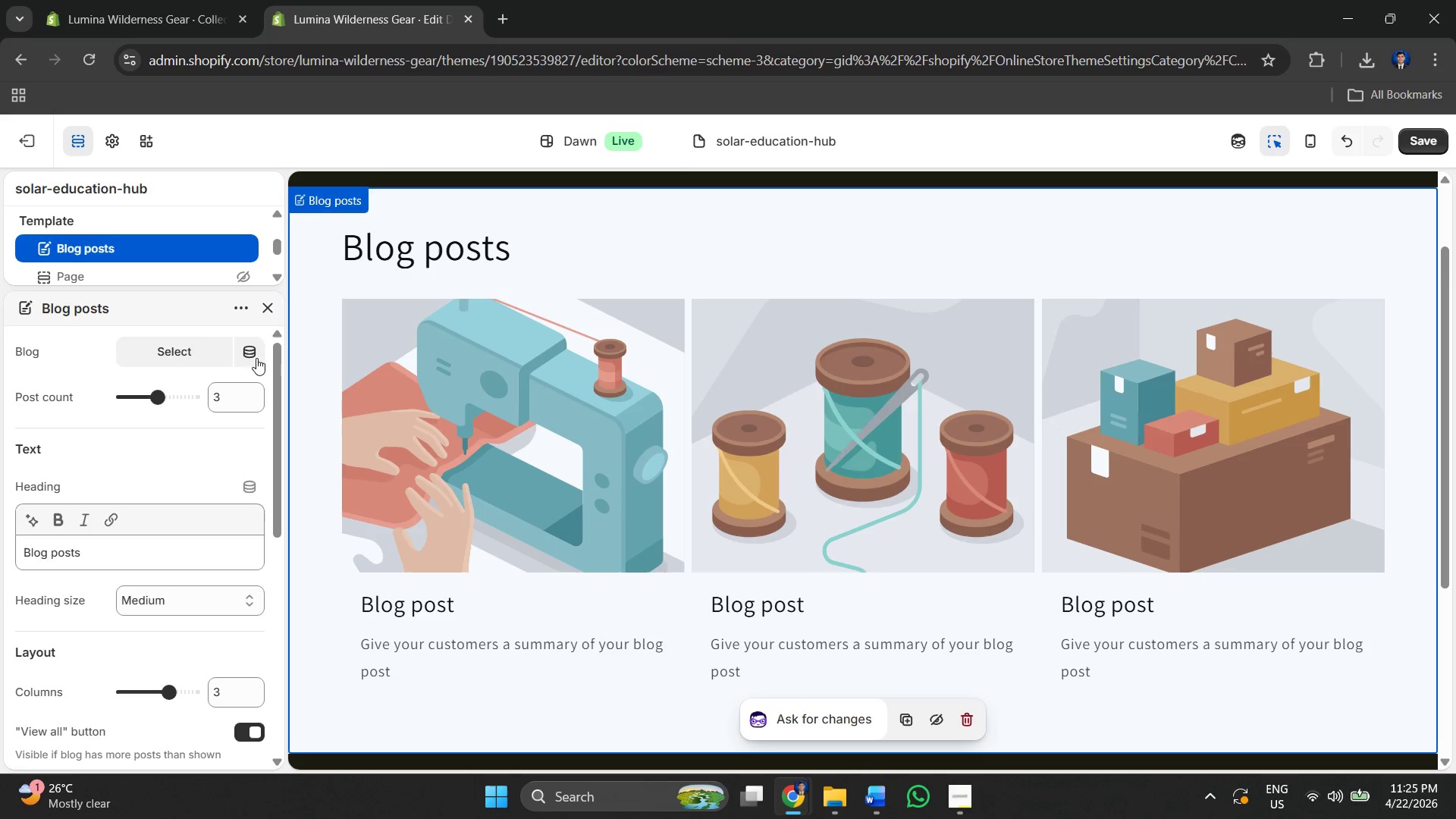 
left_click([191, 348])
 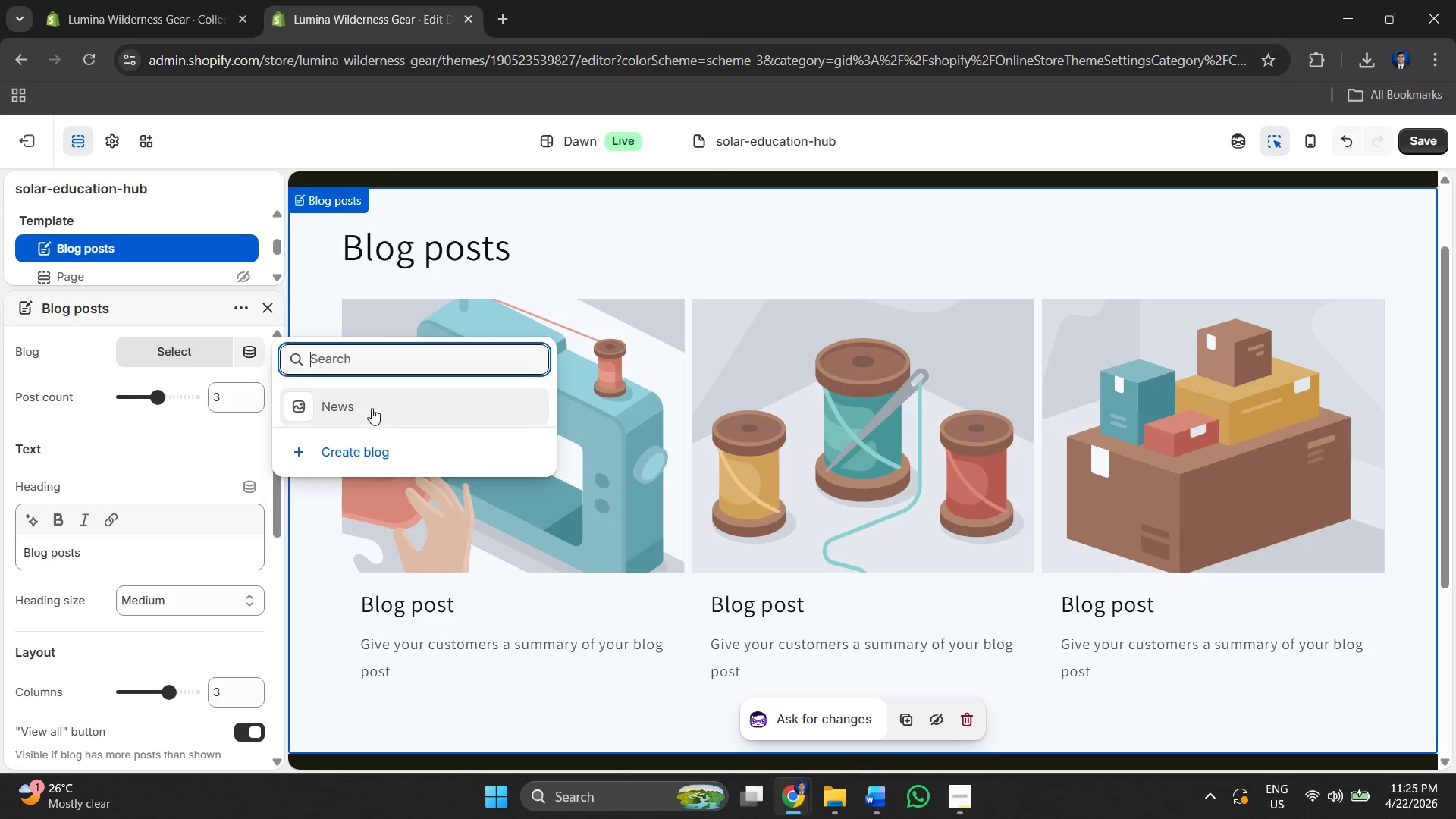 
left_click([152, 0])
 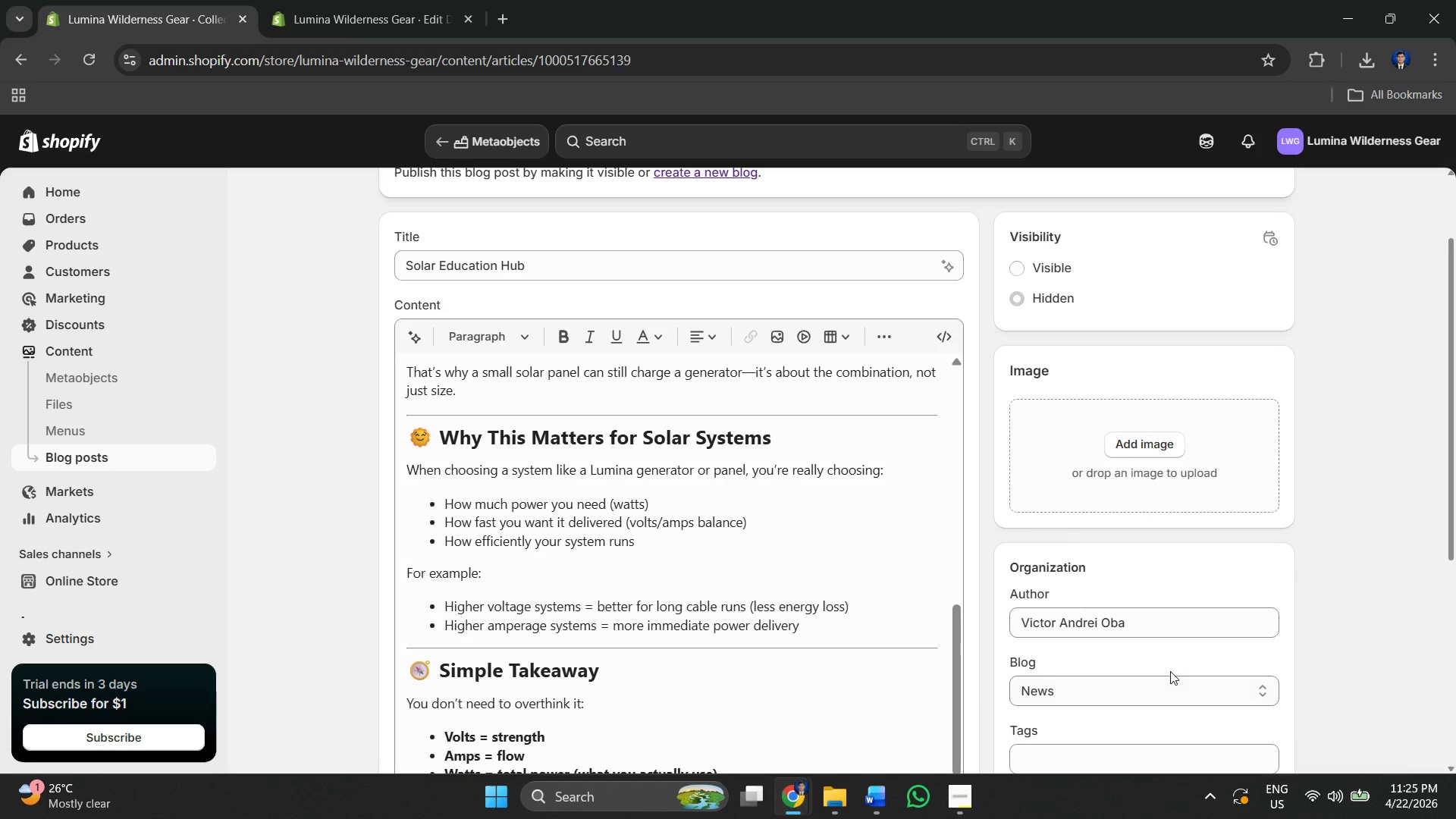 
left_click([1139, 686])
 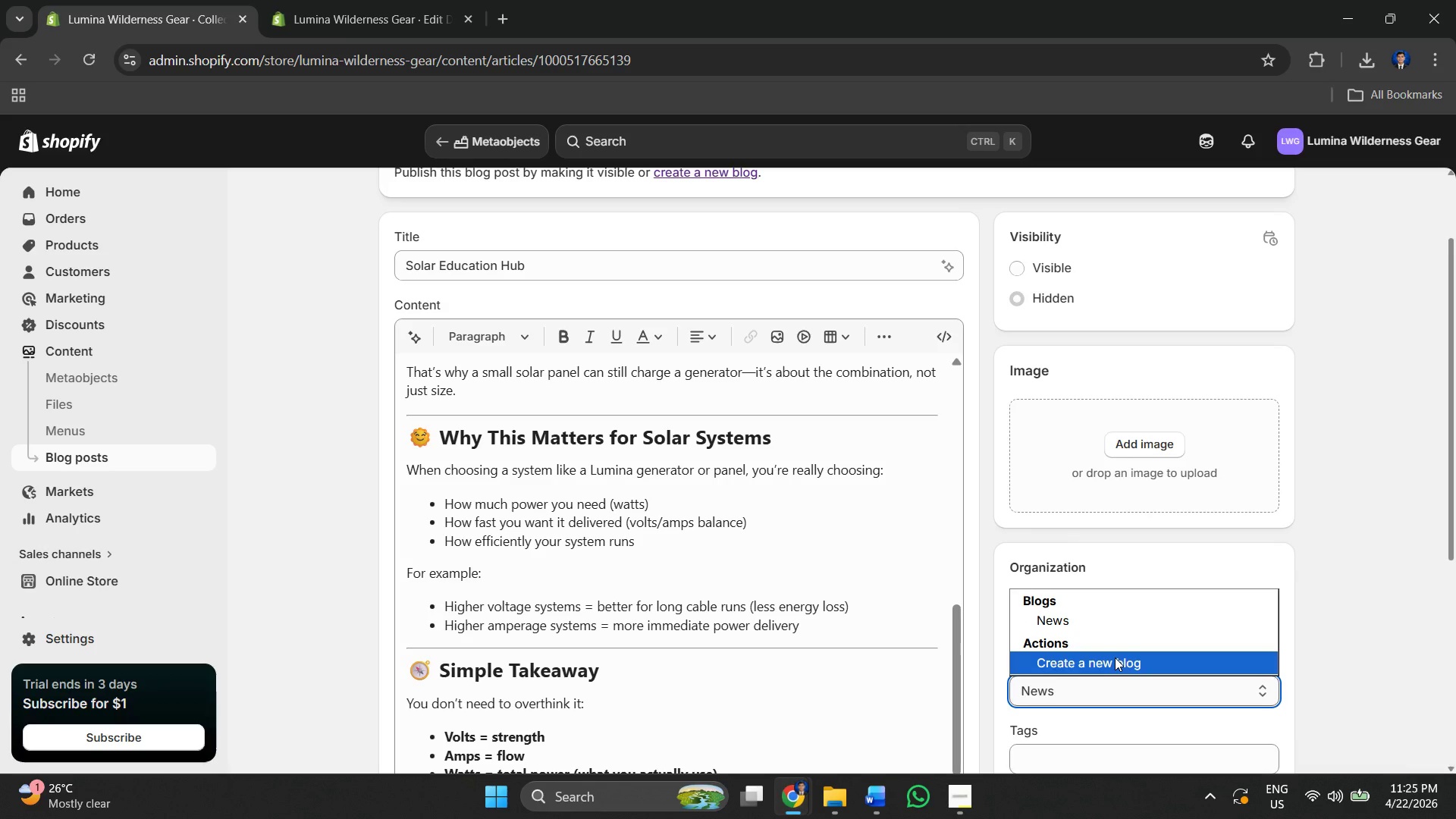 
left_click([1115, 657])
 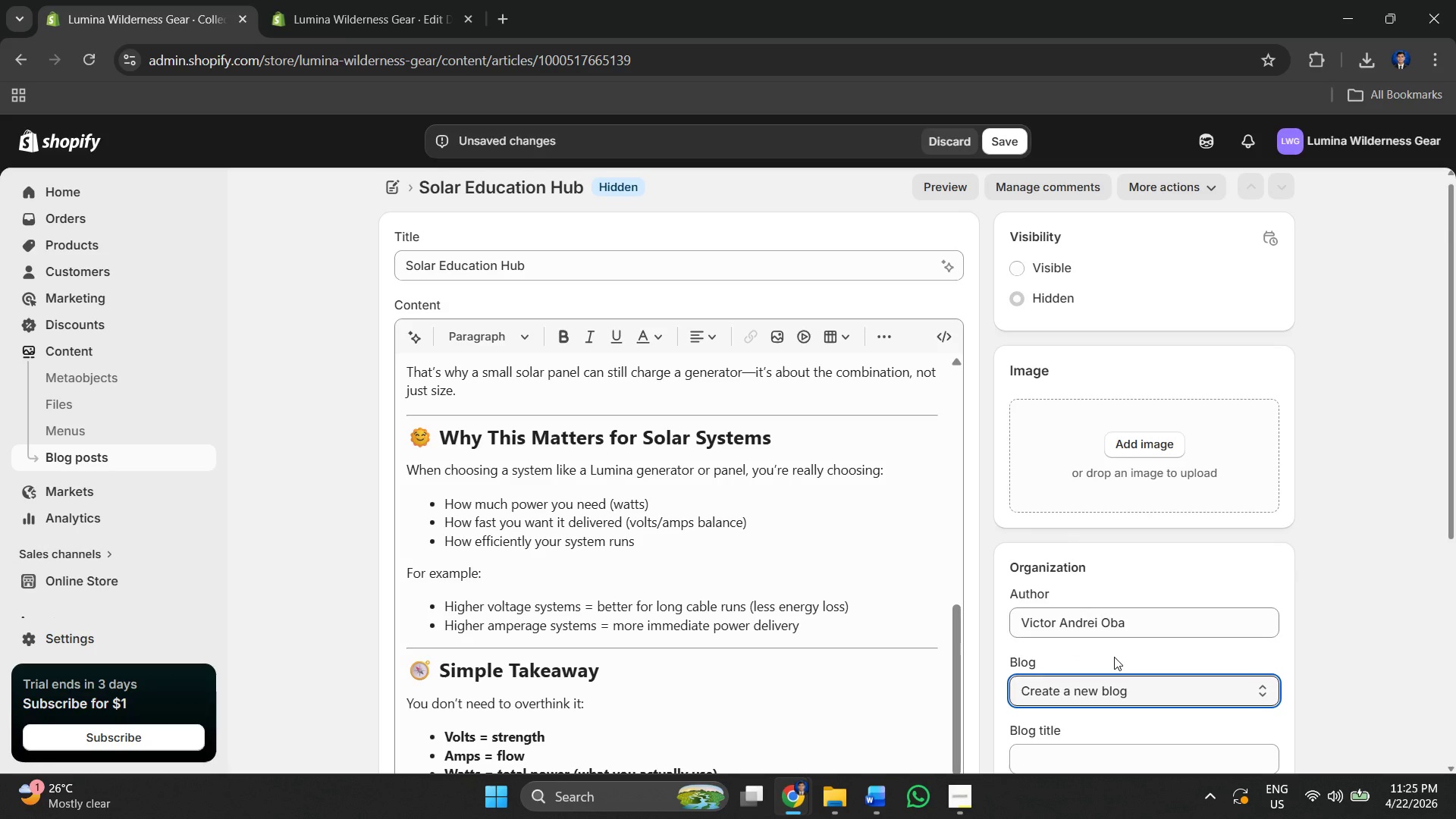 
scroll: coordinate [1114, 657], scroll_direction: down, amount: 3.0
 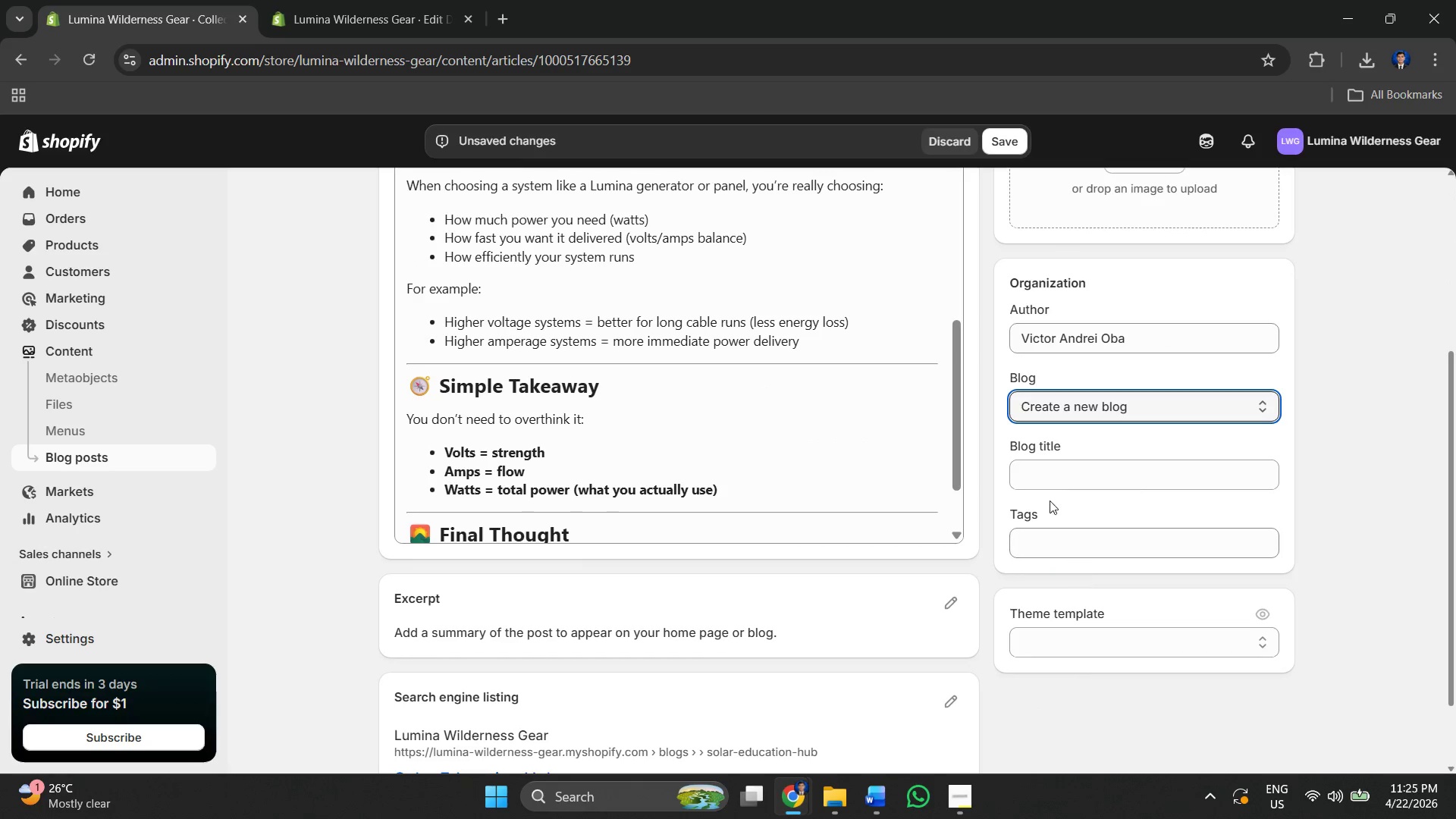 
left_click([1043, 450])
 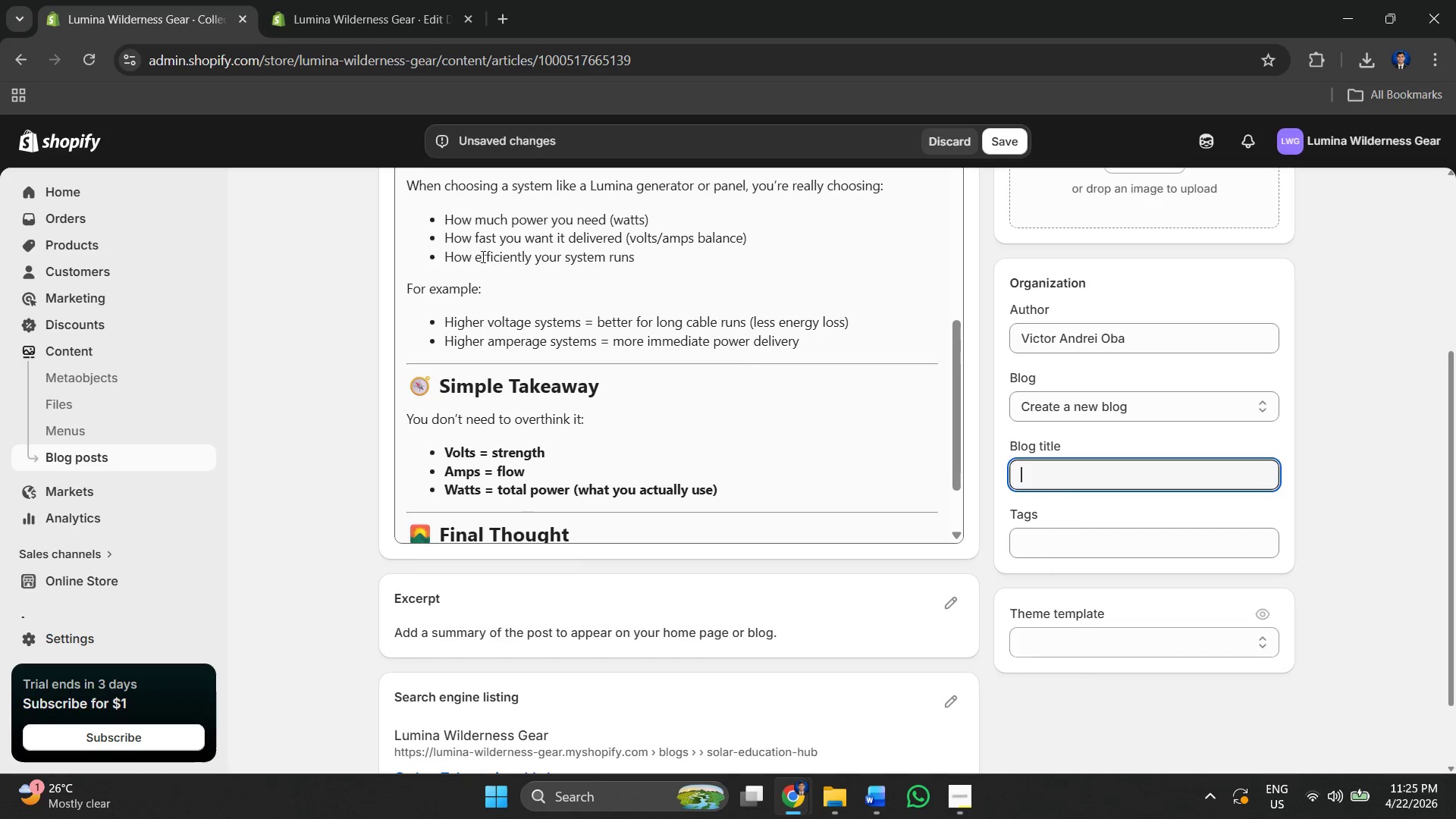 
scroll: coordinate [1038, 271], scroll_direction: up, amount: 16.0
 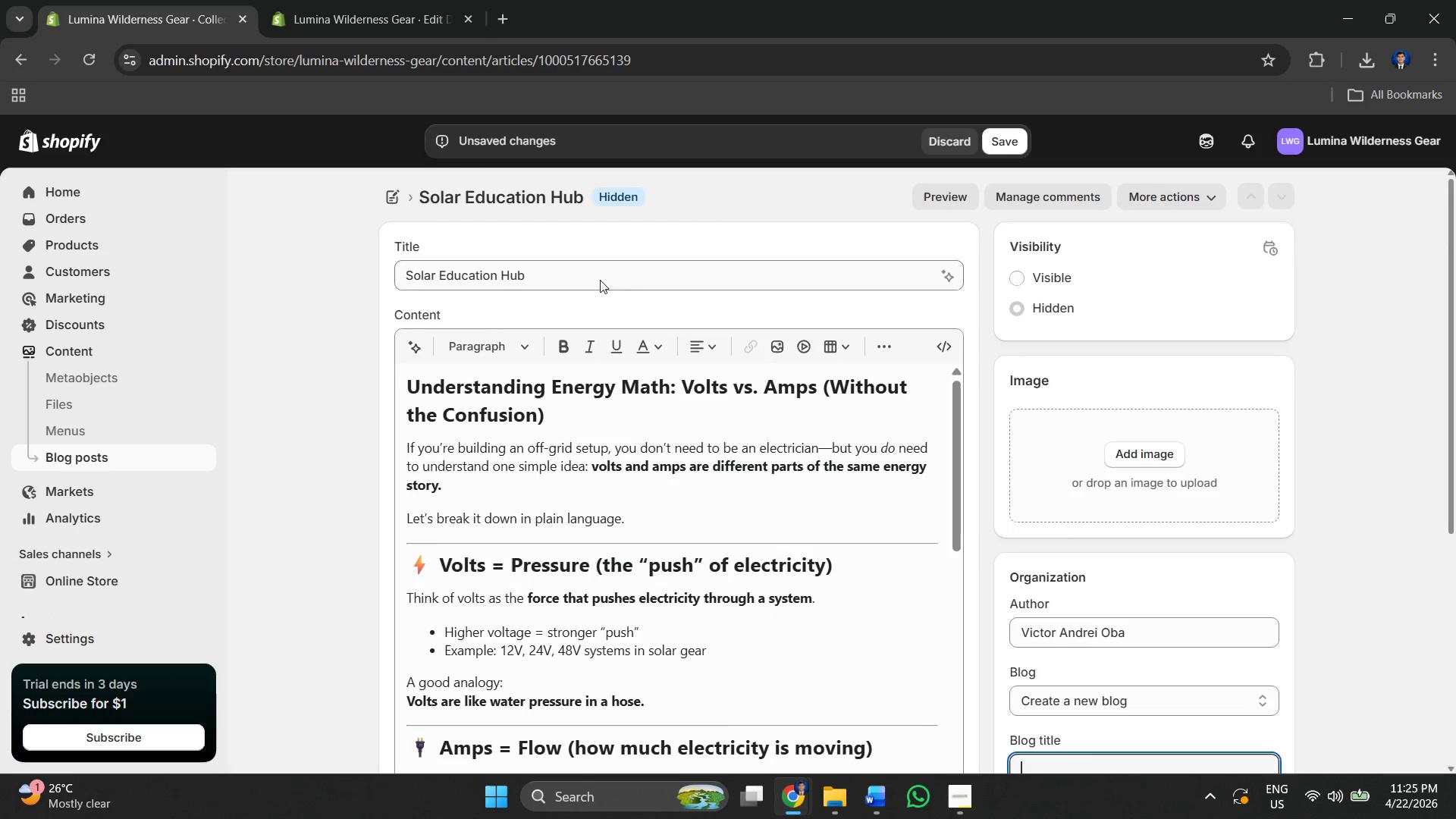 
left_click_drag(start_coordinate=[589, 276], to_coordinate=[399, 271])
 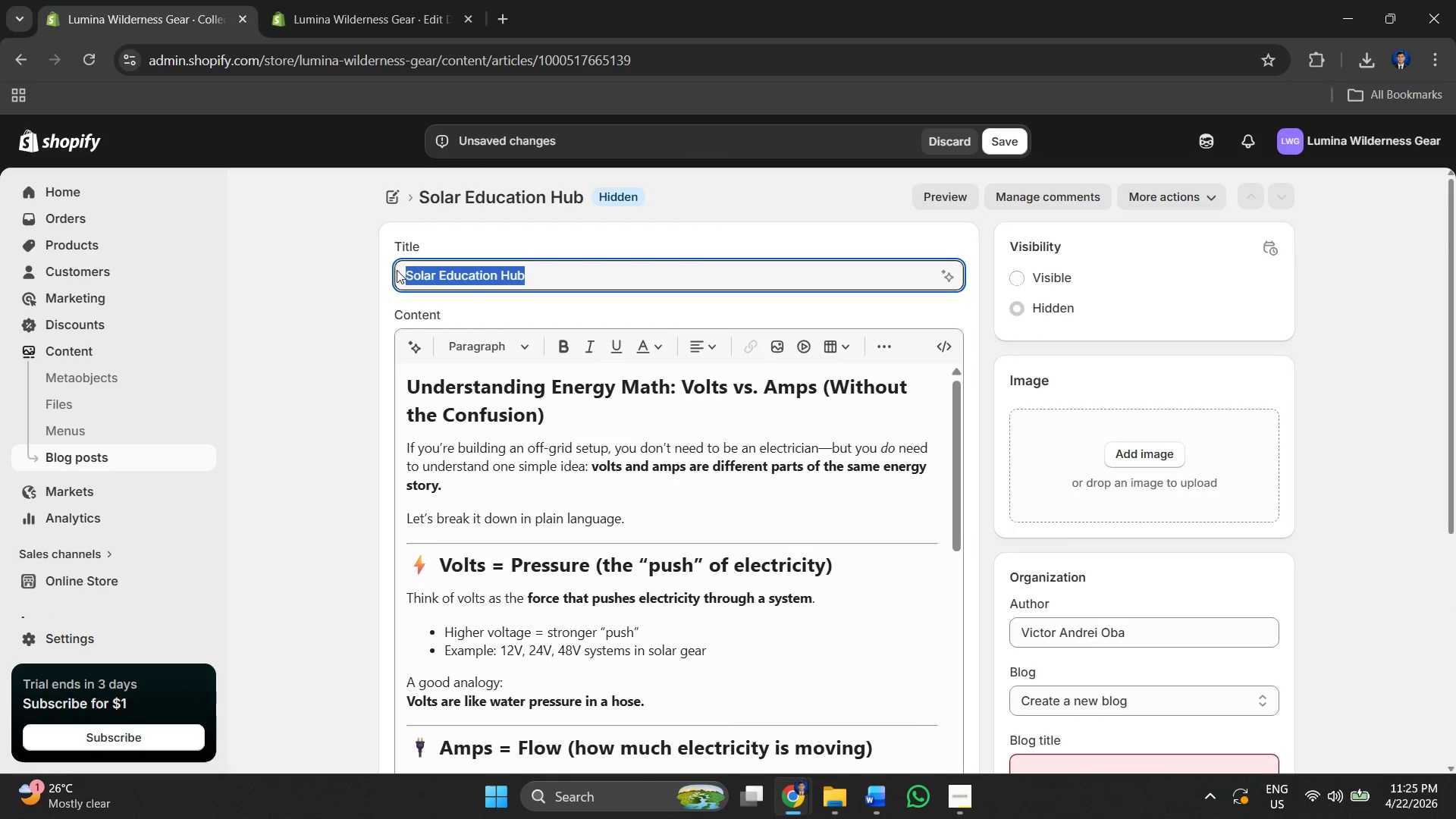 
key(Control+C)
 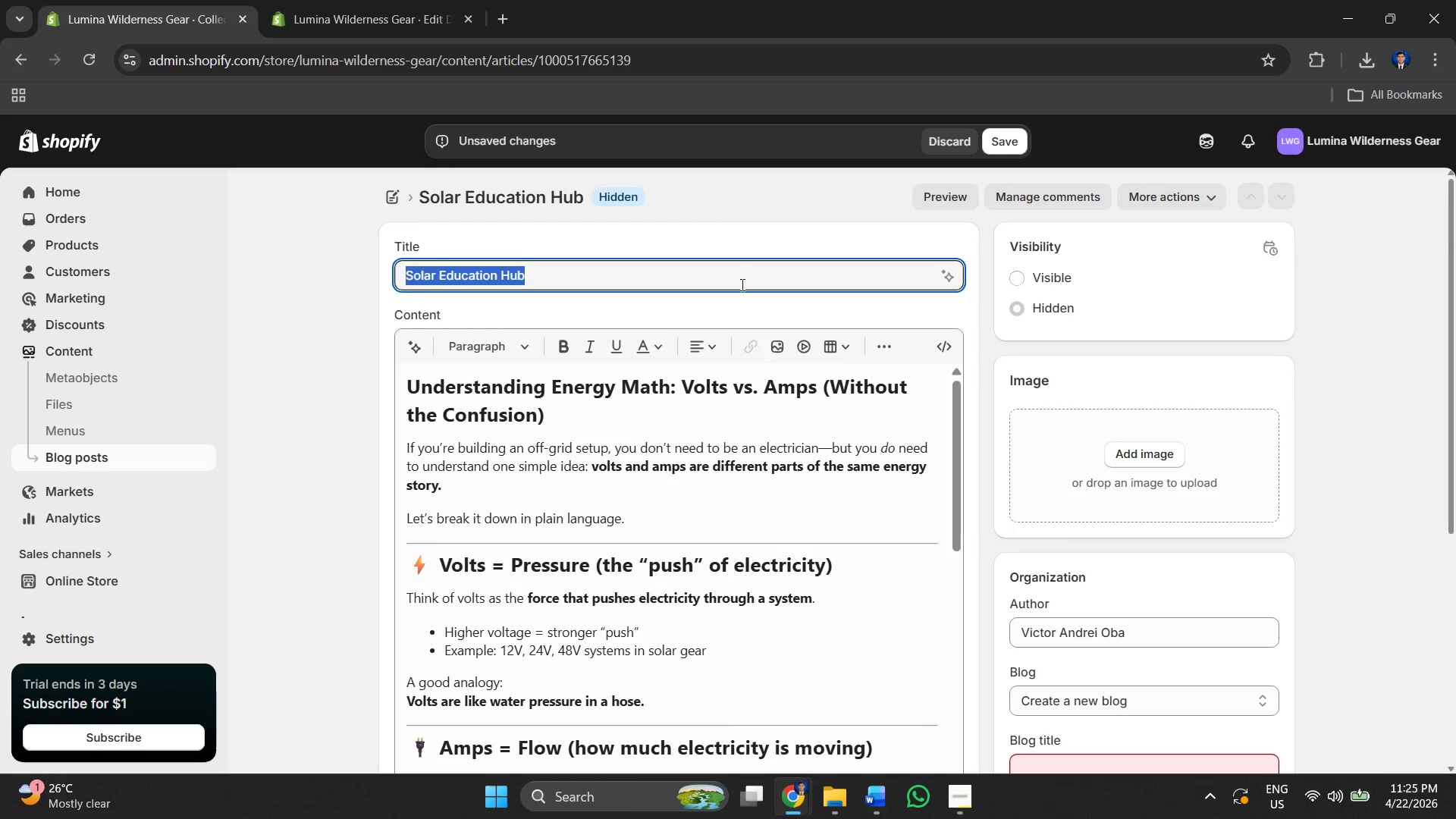 
key(Alt+AltLeft)
 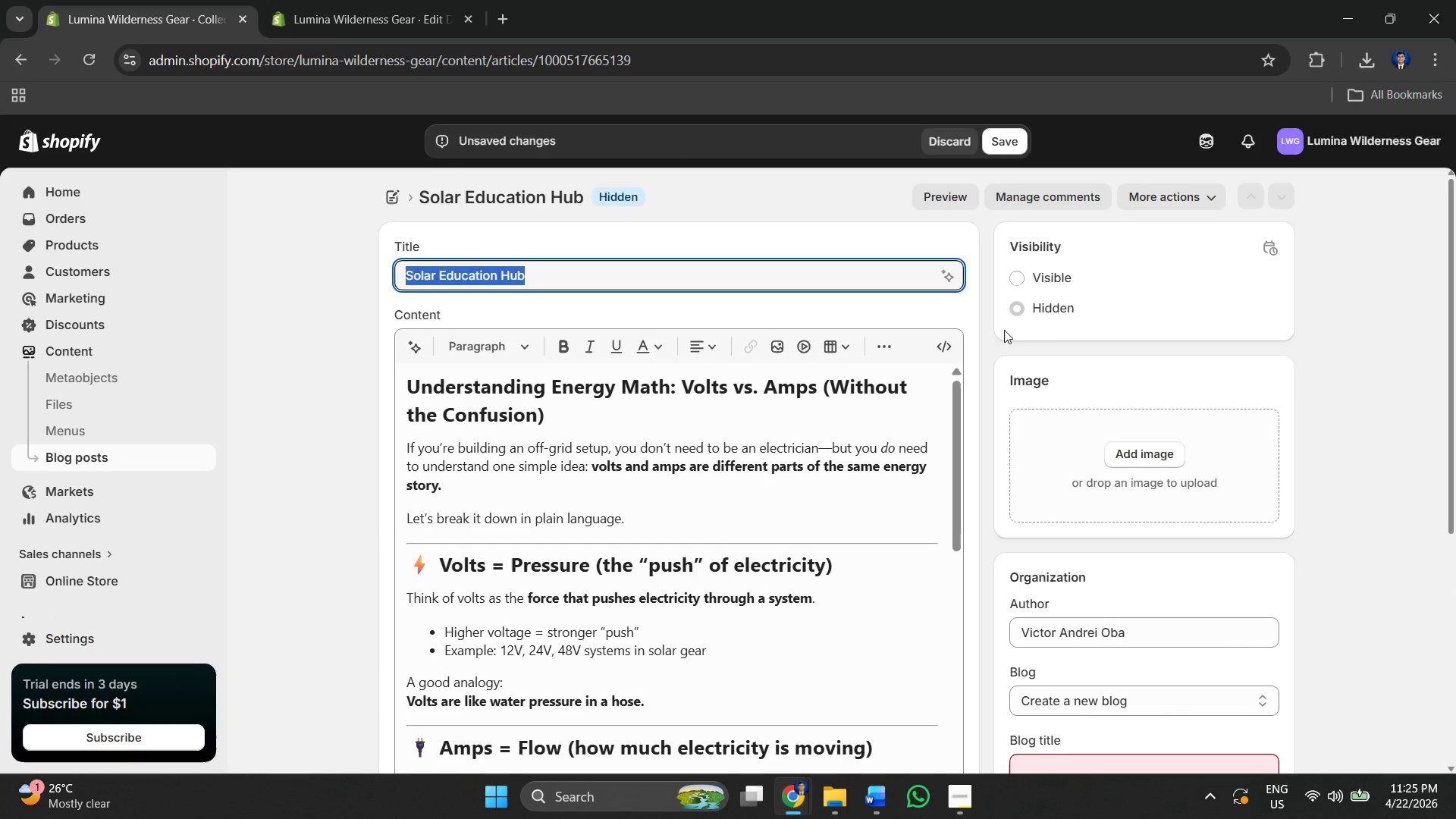 
key(Alt+Tab)
 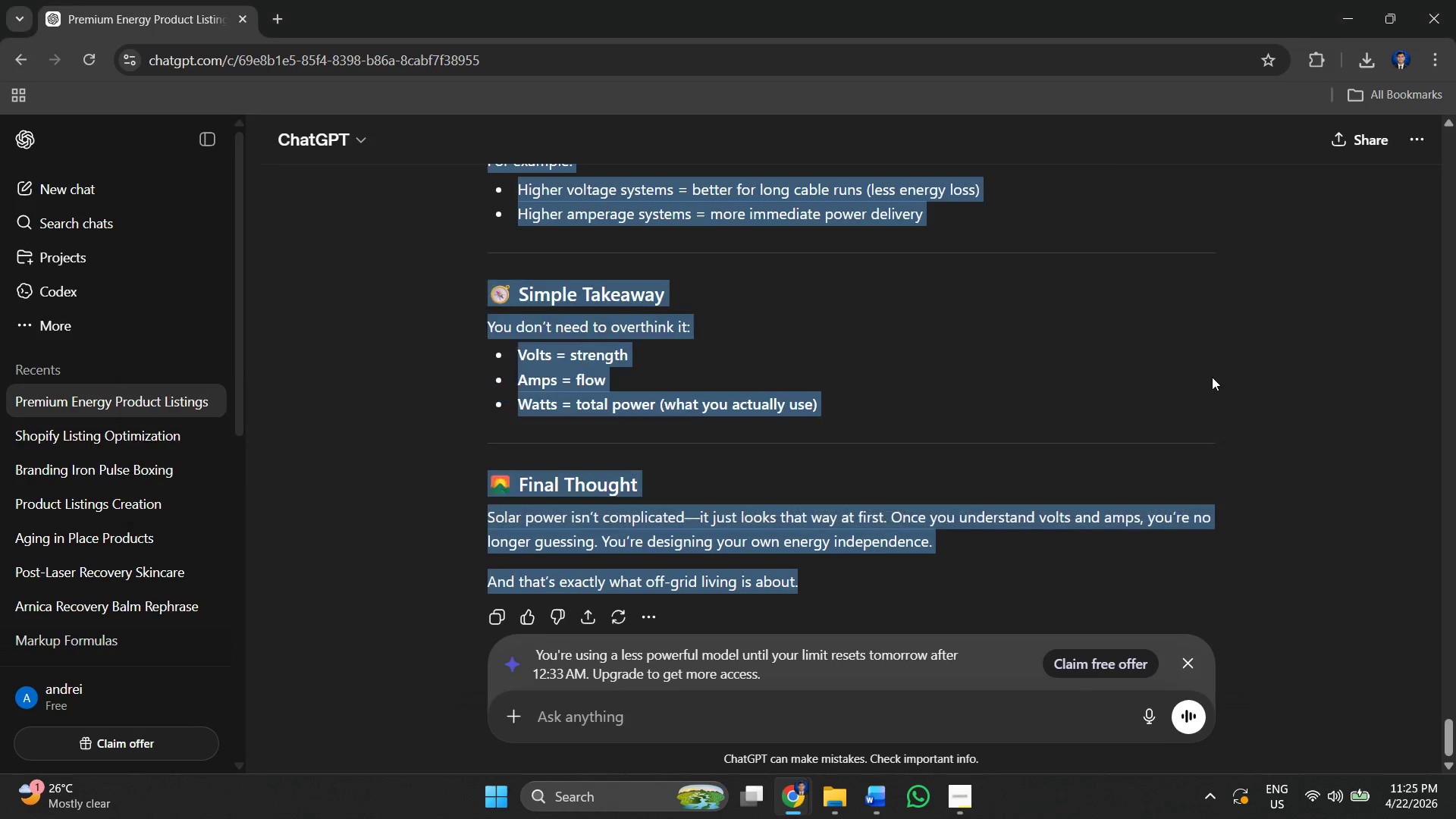 
key(Alt+AltLeft)
 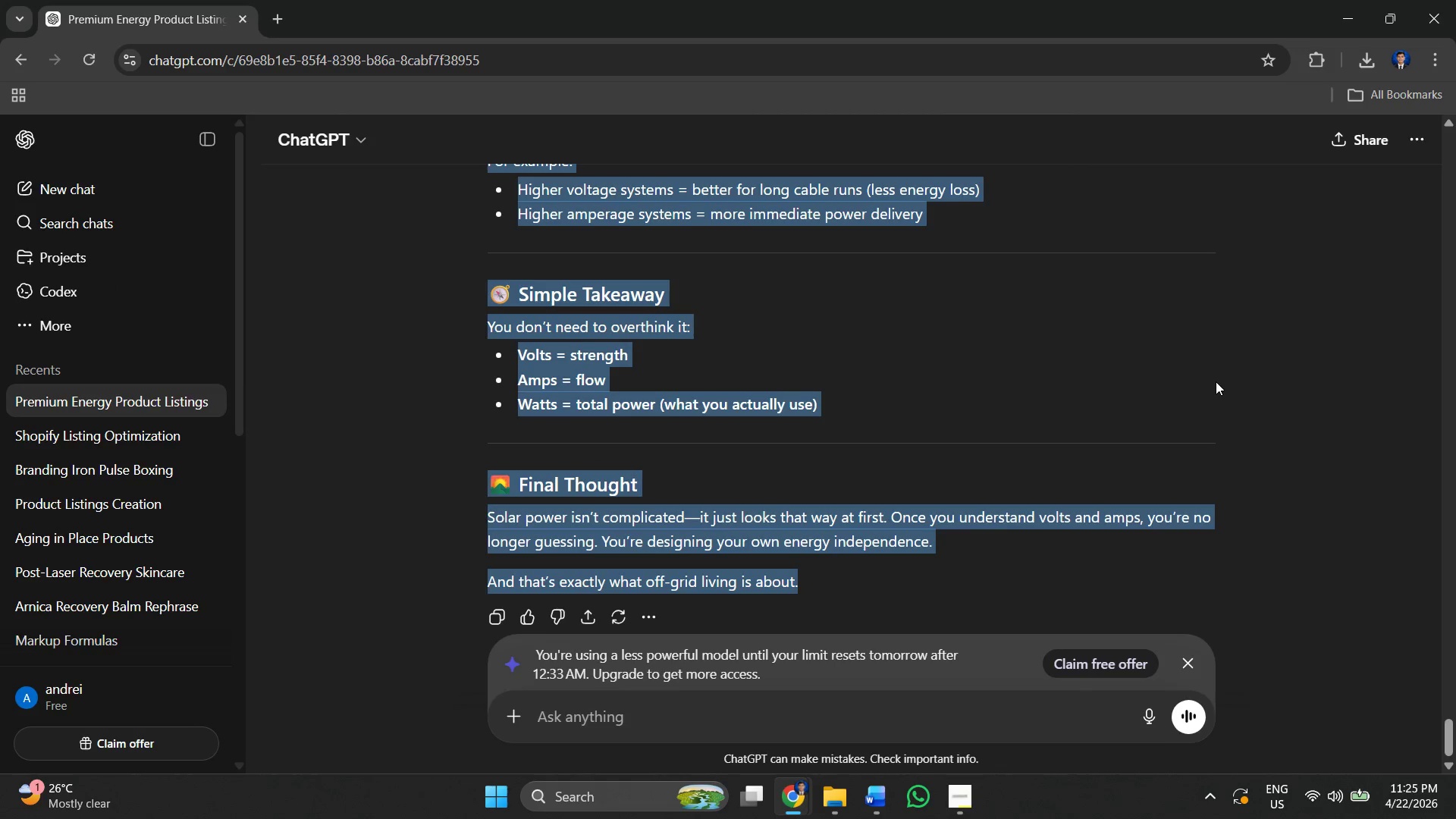 
key(Alt+Tab)
 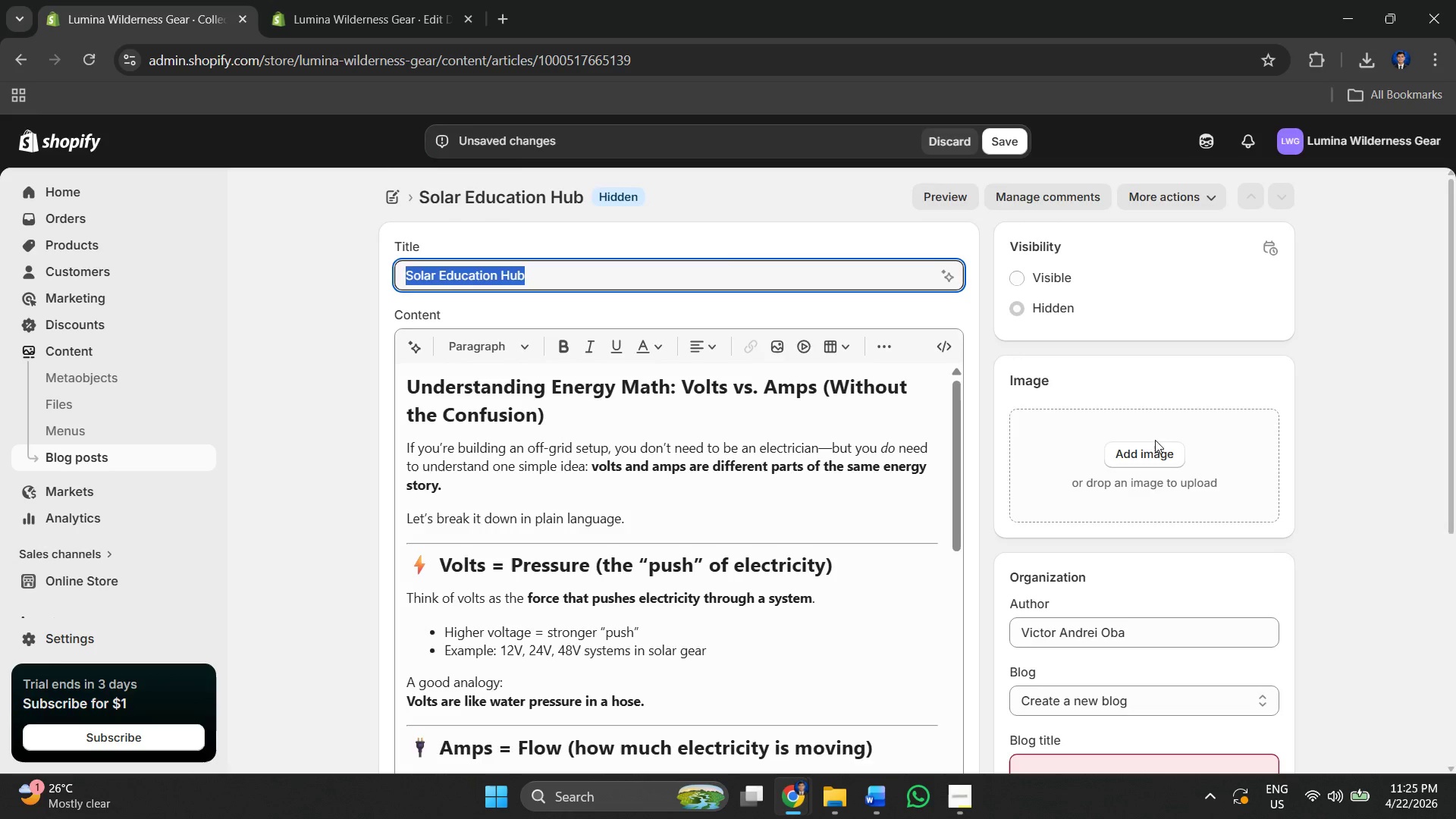 
scroll: coordinate [1134, 474], scroll_direction: down, amount: 6.0
 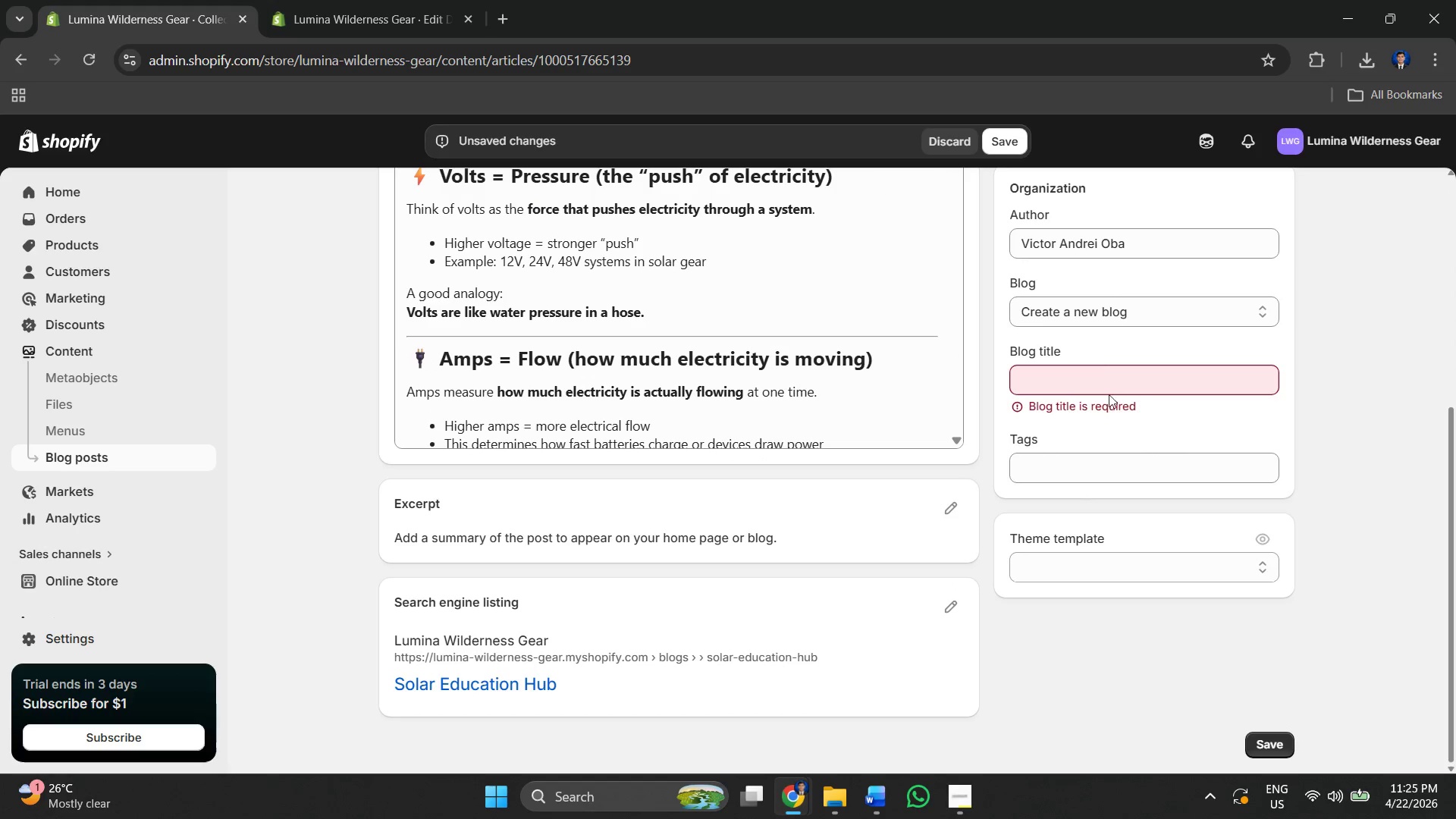 
left_click([1094, 366])
 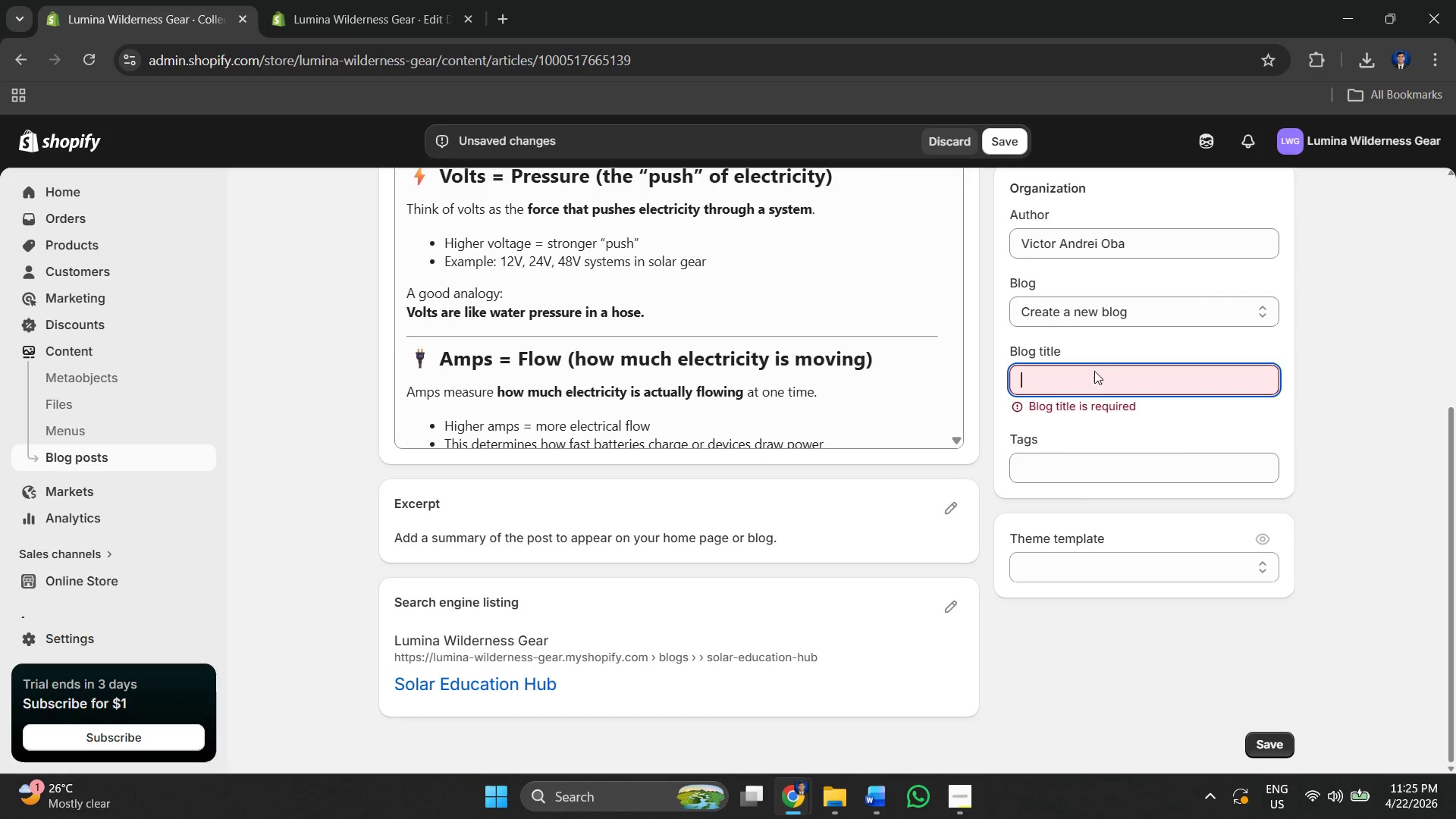 
key(Control+V)
 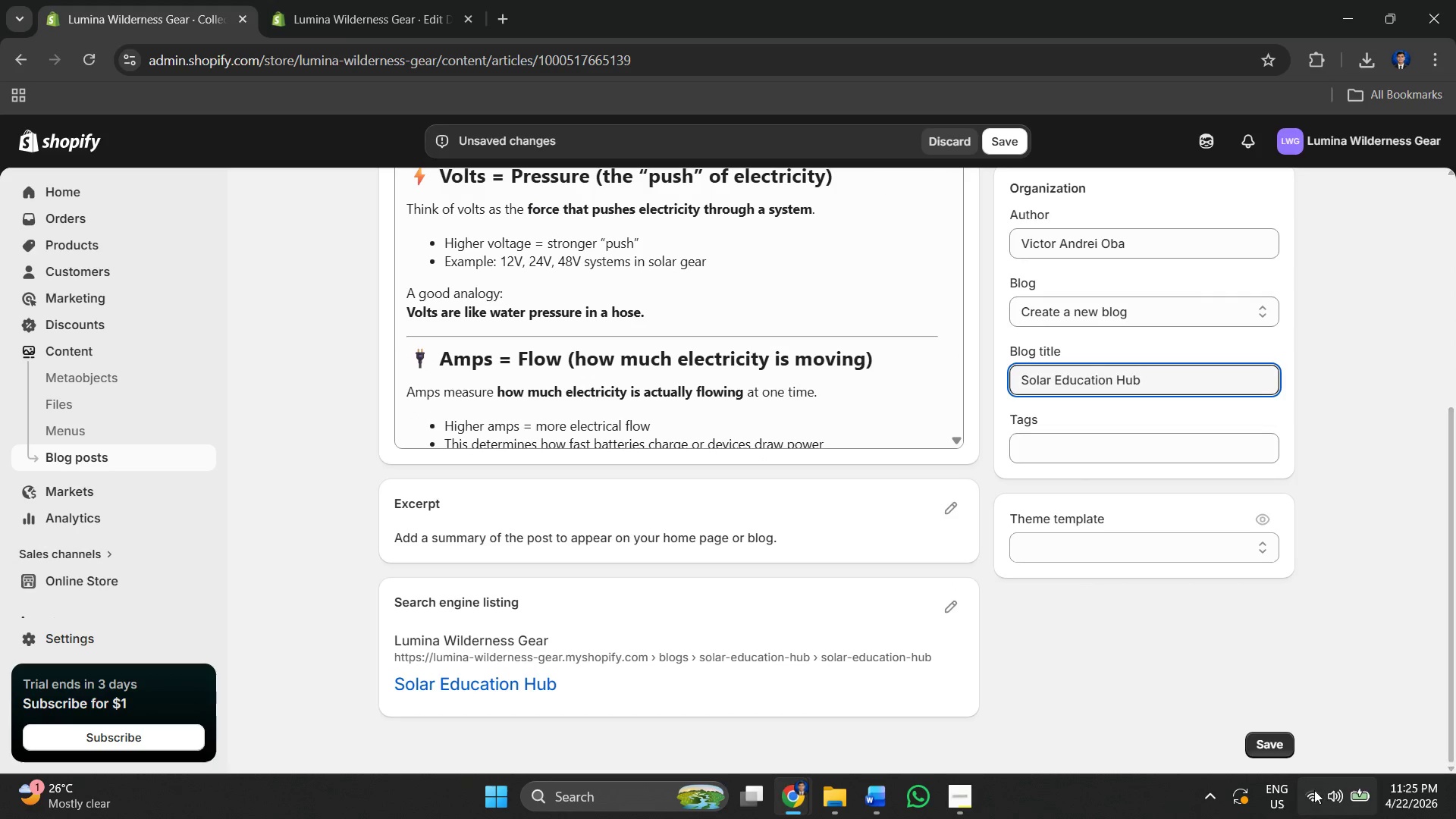 
left_click([1270, 755])
 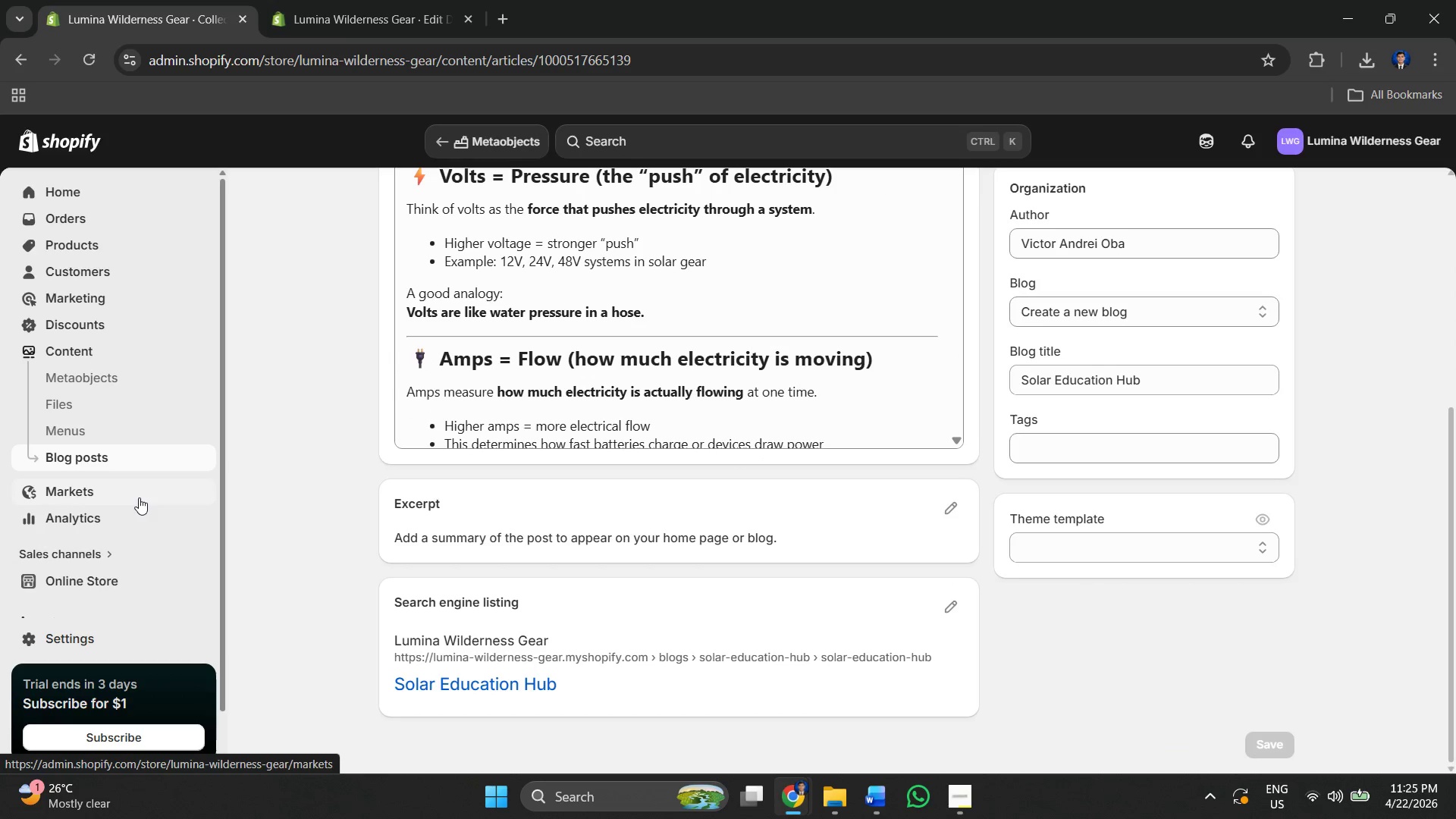 
left_click([403, 0])
 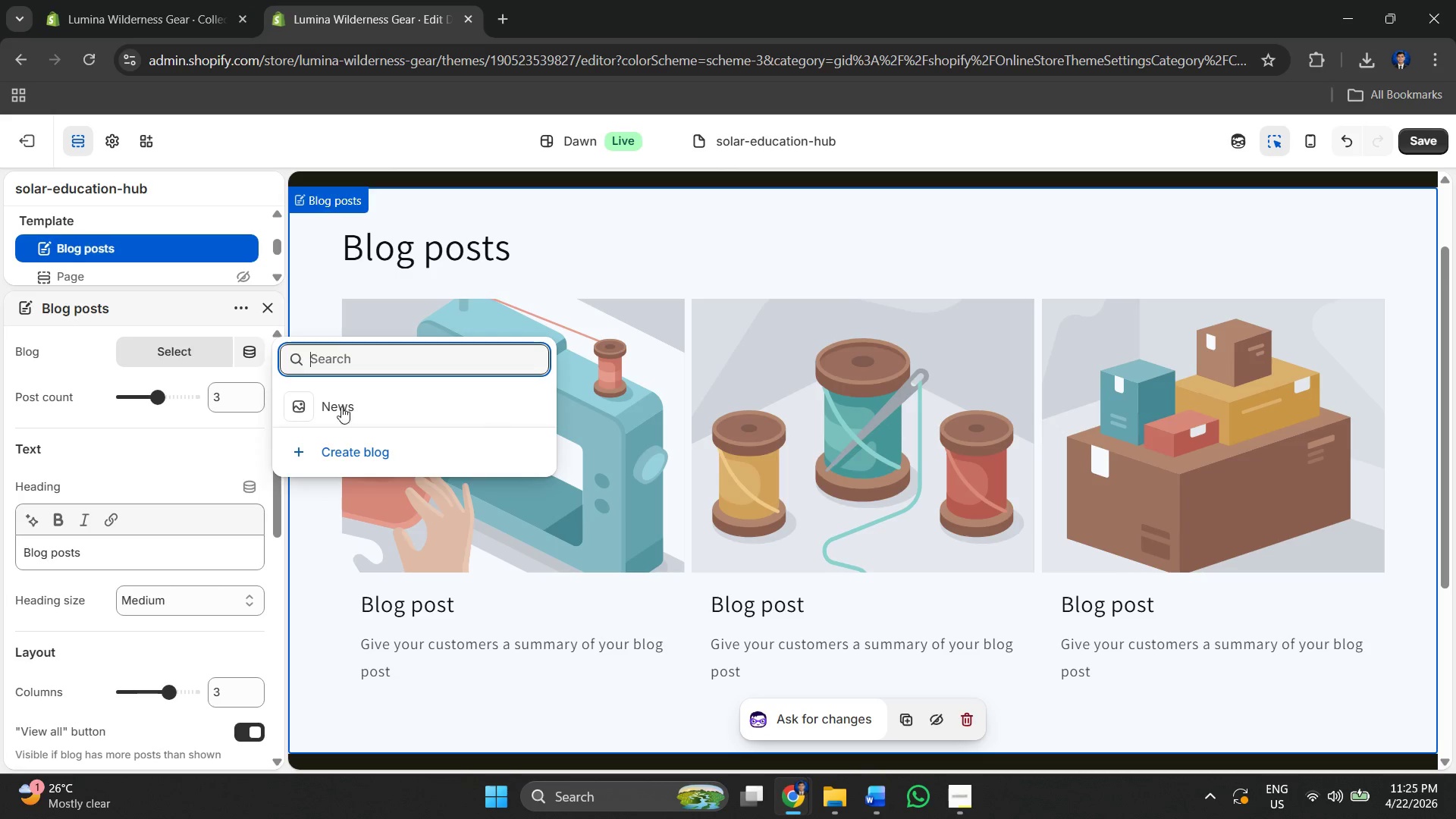 
left_click([196, 356])
 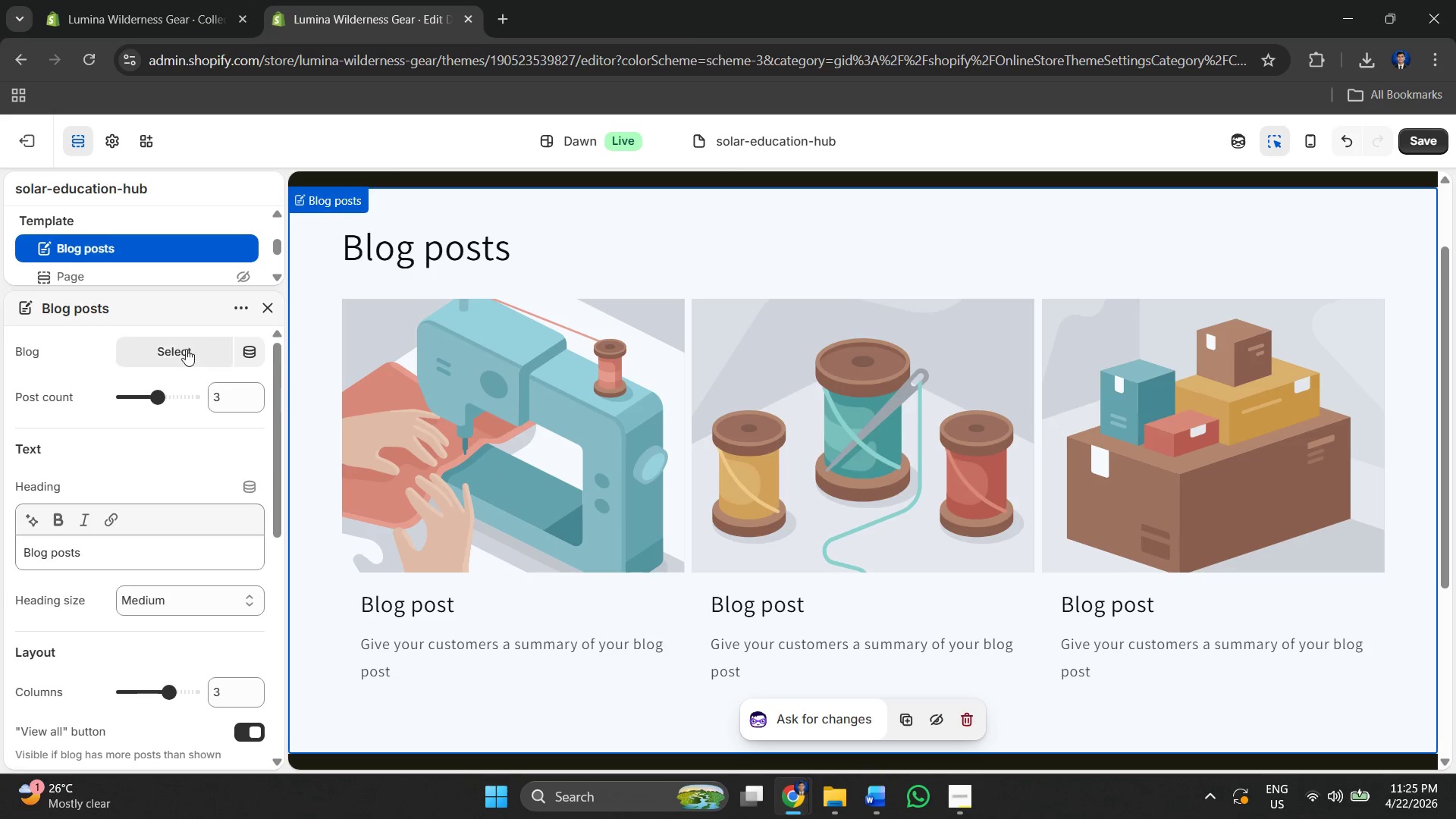 
left_click([160, 345])
 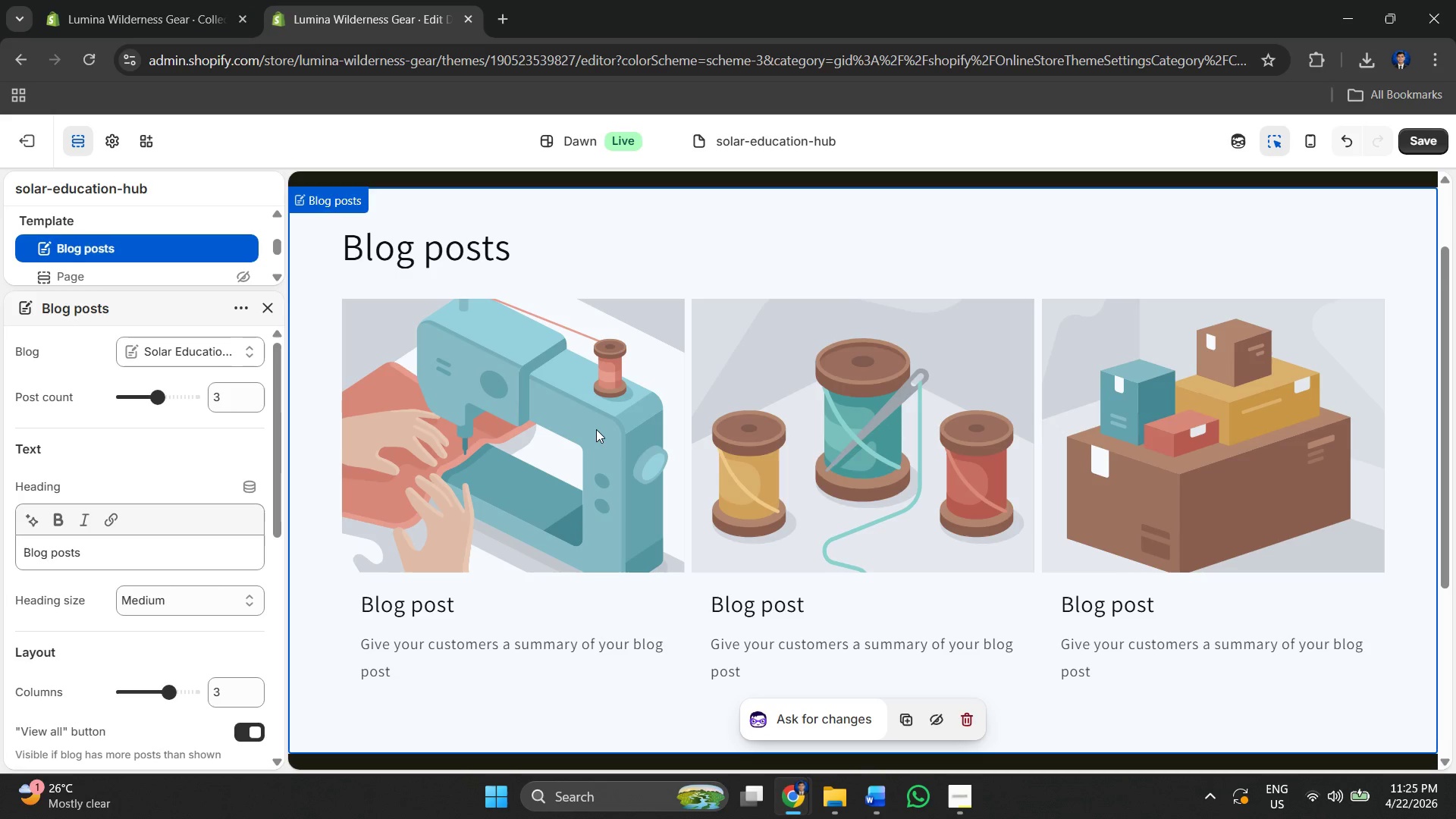 
wait(7.31)
 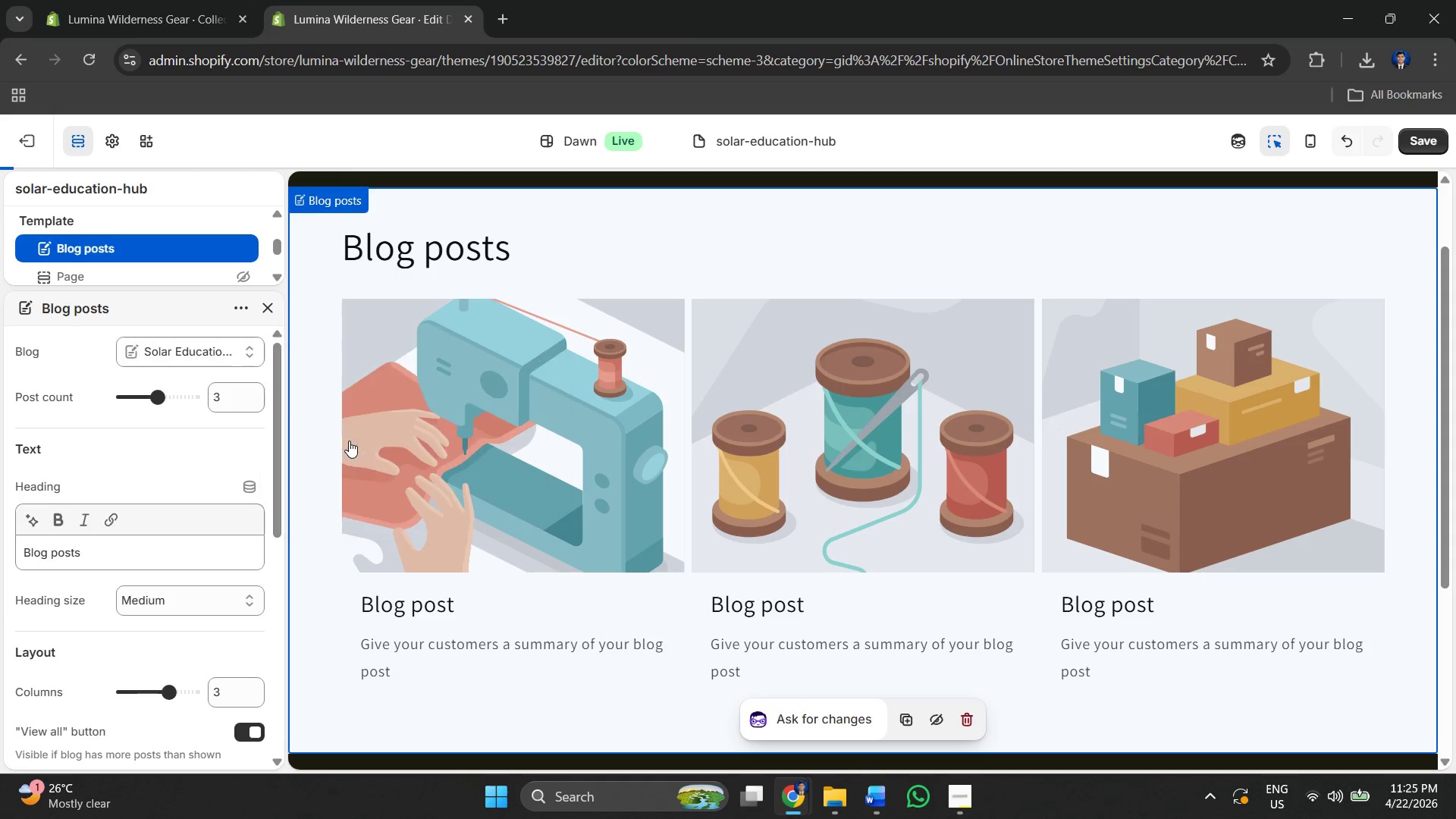 
scroll: coordinate [665, 279], scroll_direction: up, amount: 11.0
 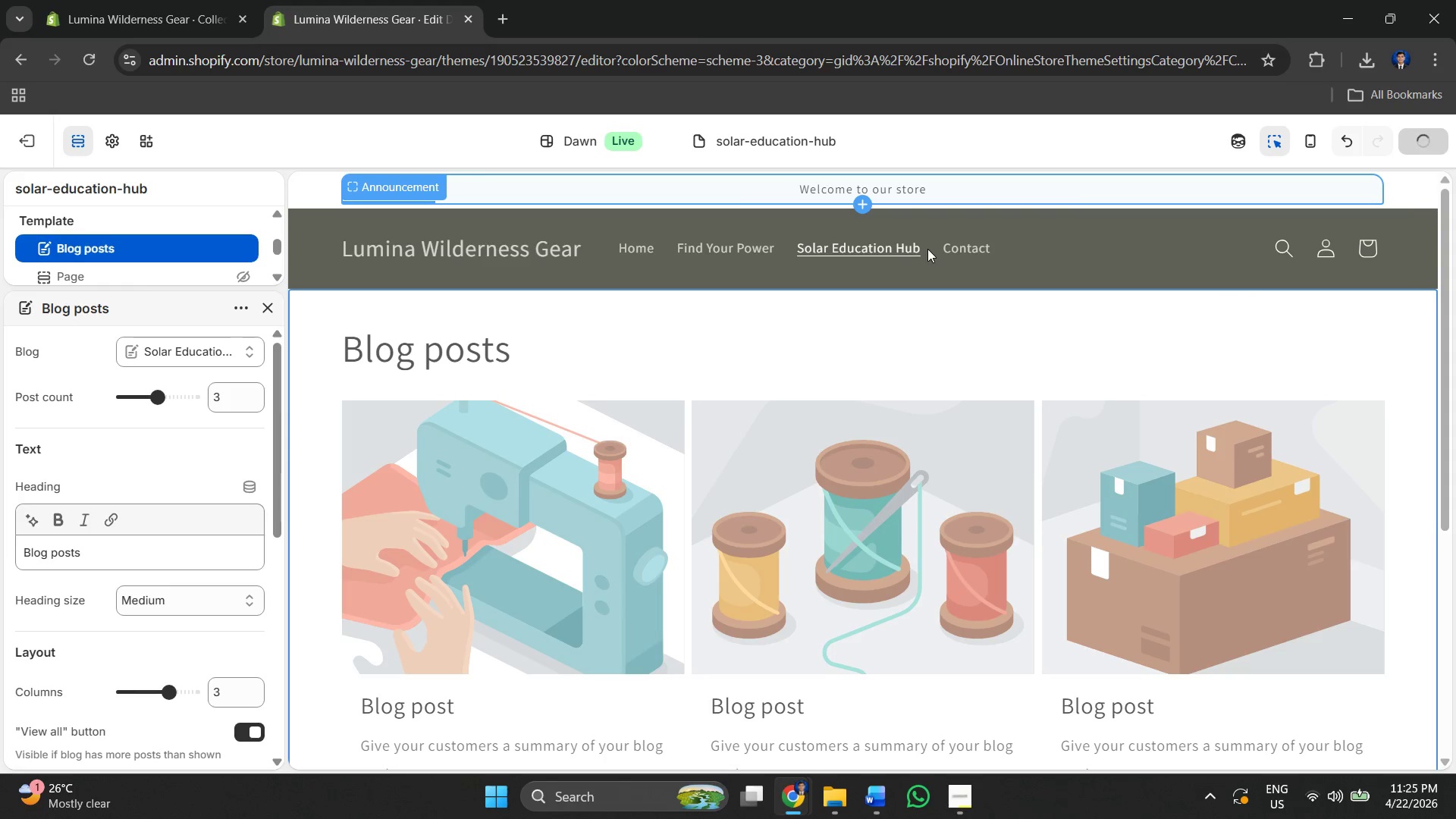 
scroll: coordinate [618, 336], scroll_direction: down, amount: 2.0
 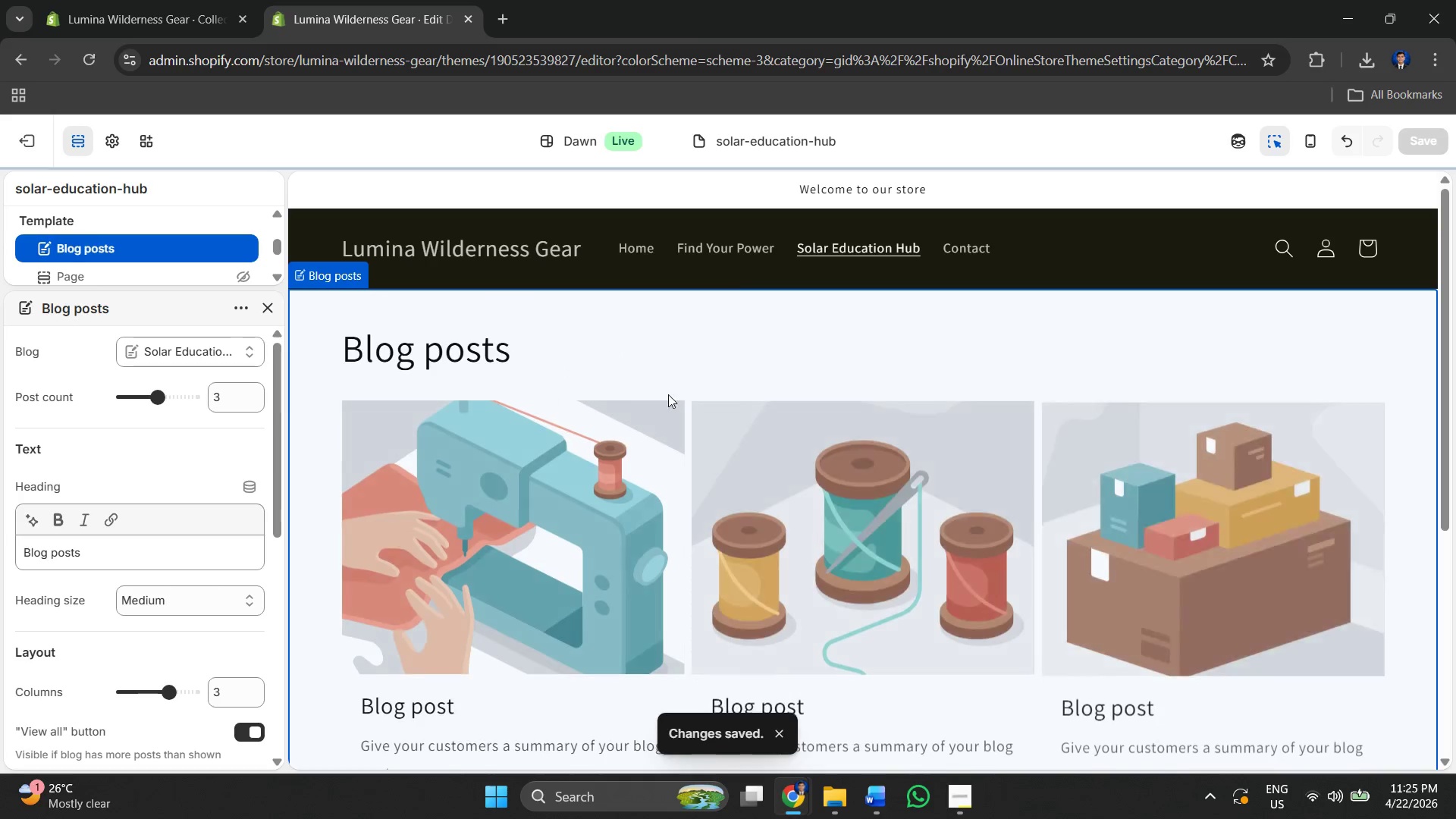 
scroll: coordinate [538, 303], scroll_direction: up, amount: 3.0
 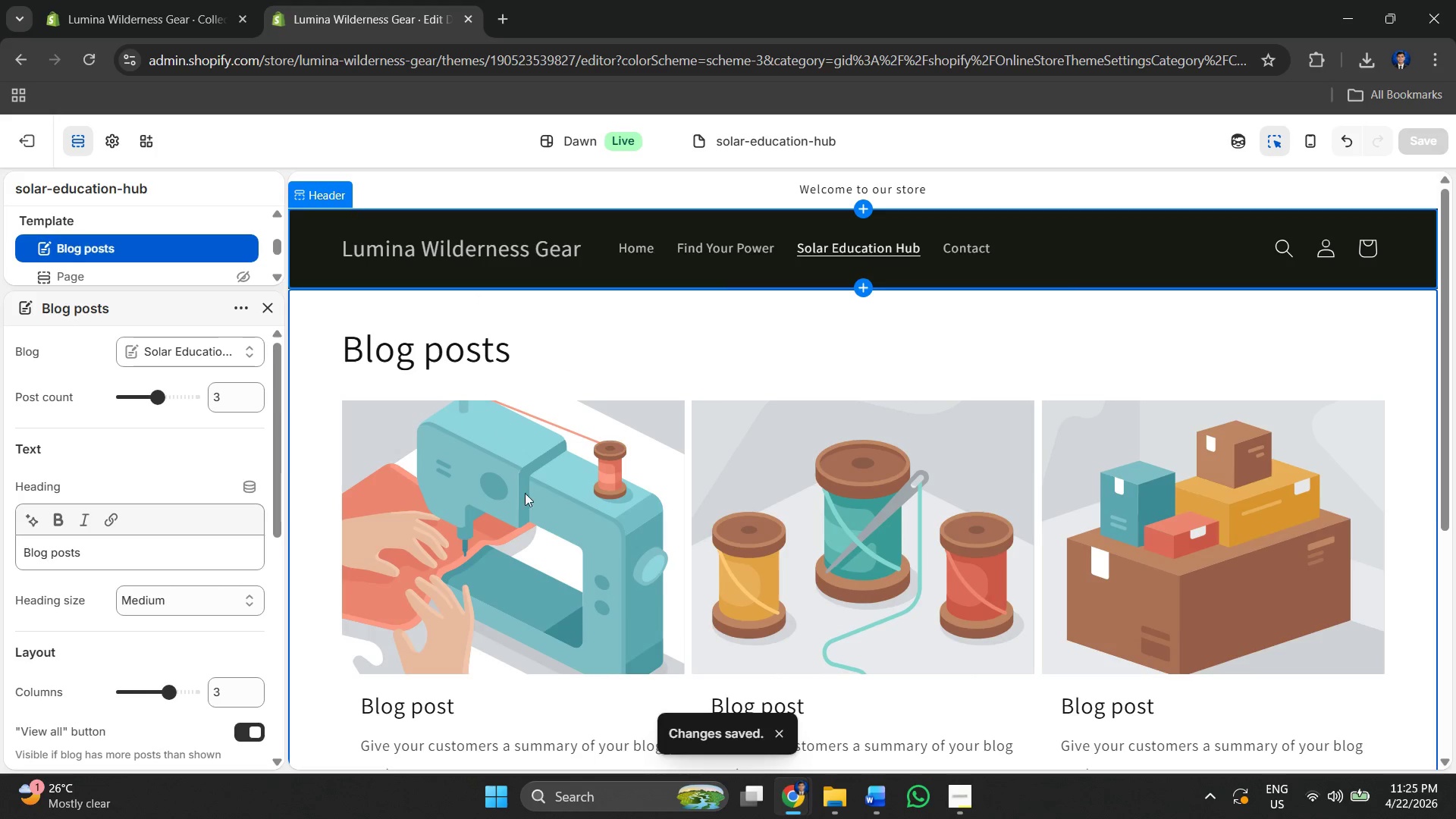 
left_click([526, 499])
 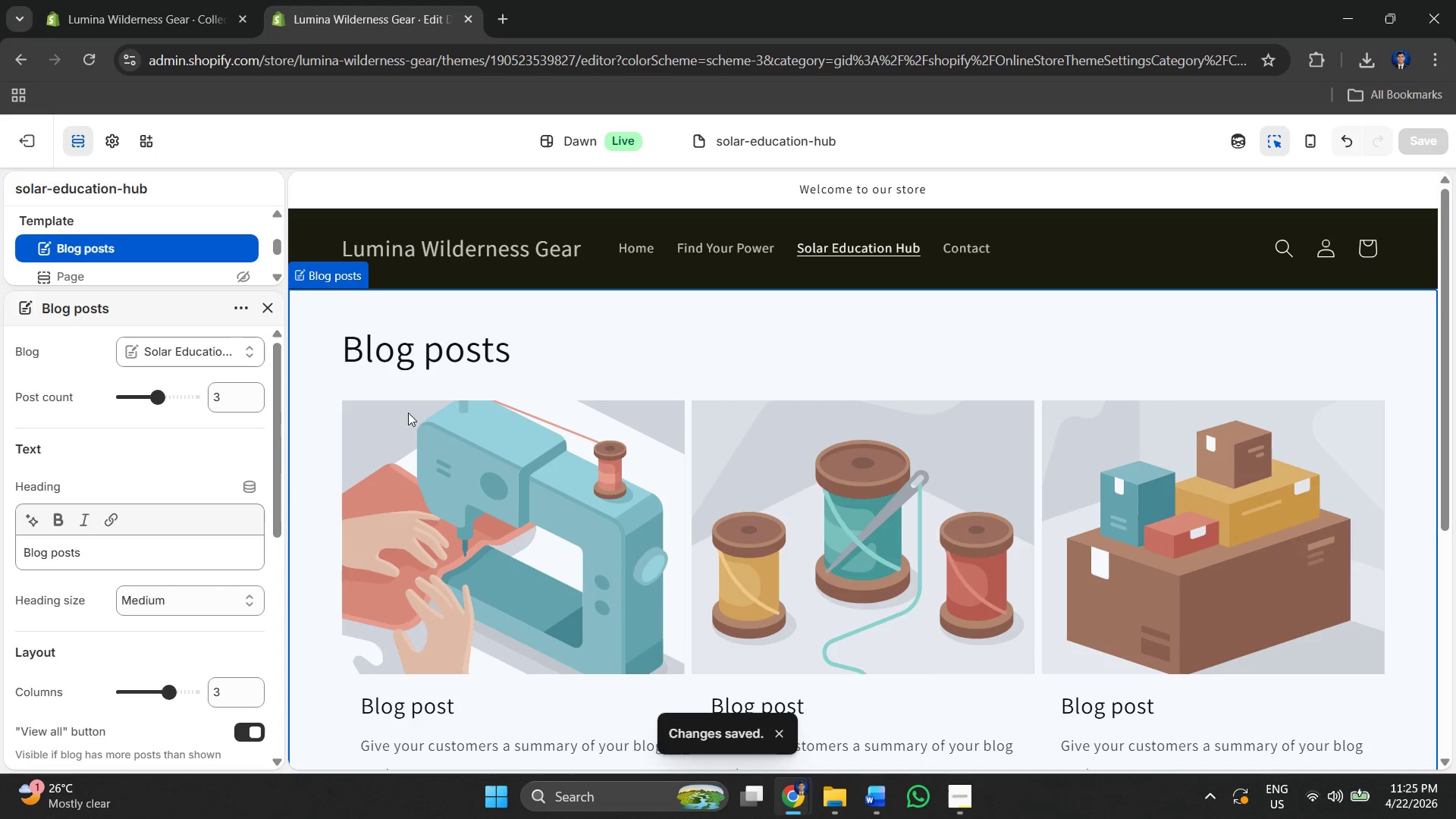 
scroll: coordinate [500, 388], scroll_direction: down, amount: 3.0
 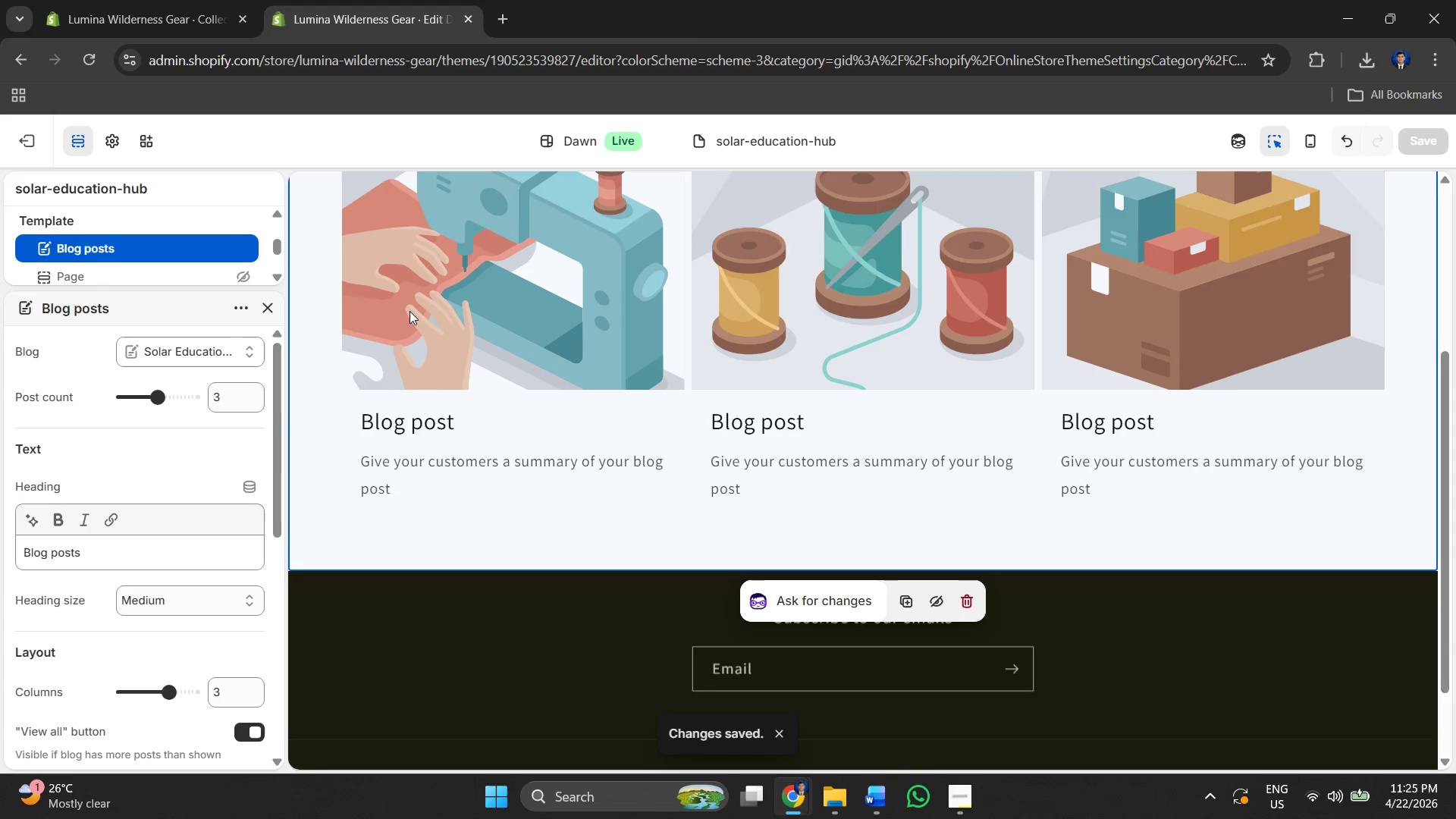 
scroll: coordinate [576, 289], scroll_direction: up, amount: 1.0
 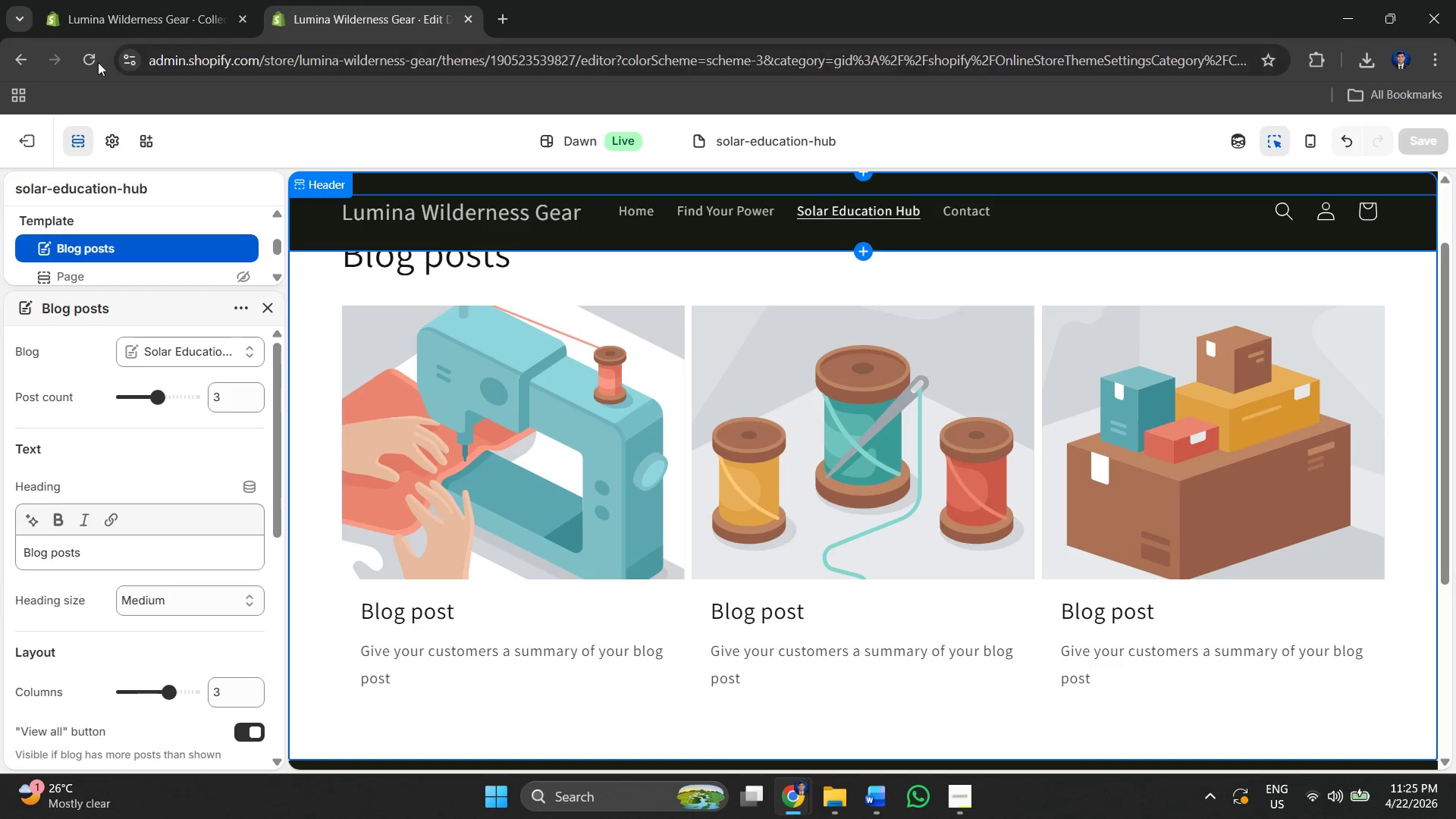 
left_click([89, 62])
 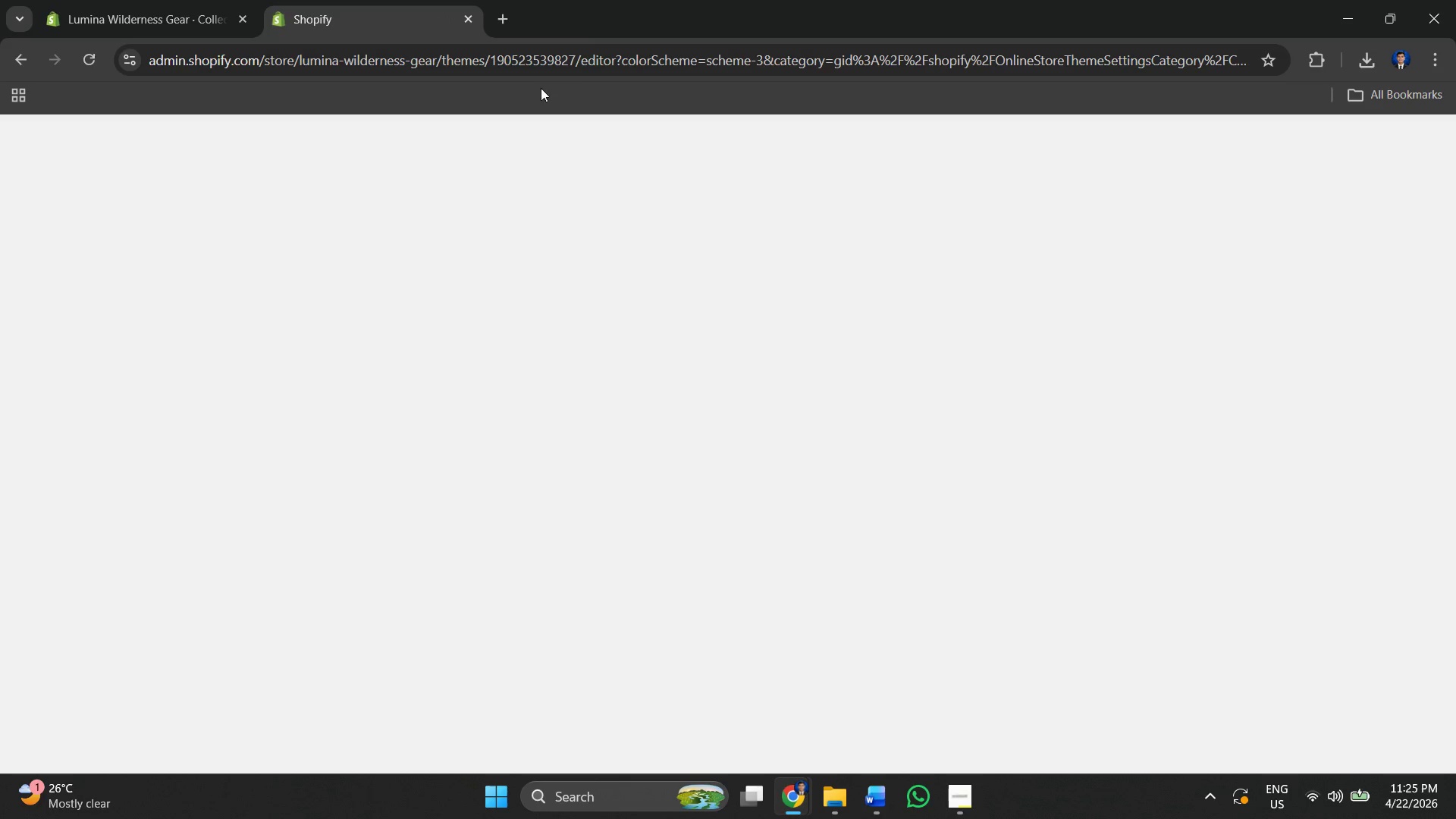 
left_click([488, 16])
 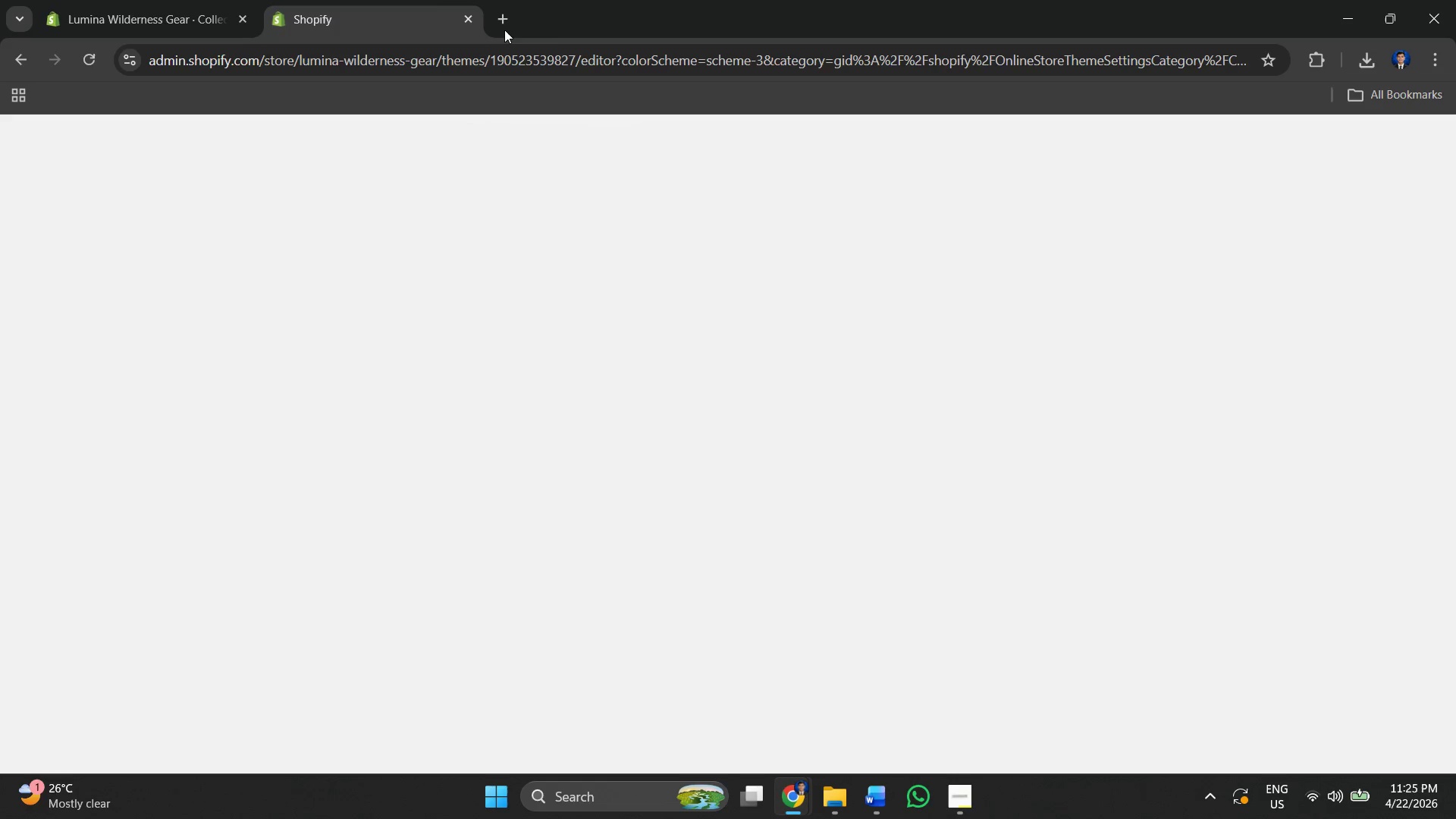 
left_click([506, 21])
 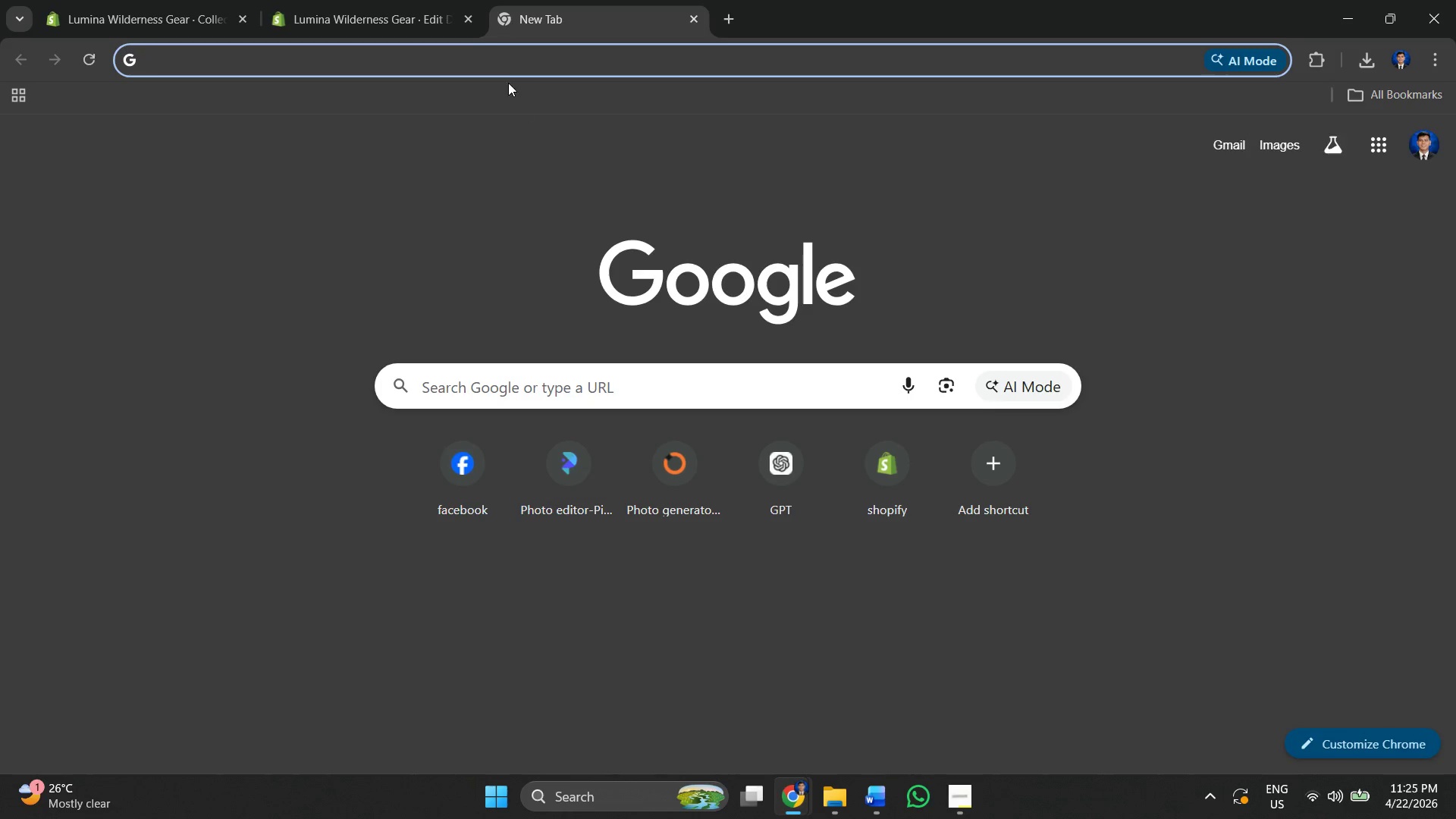 
left_click([500, 71])
 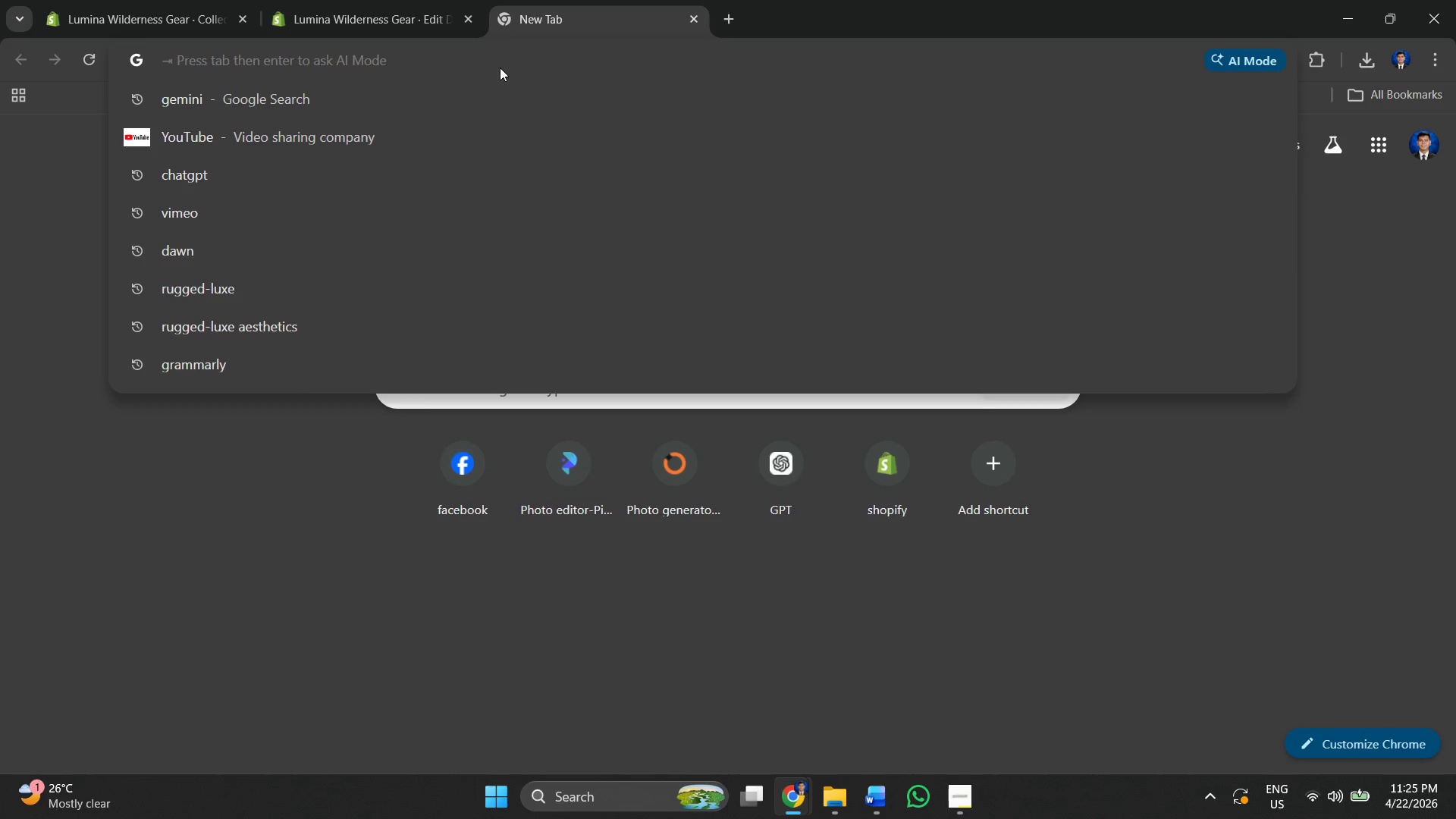 
type(exels)
 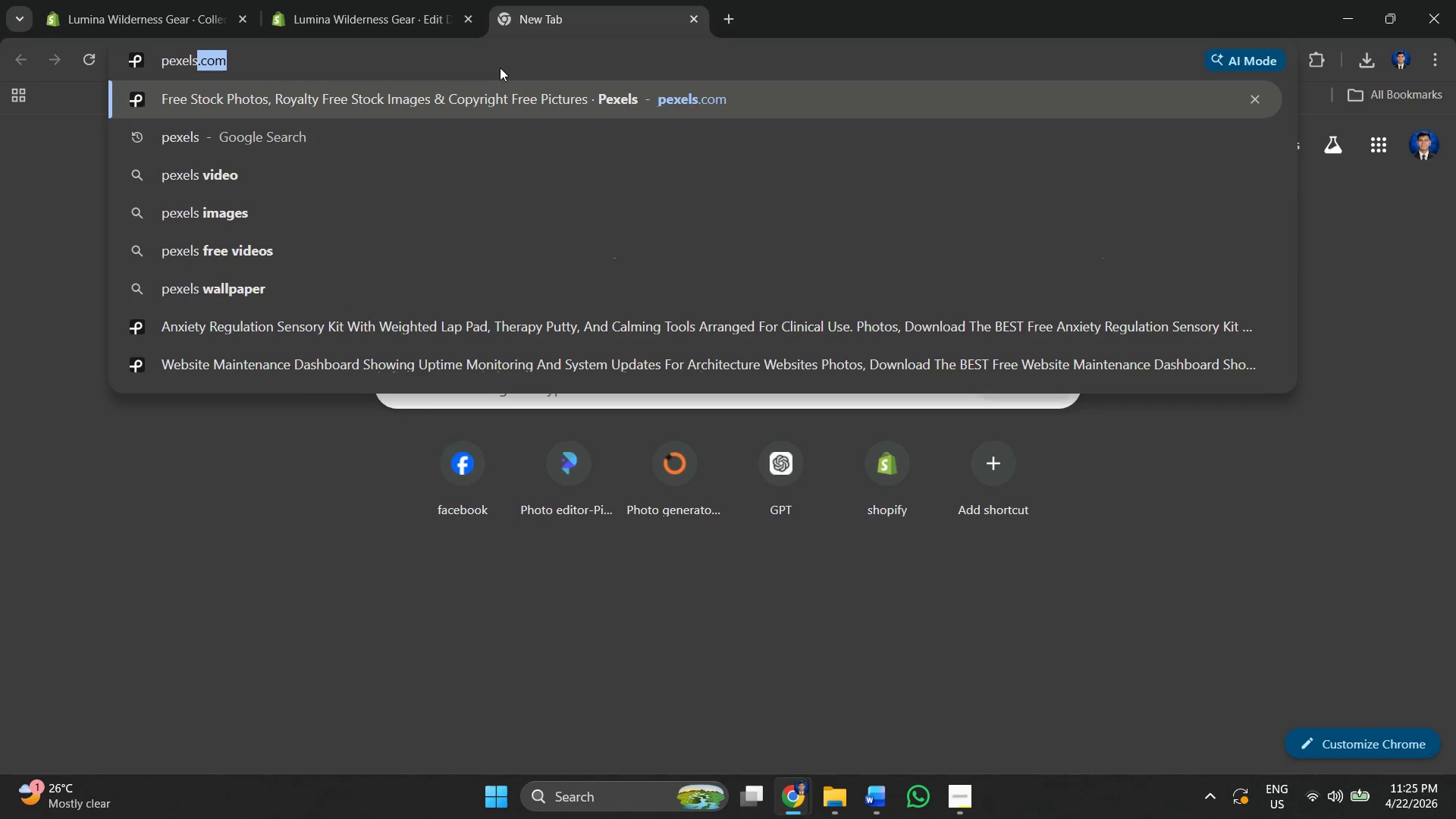 
key(Enter)
 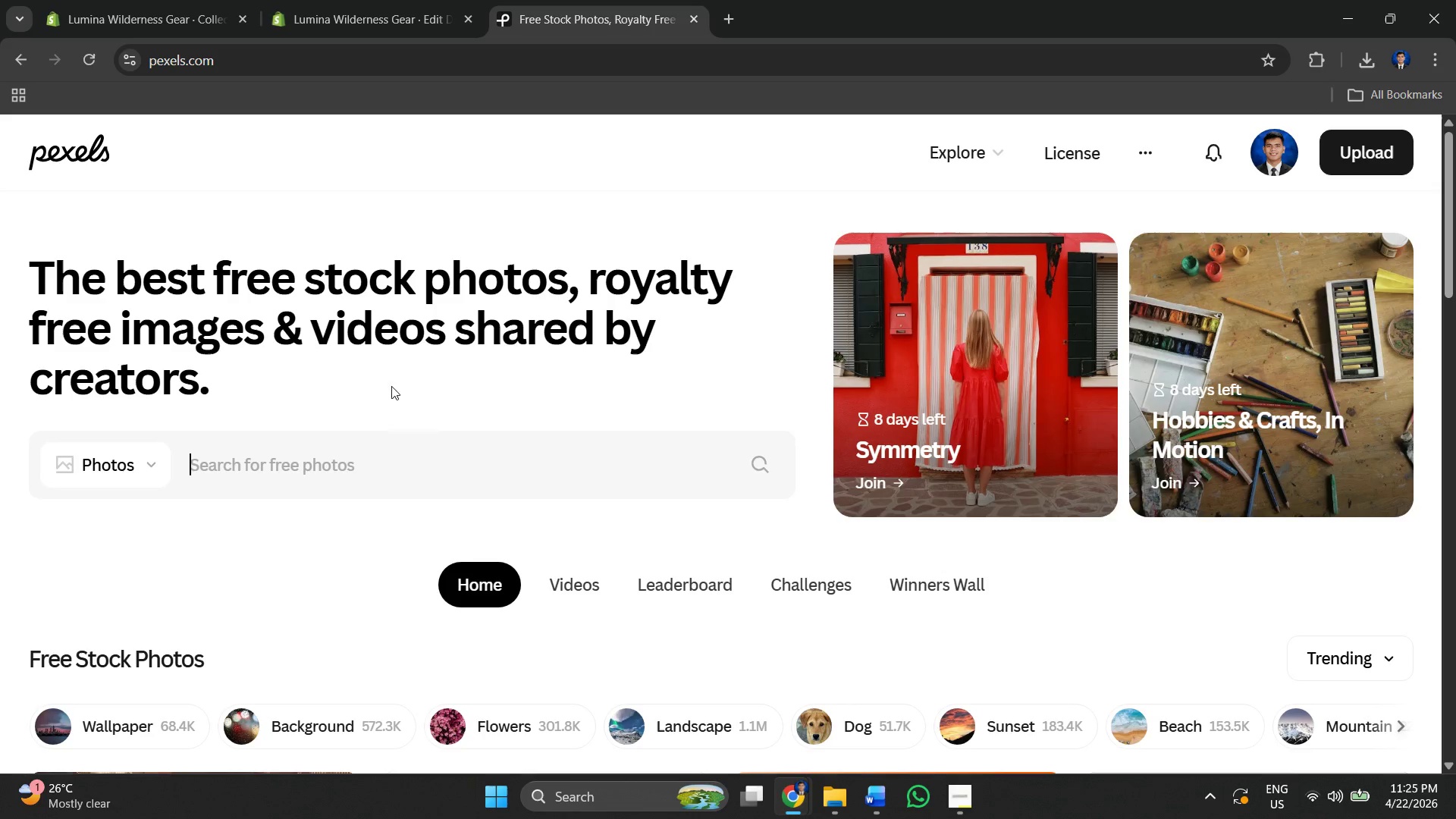 
left_click([414, 0])
 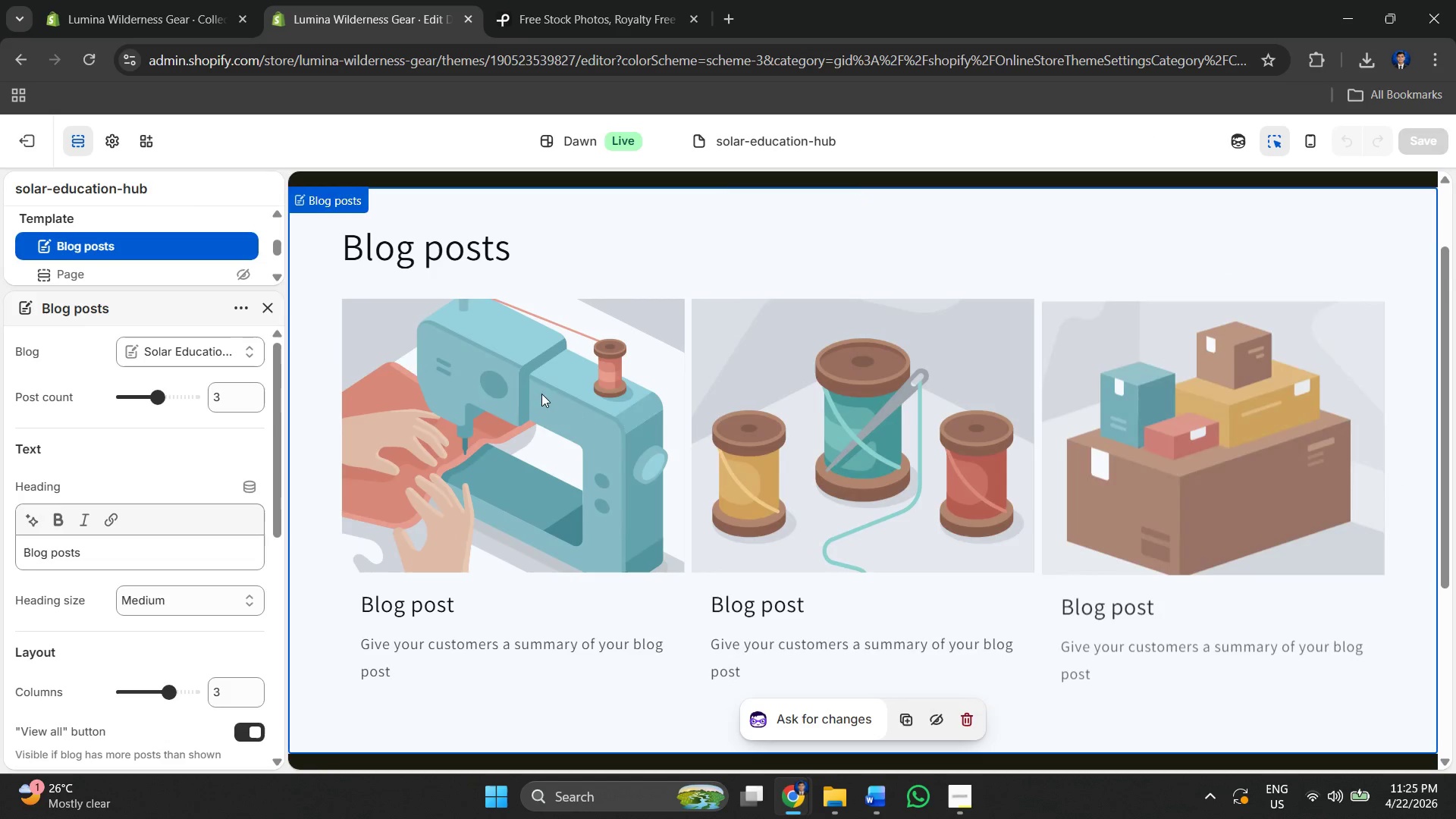 
left_click([485, 422])
 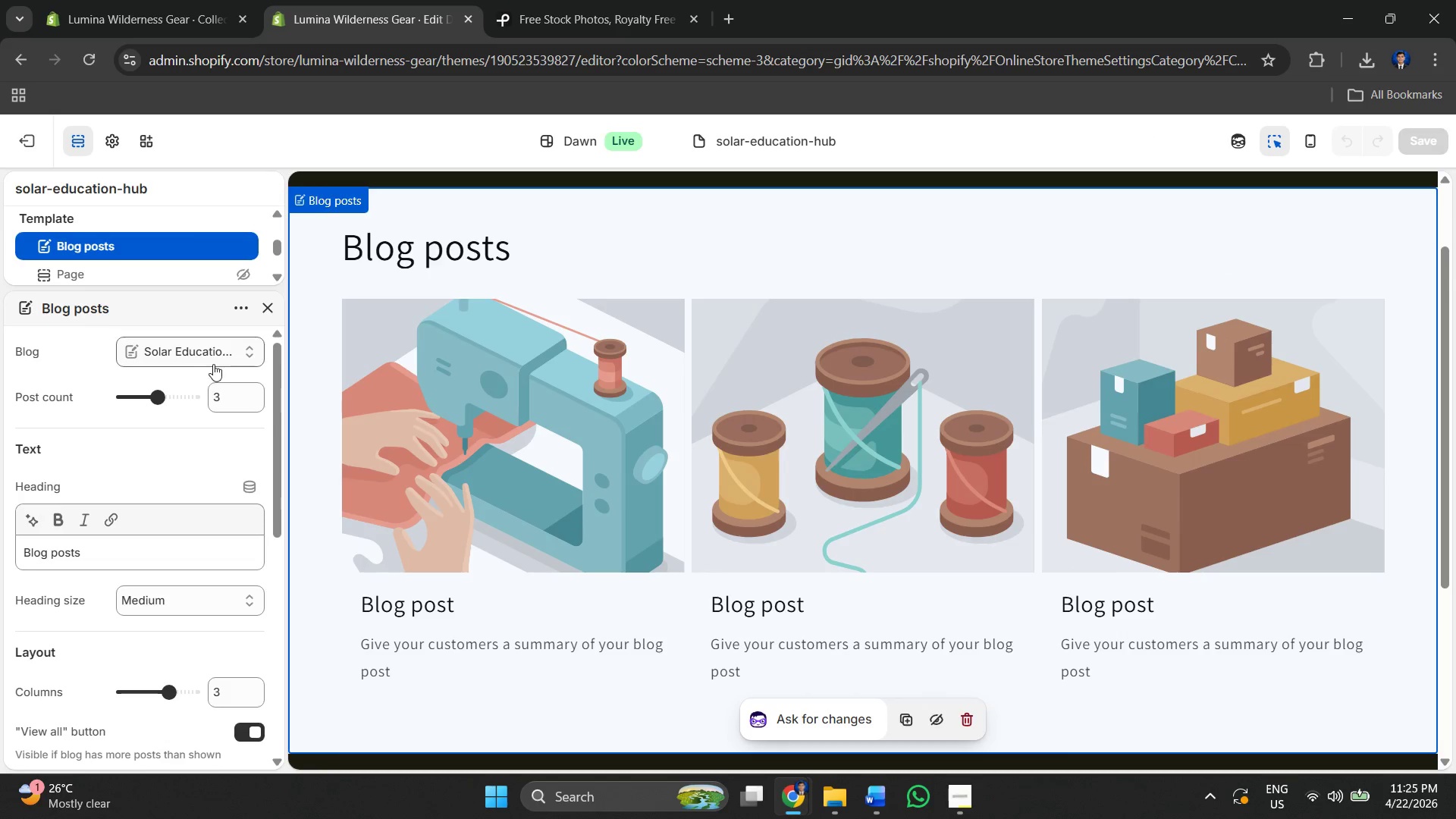 
left_click([216, 364])
 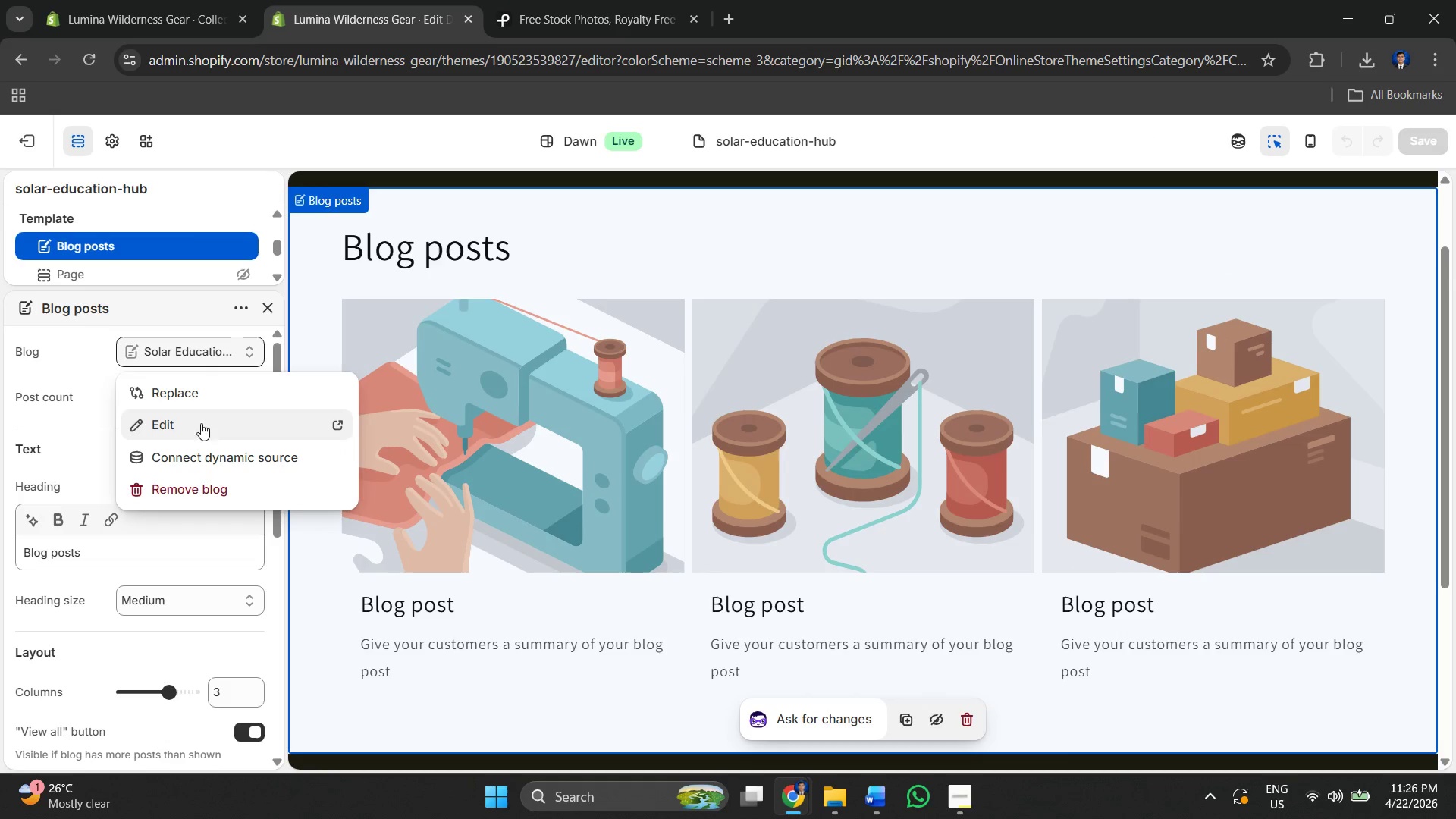 
left_click([625, 344])
 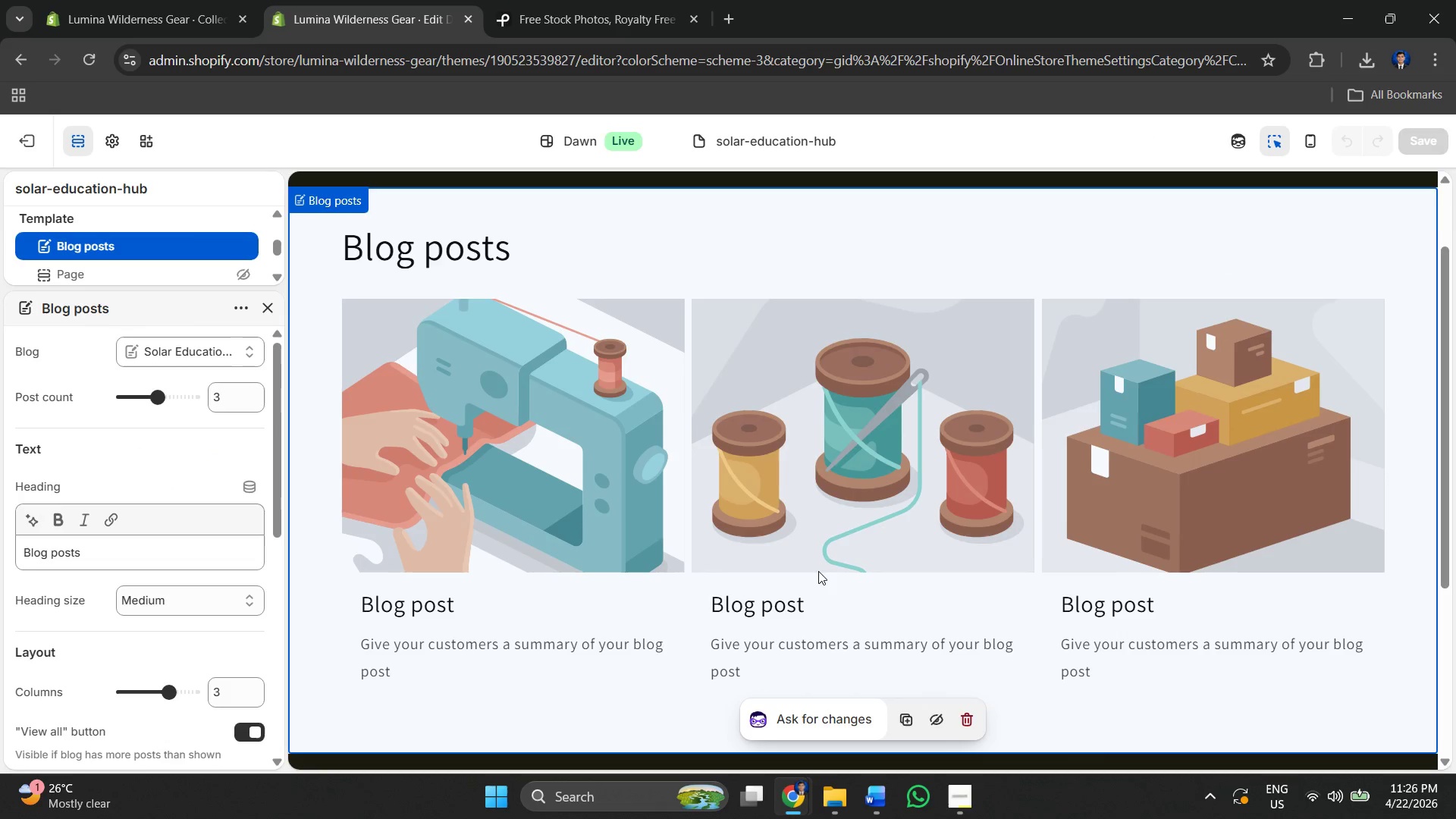 
scroll: coordinate [883, 623], scroll_direction: down, amount: 2.0
 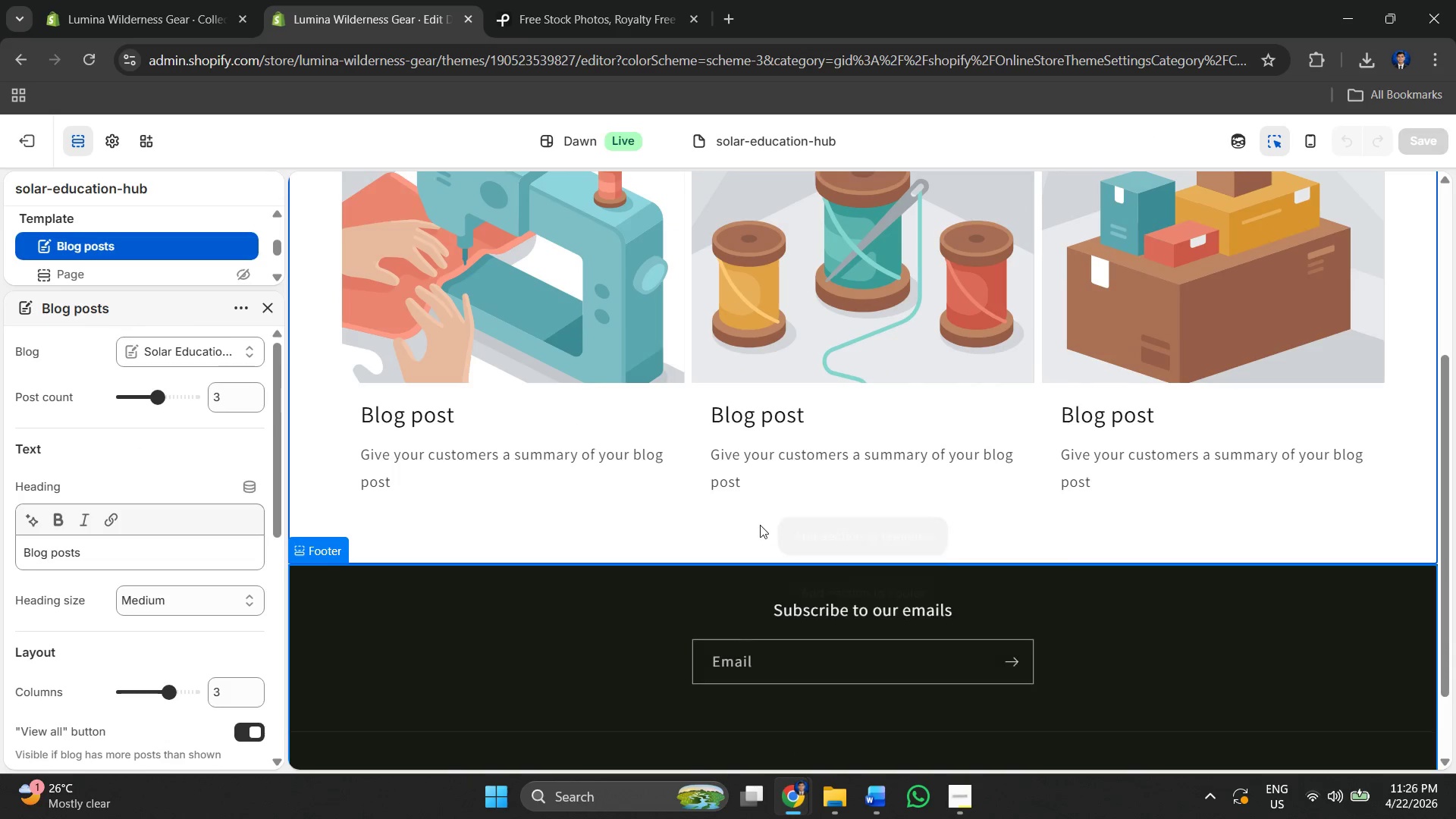 
scroll: coordinate [737, 437], scroll_direction: up, amount: 3.0
 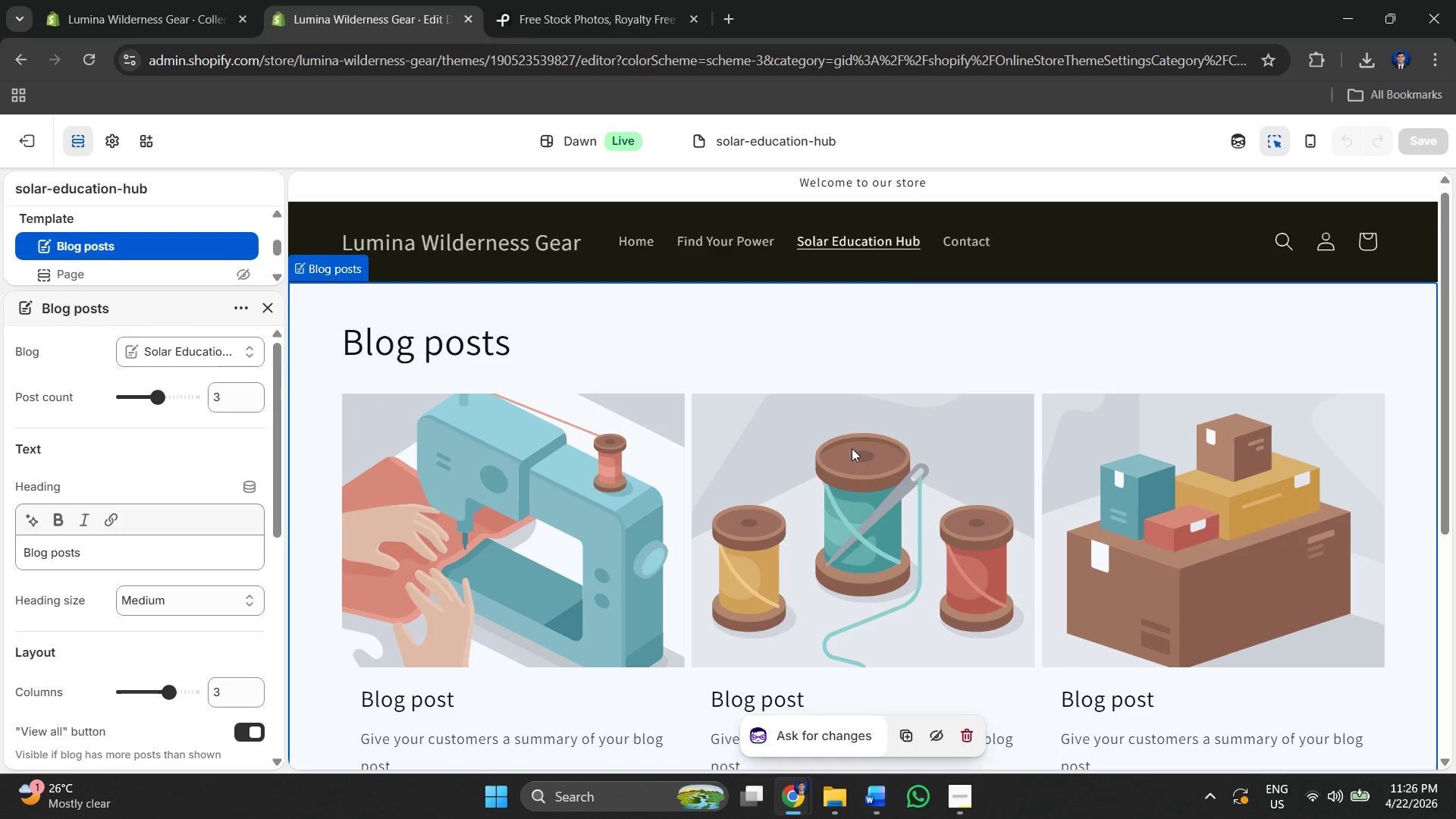 
left_click([795, 467])
 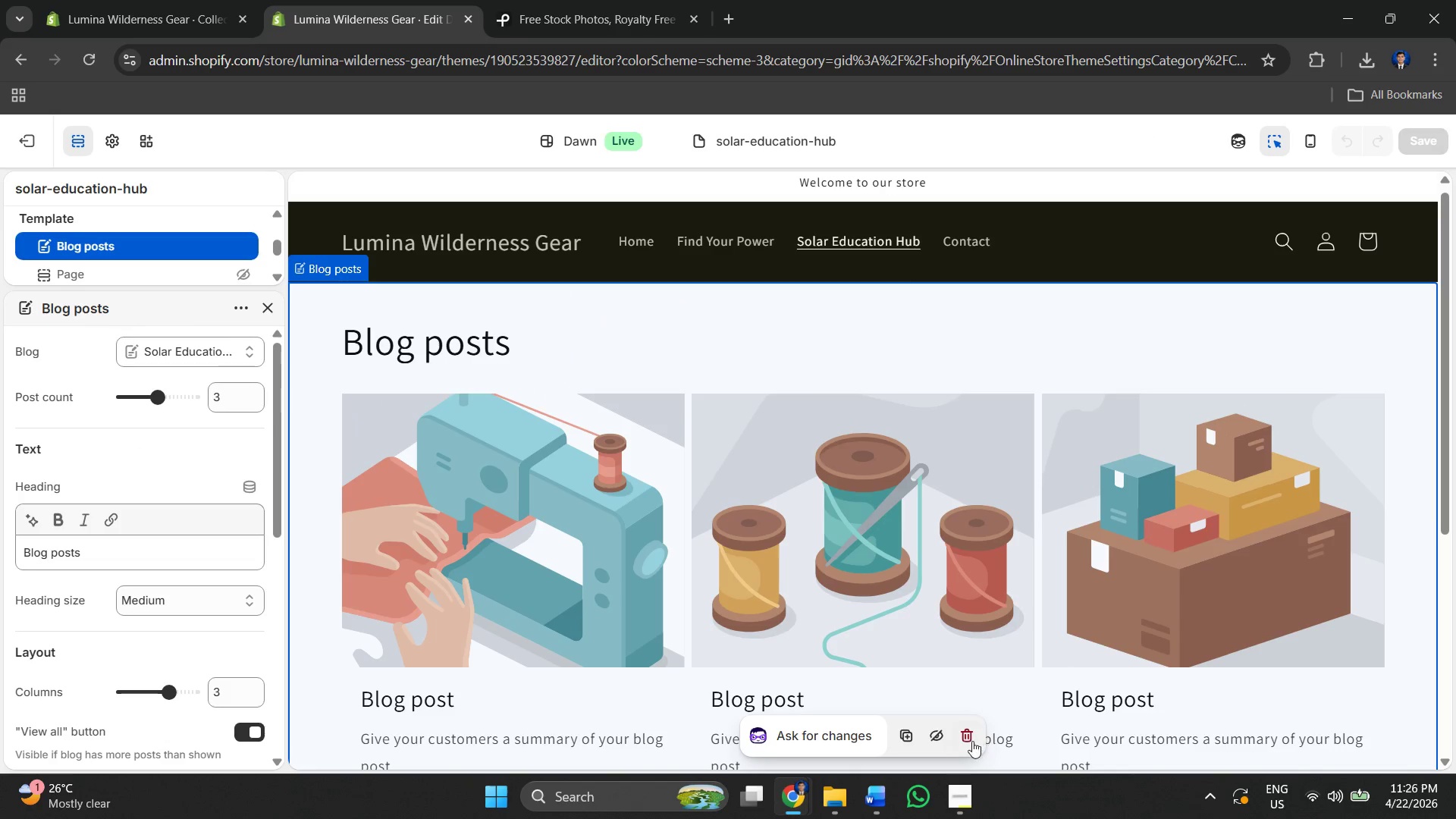 
left_click([970, 741])
 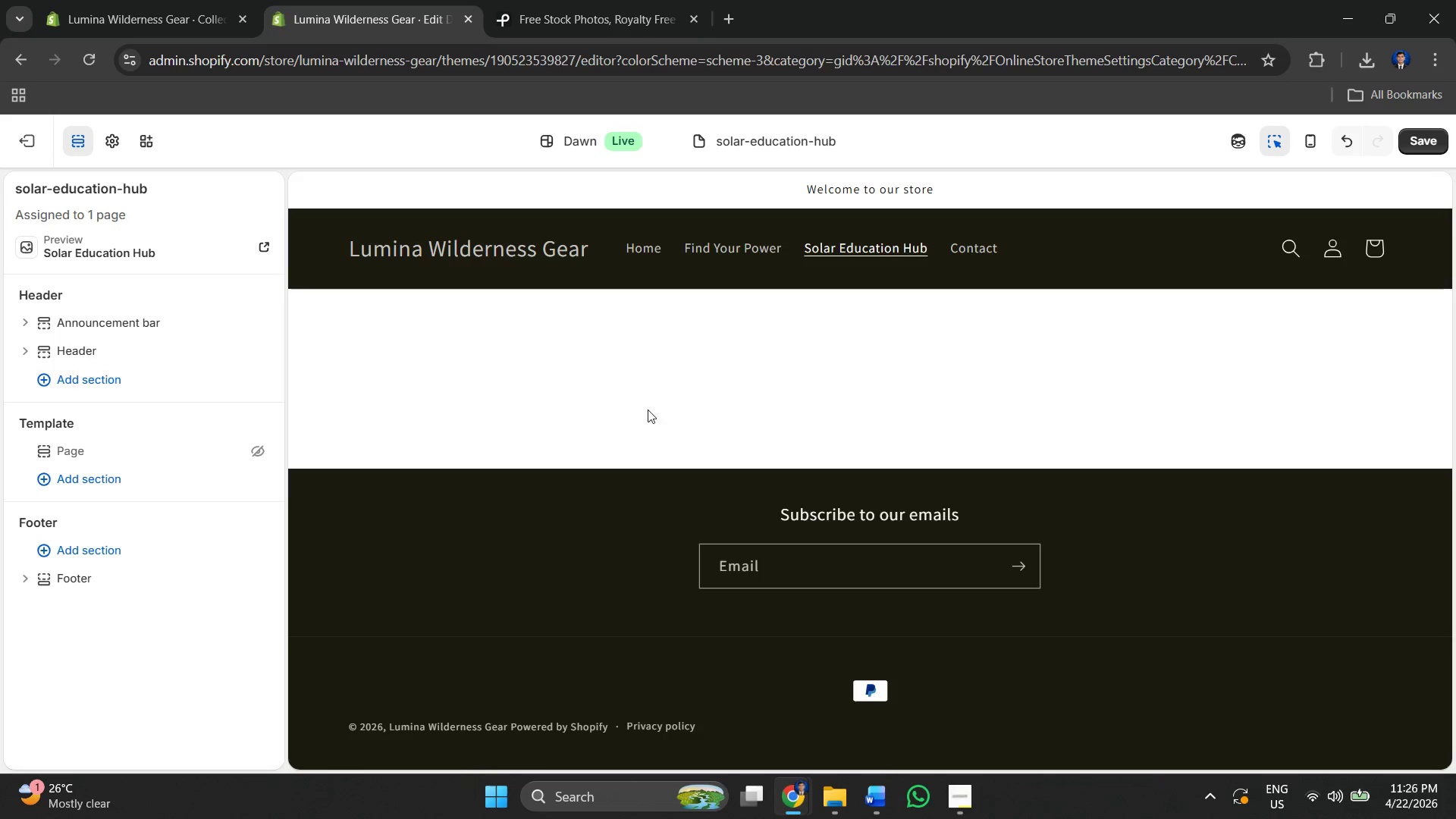 
left_click([786, 384])
 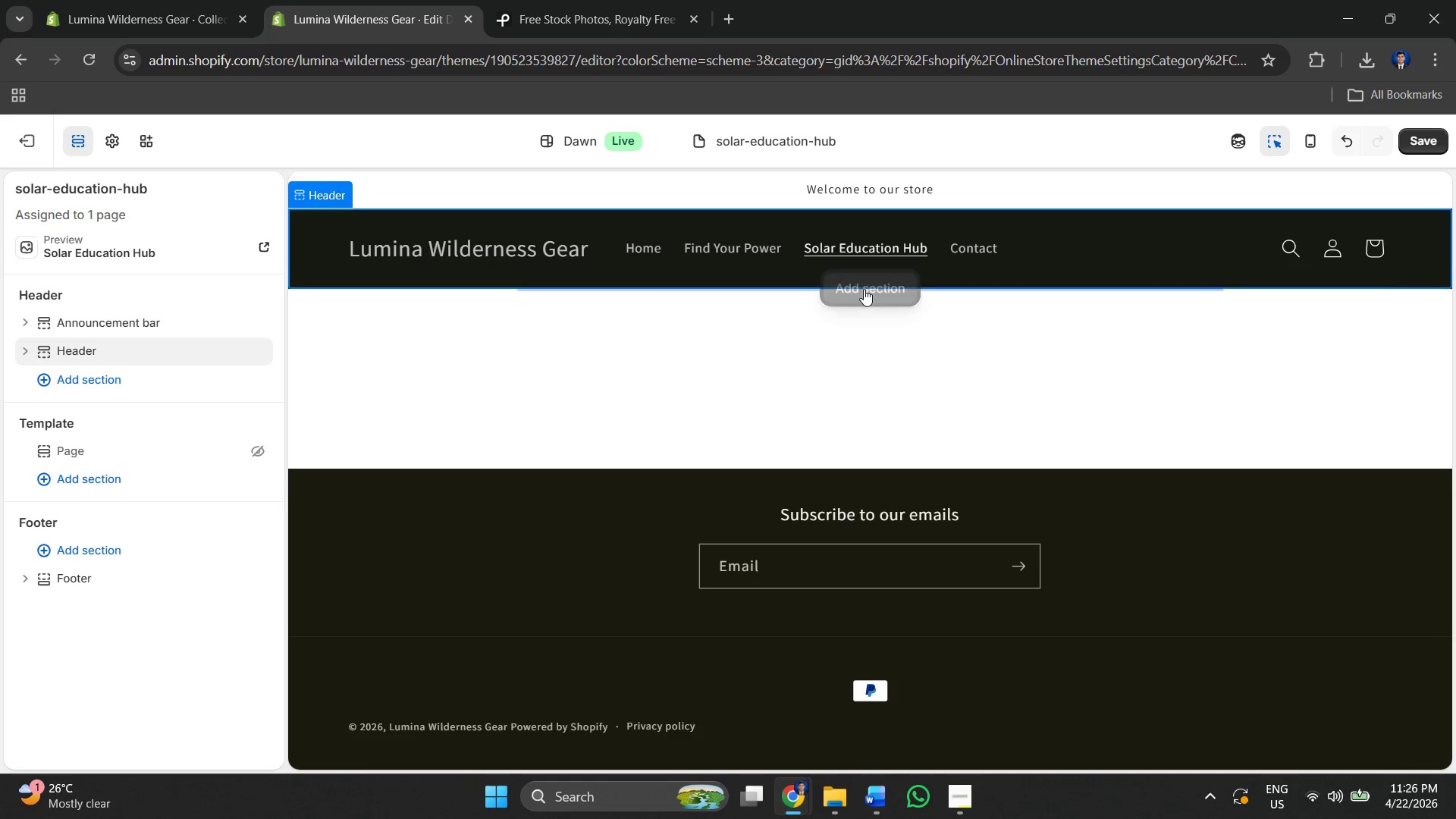 
left_click([866, 296])
 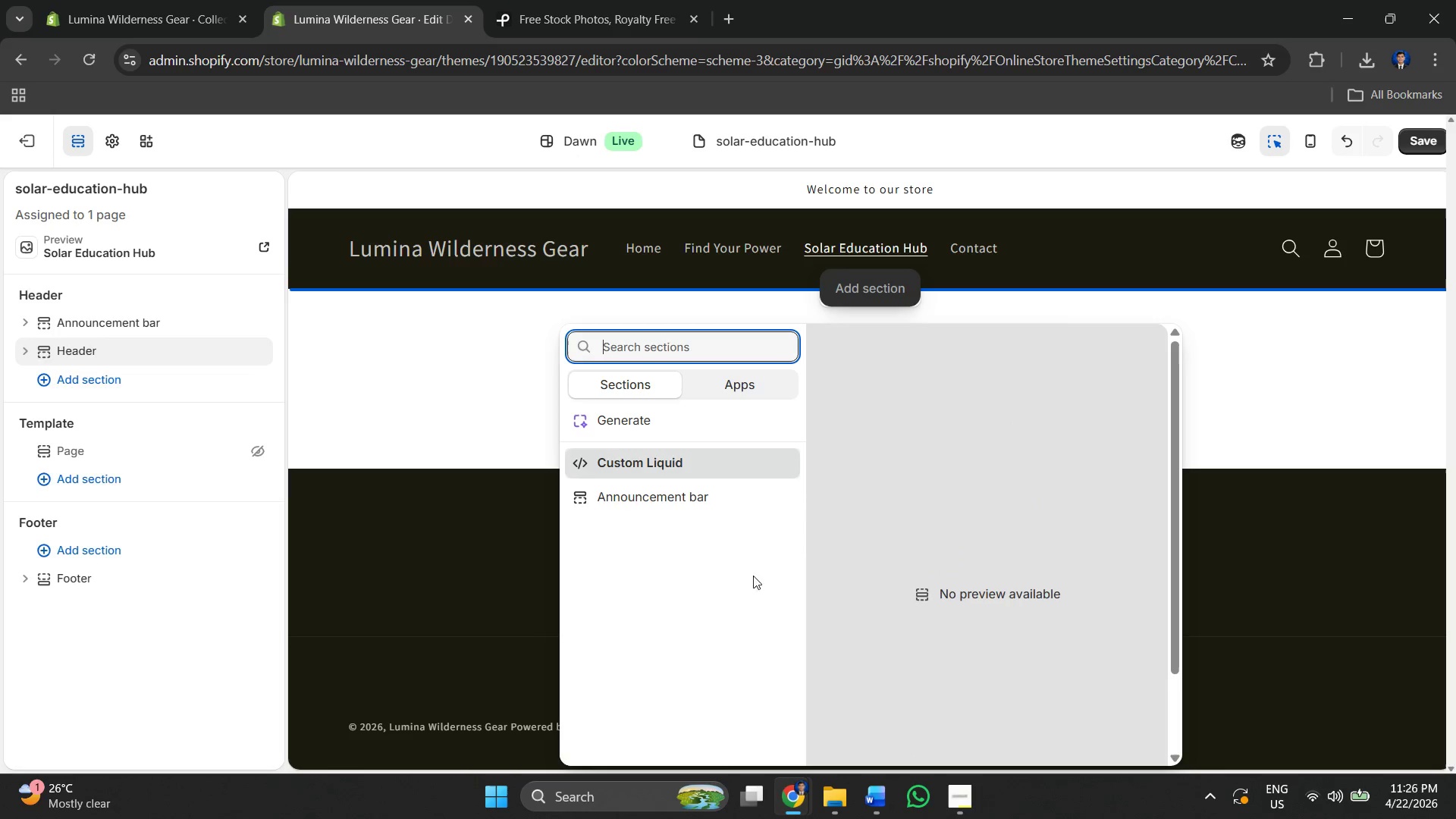 
left_click([347, 507])
 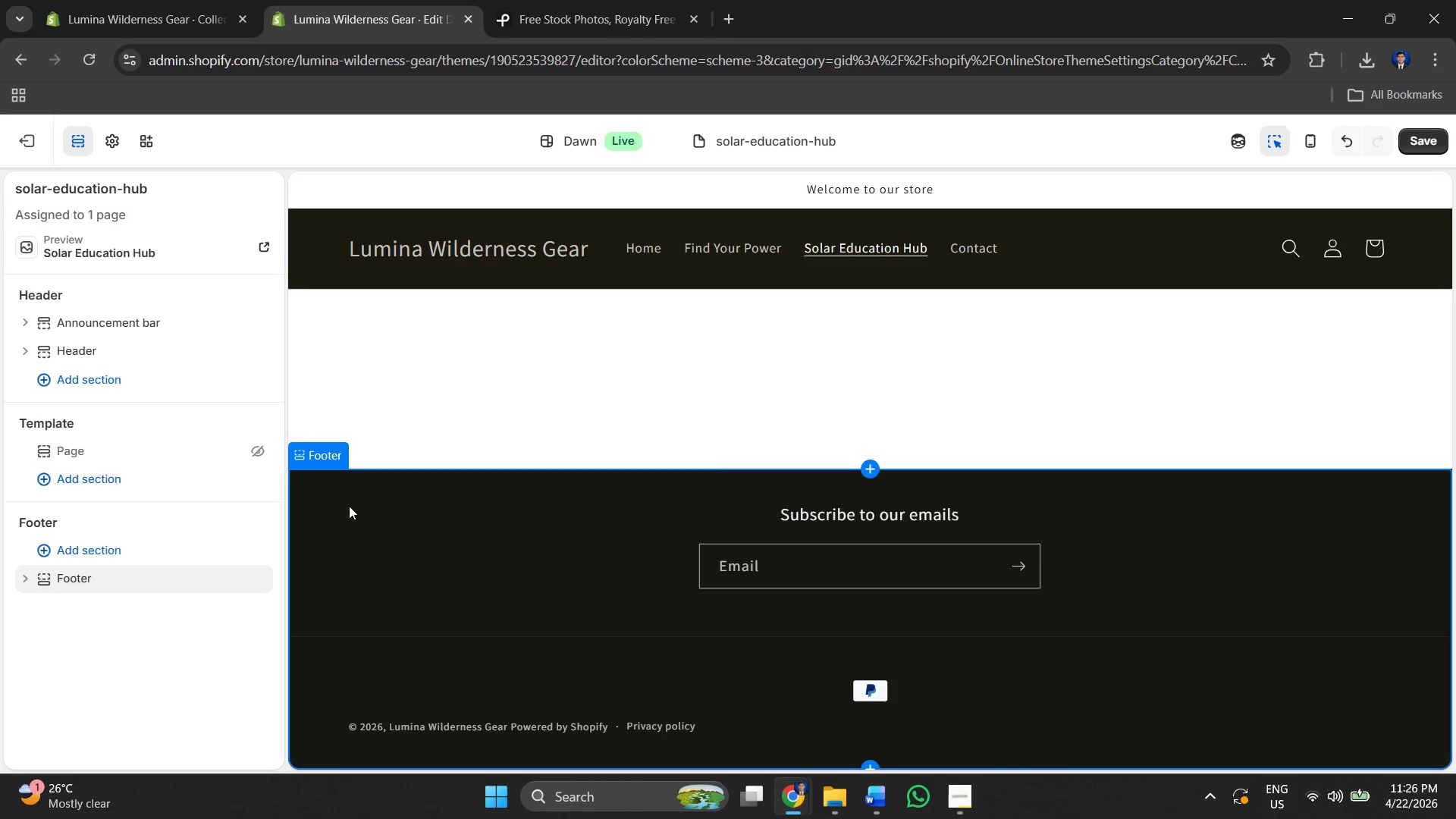 
key(Control+Z)
 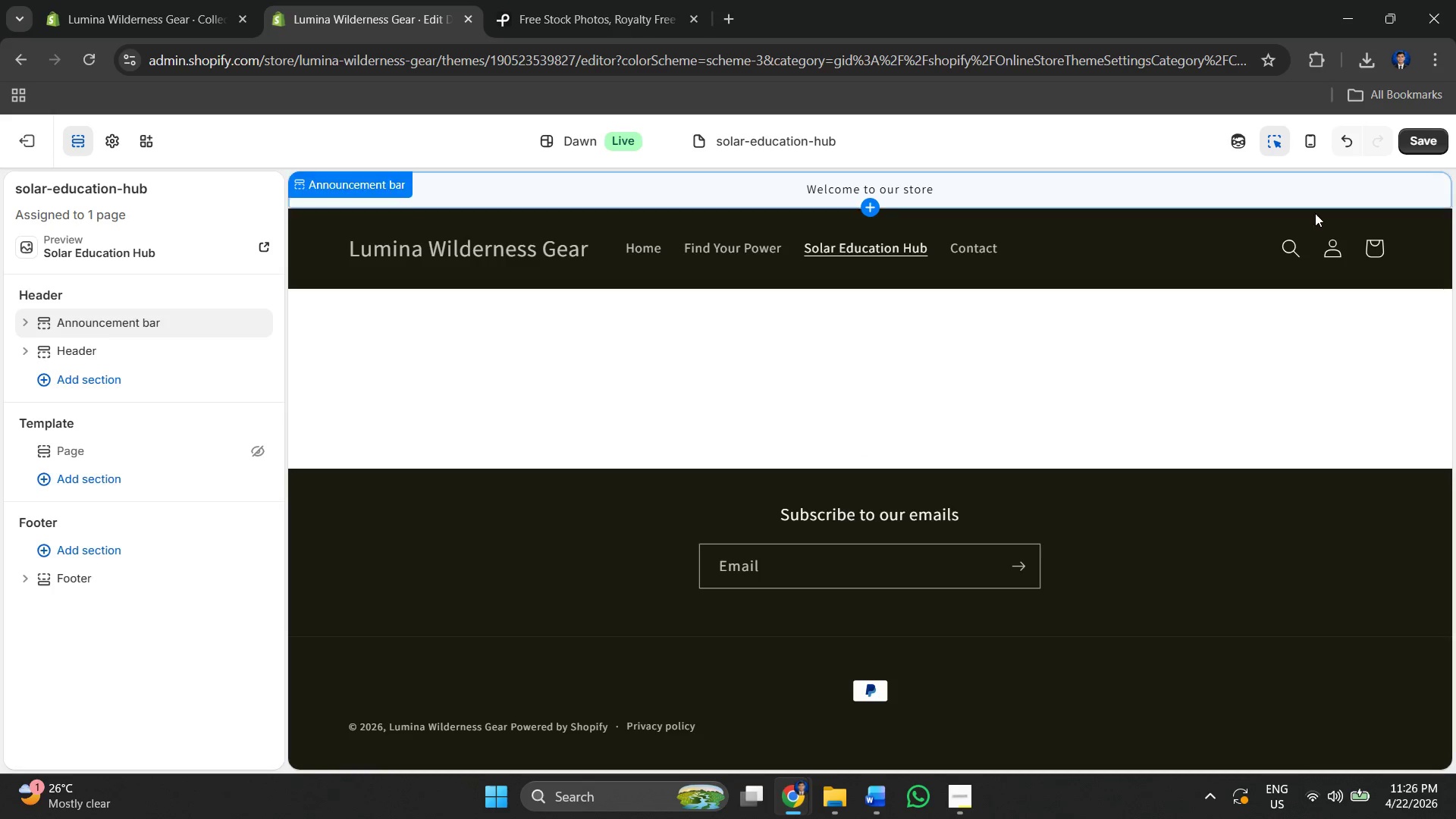 
left_click([1351, 145])
 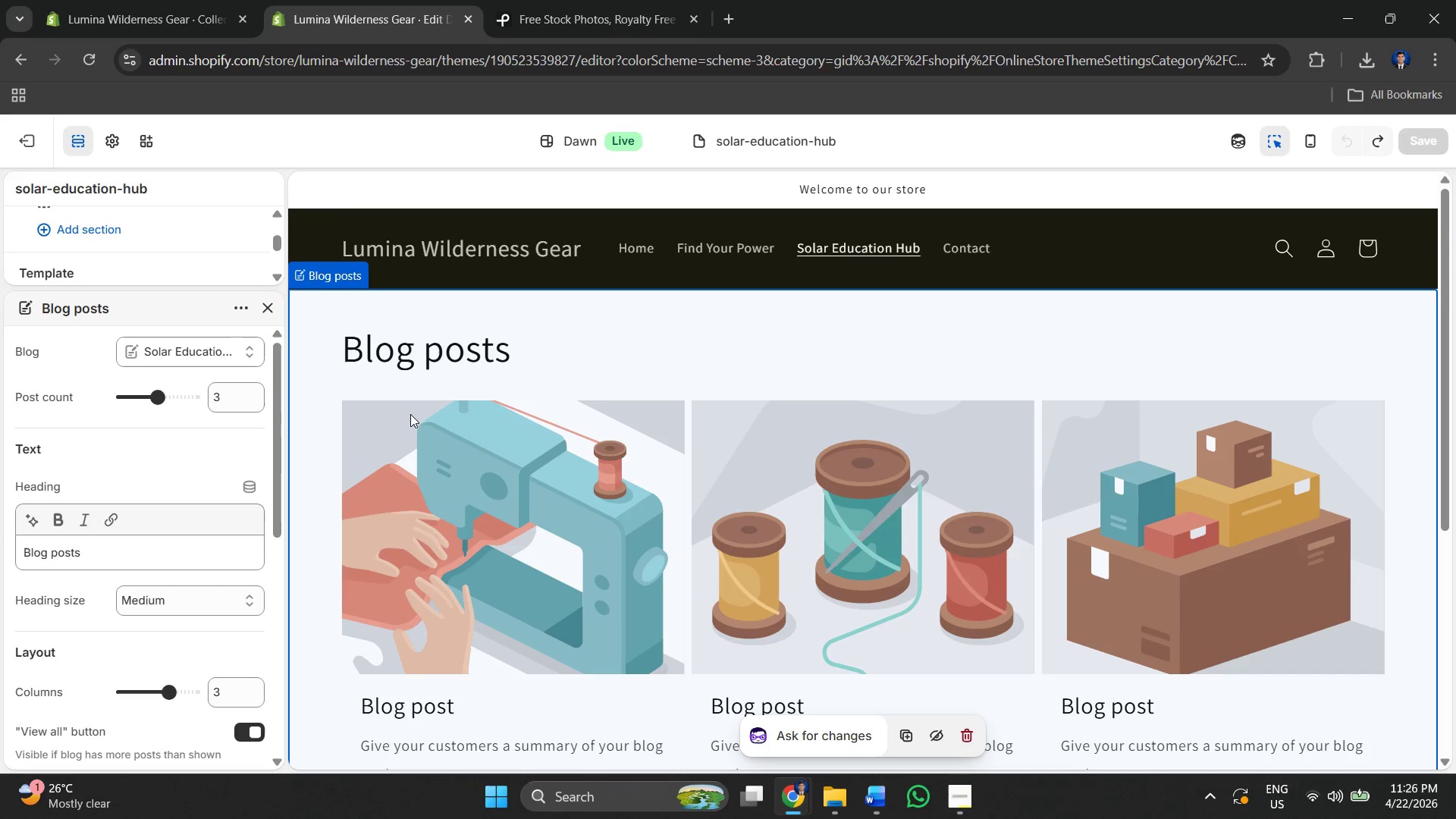 
left_click([176, 350])
 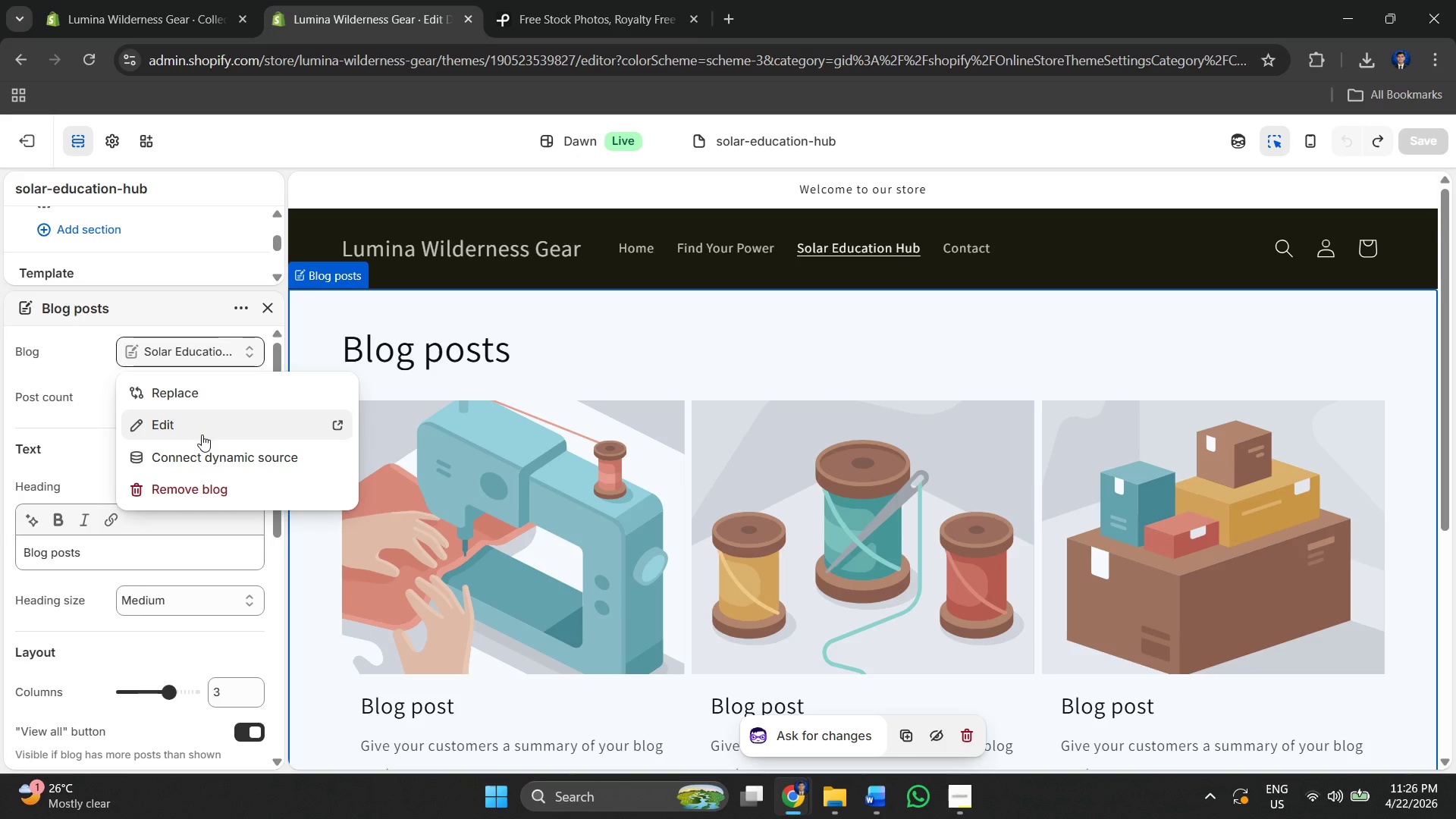 
left_click([202, 435])
 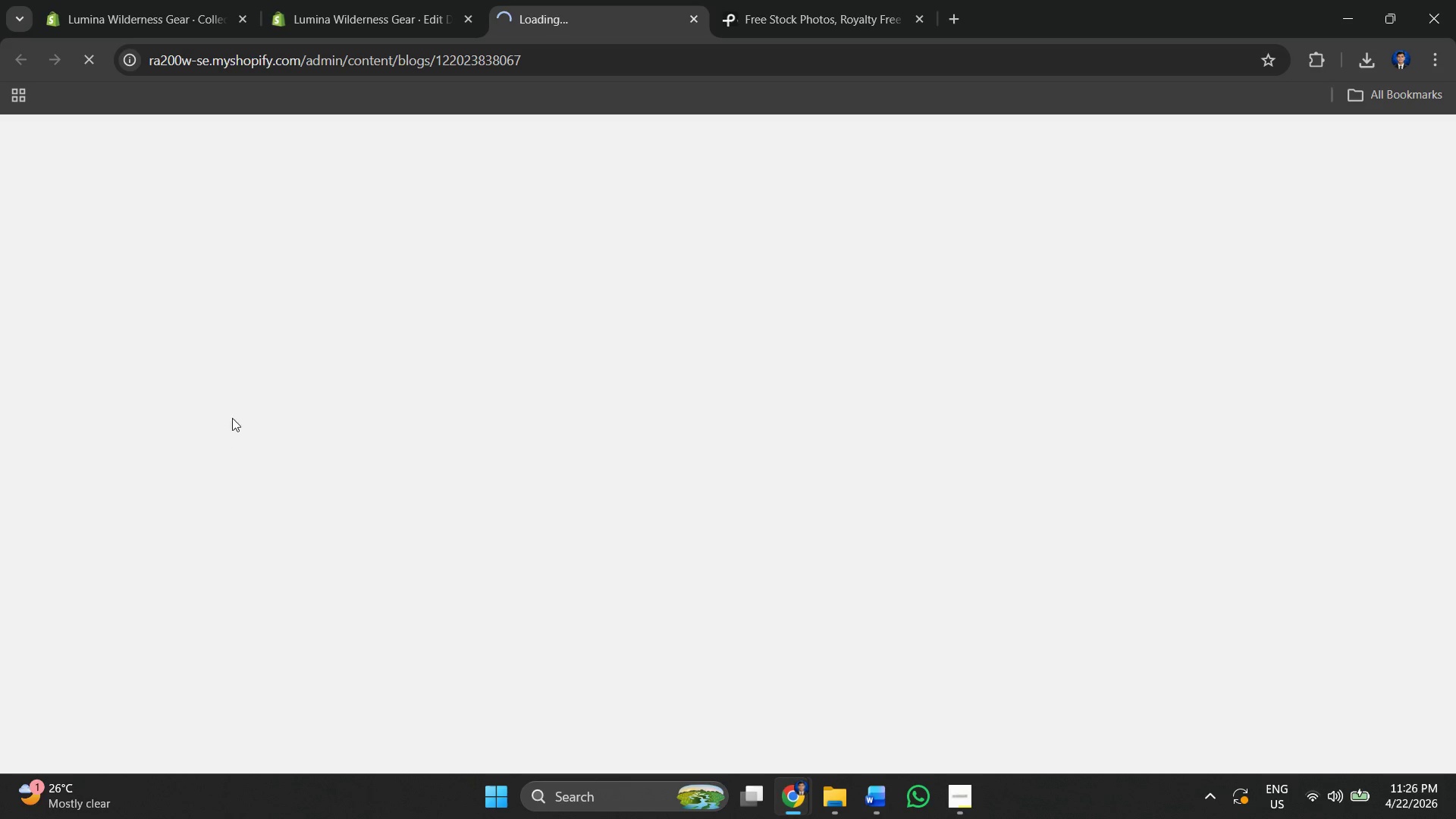 
left_click([835, 0])
 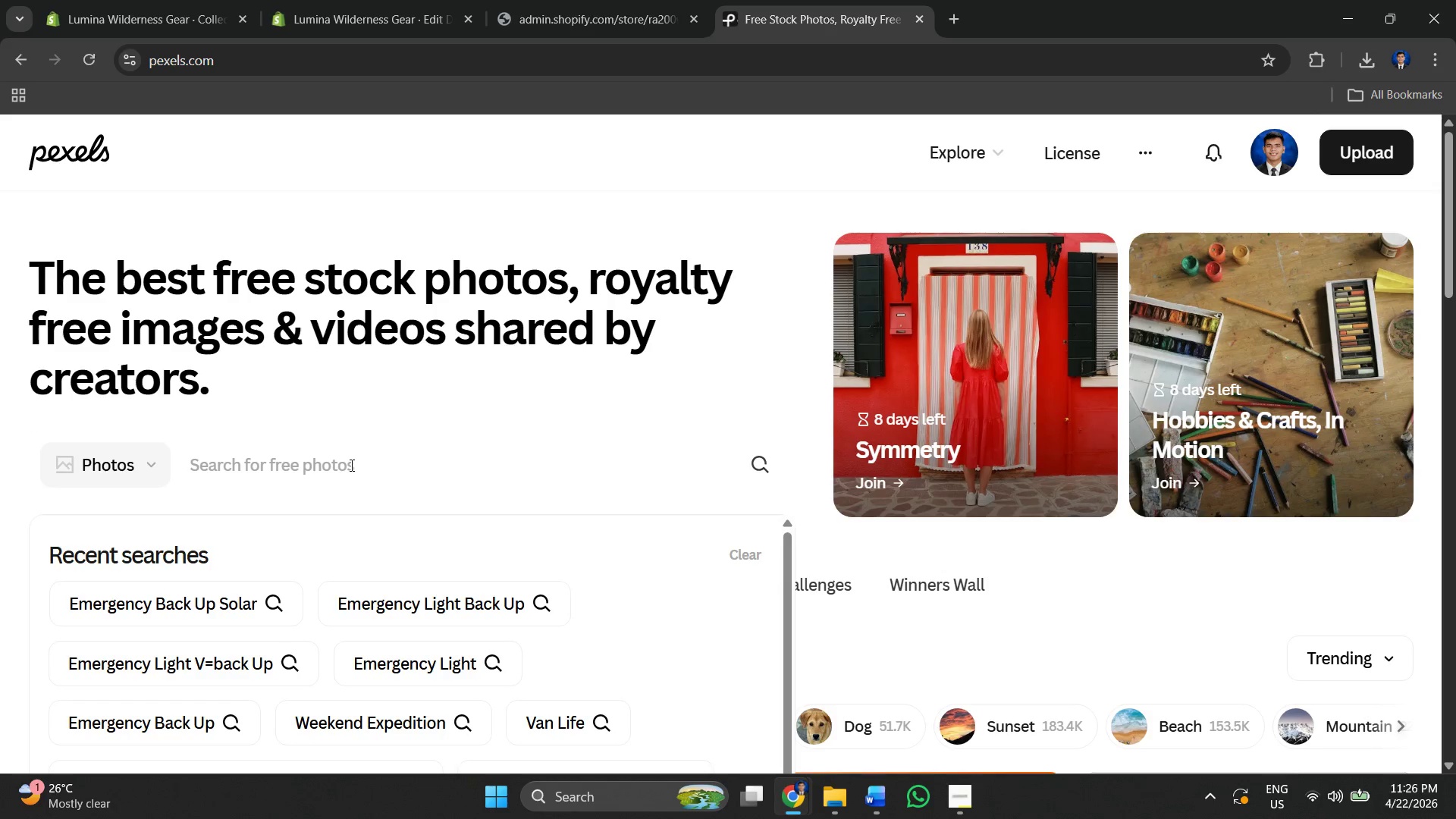 
type(learning mat)
key(Backspace)
key(Backspace)
key(Backspace)
key(Backspace)
type( electricity )
 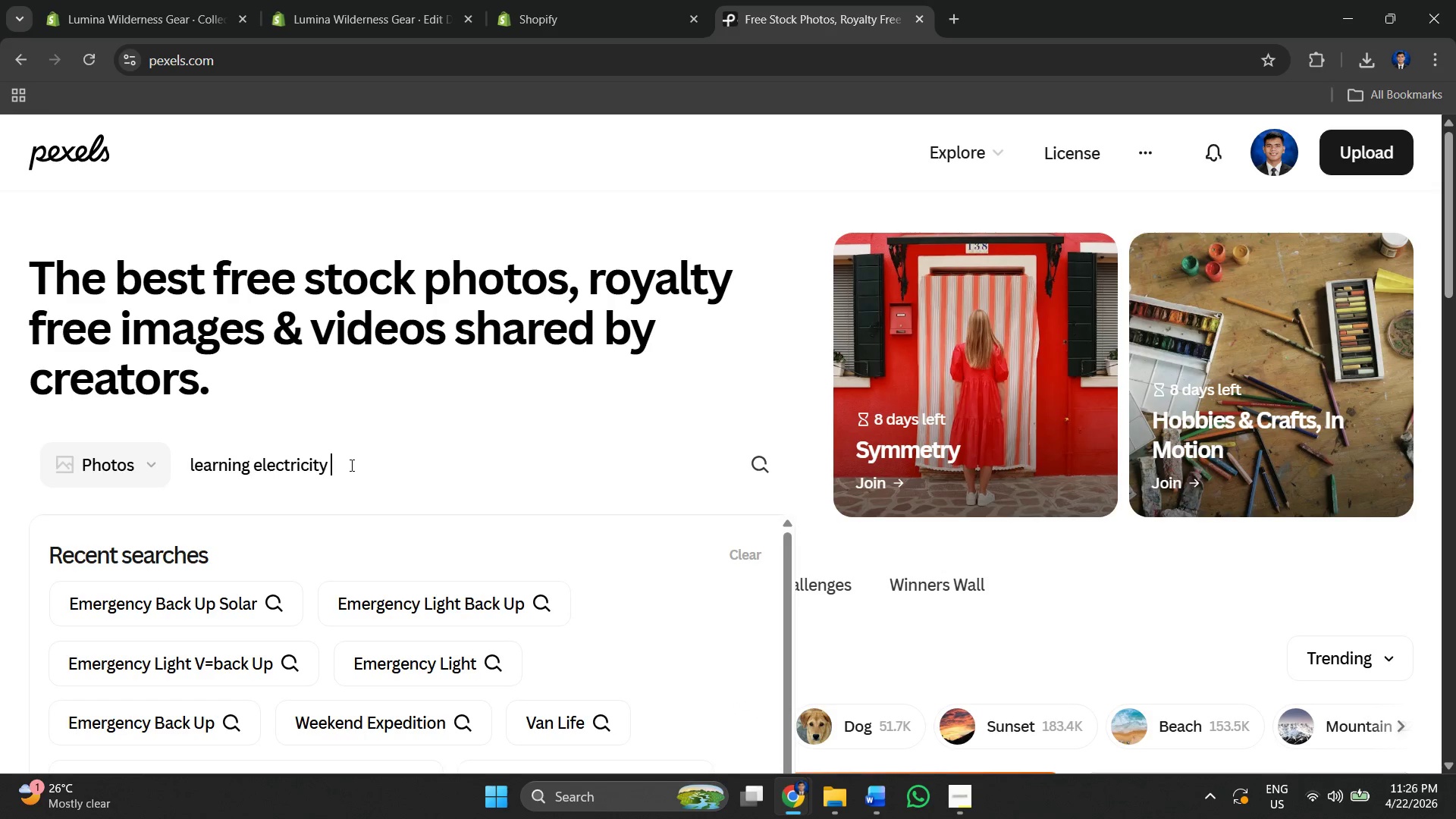 
key(Enter)
 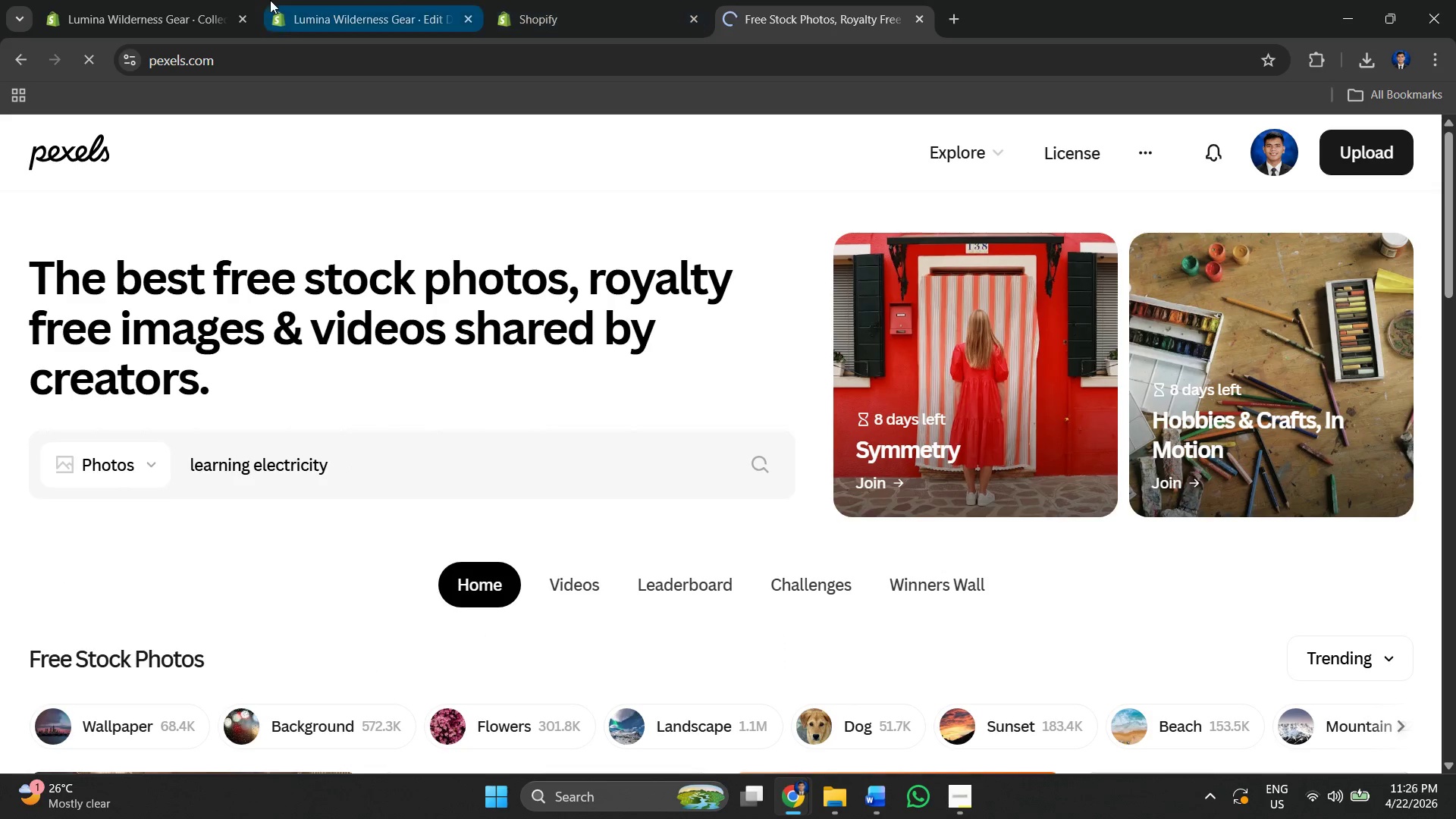 
left_click([626, 0])
 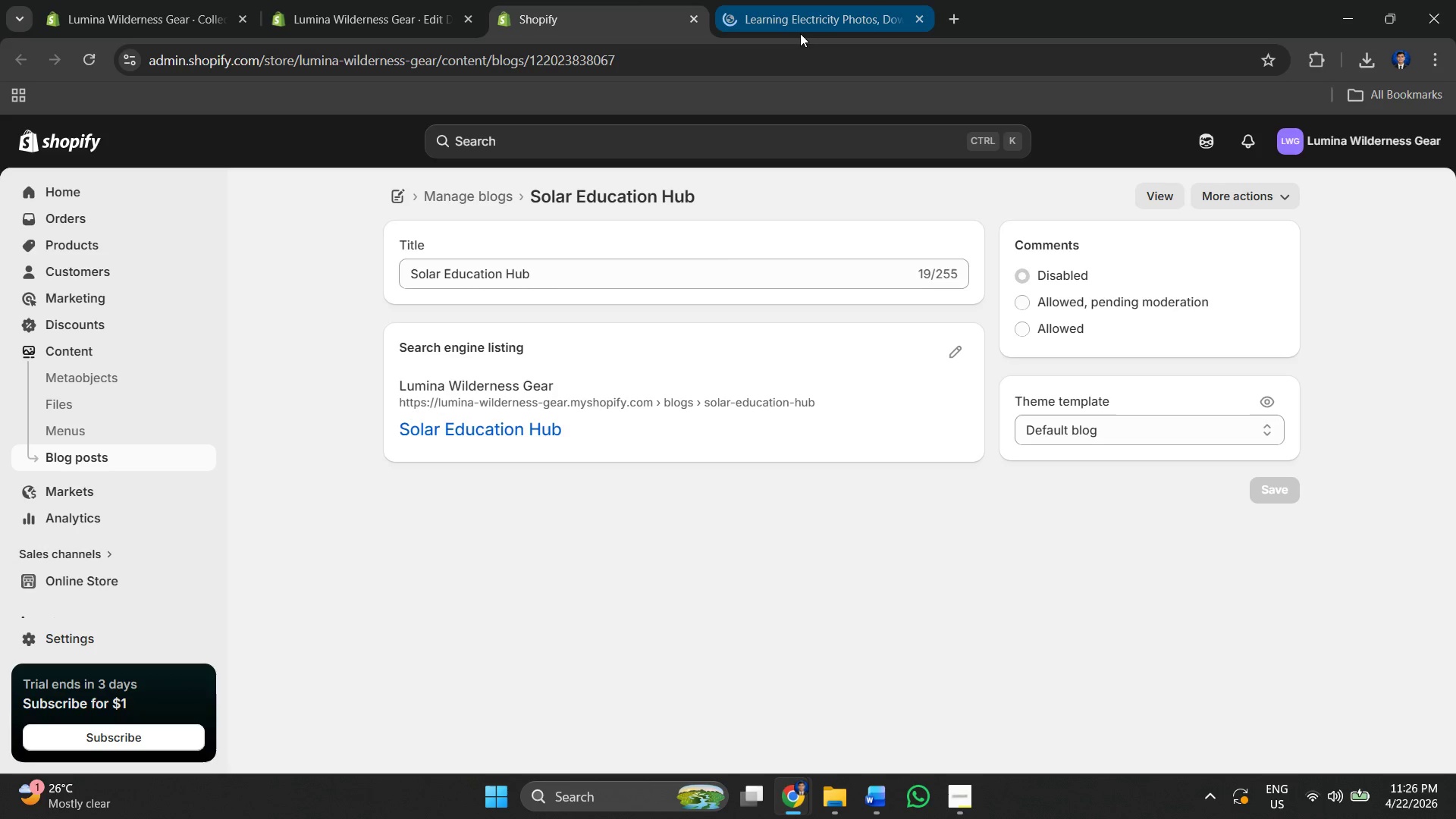 
left_click([850, 0])
 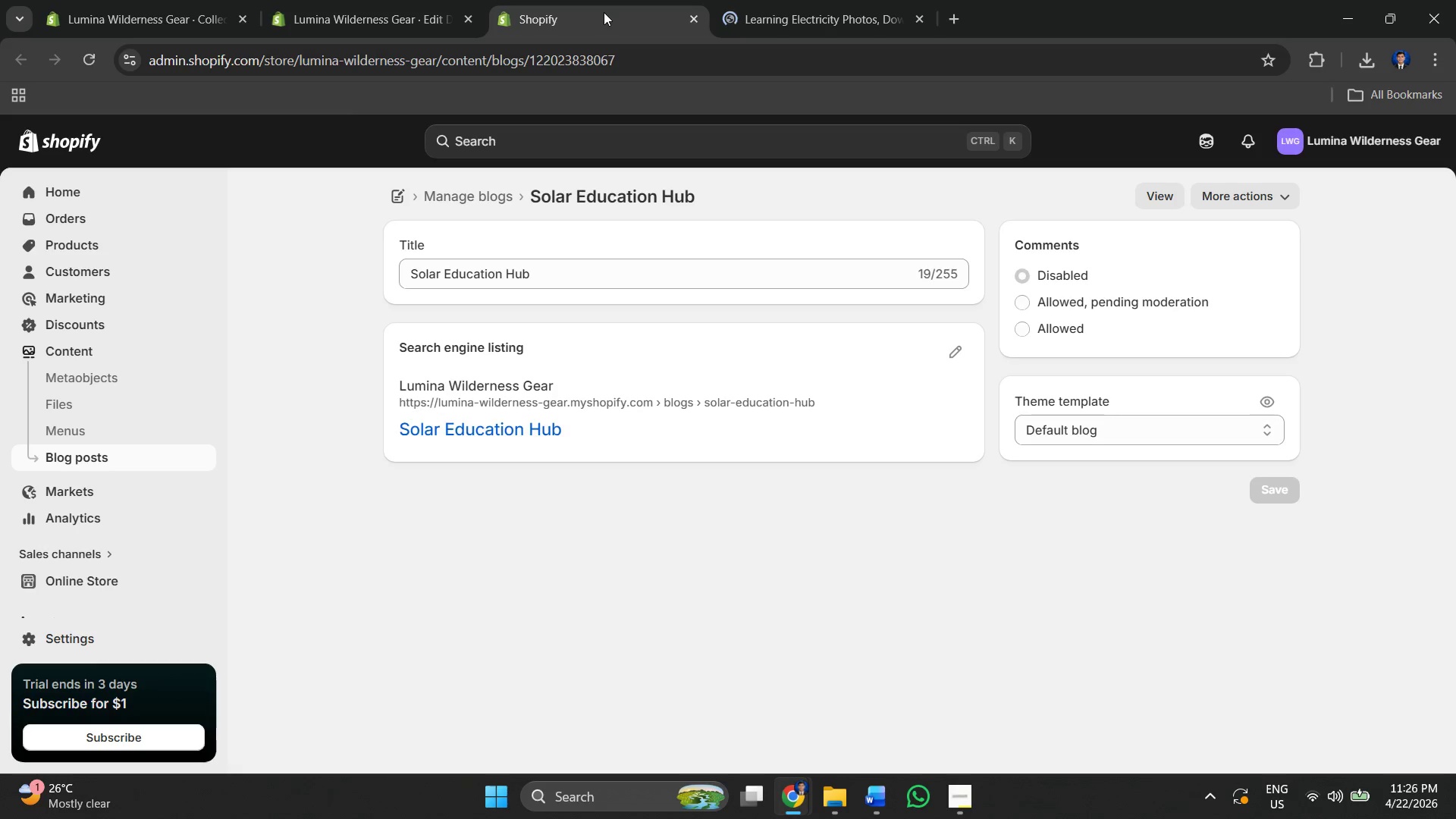 
double_click([980, 11])
 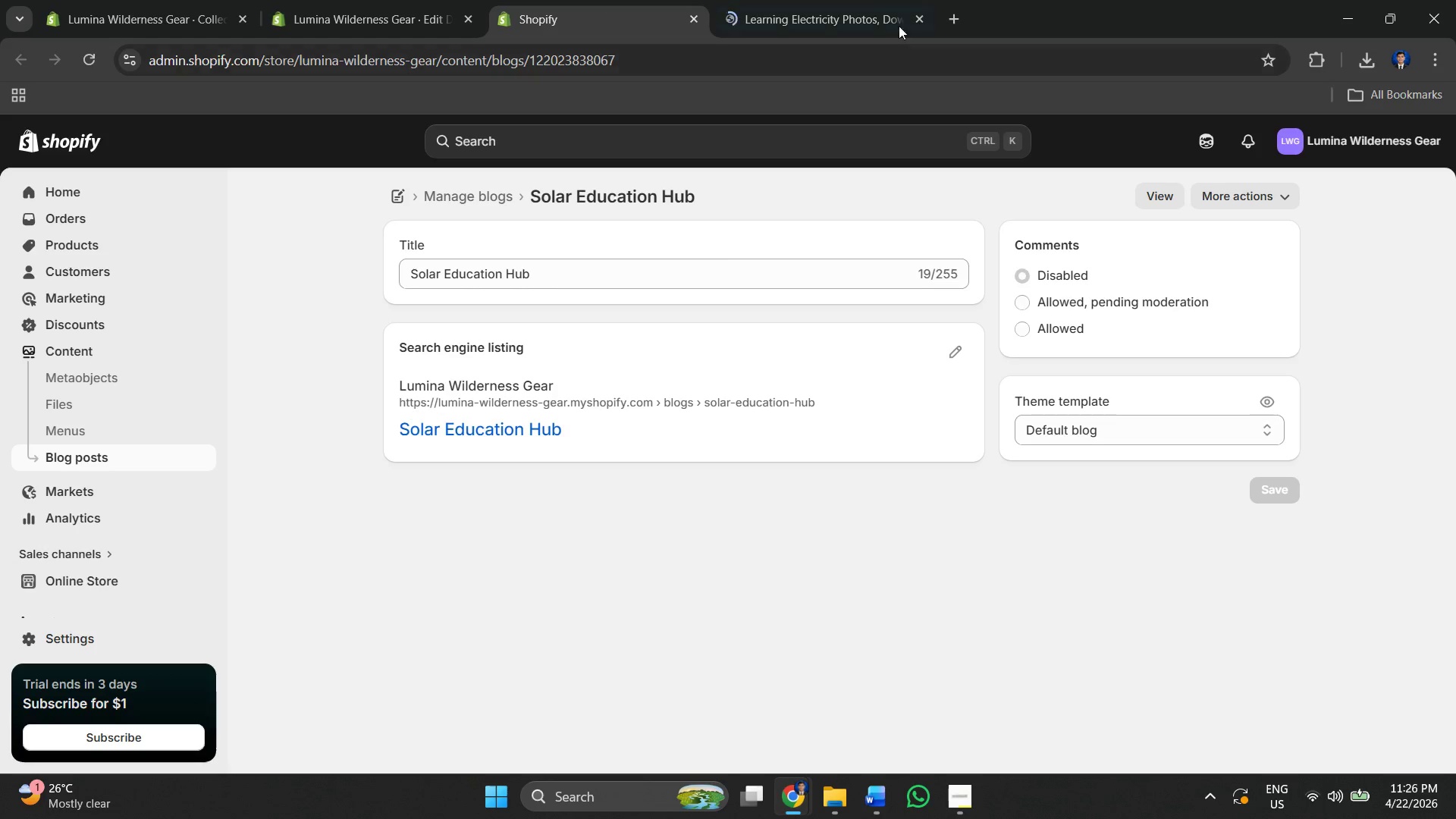 
left_click([818, 0])
 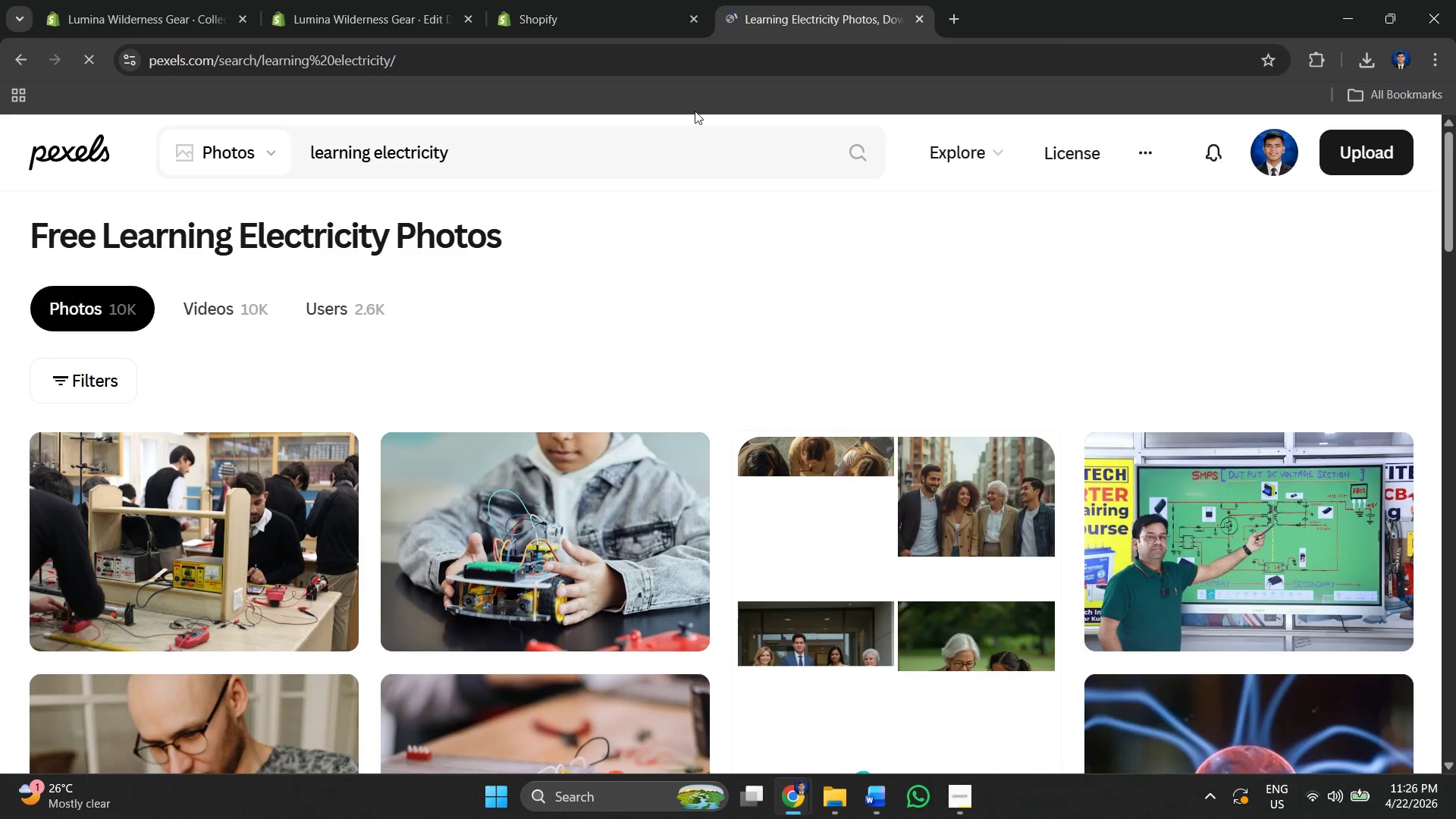 
scroll: coordinate [398, 324], scroll_direction: down, amount: 5.0
 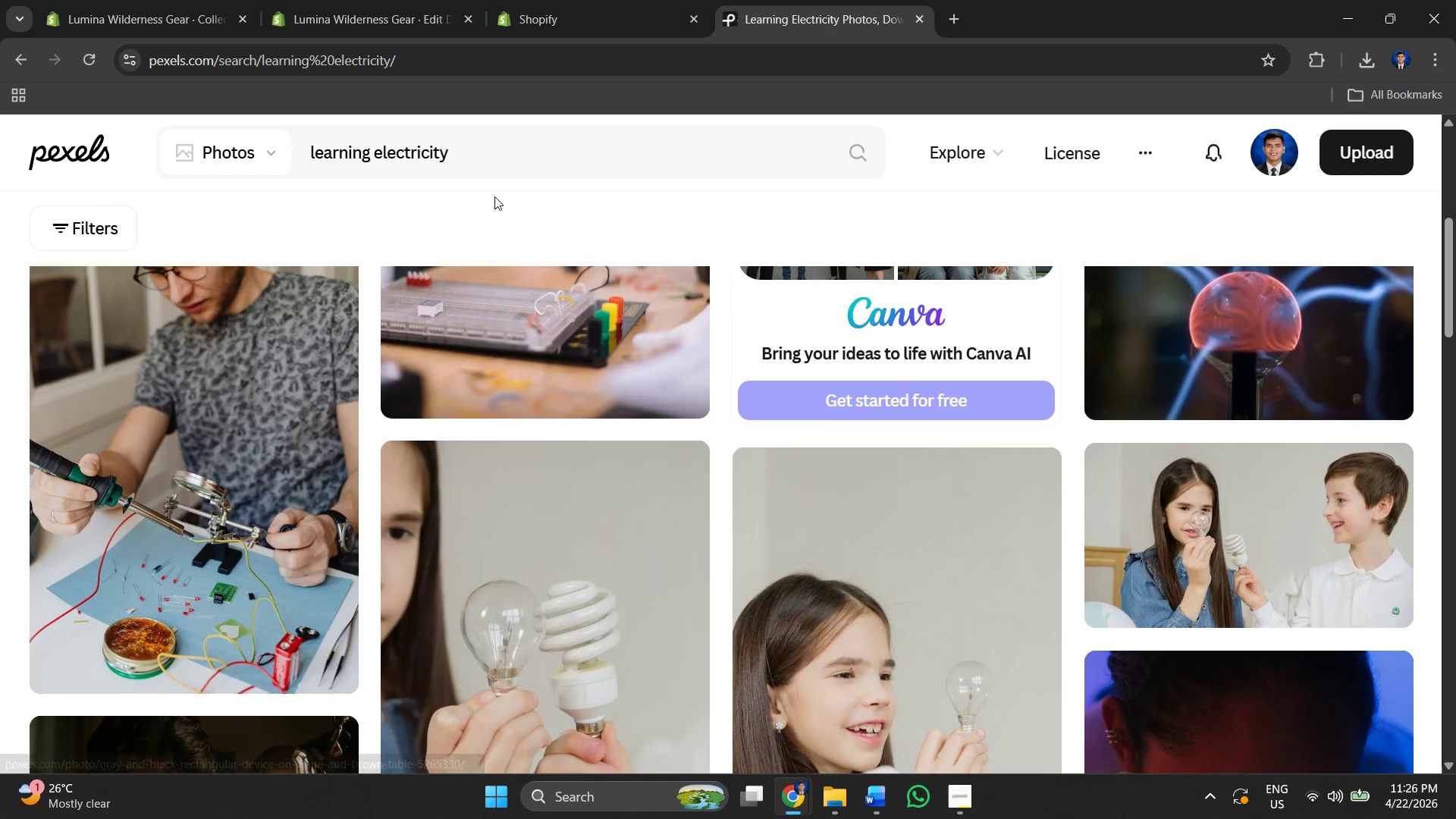 
left_click_drag(start_coordinate=[476, 163], to_coordinate=[372, 162])
 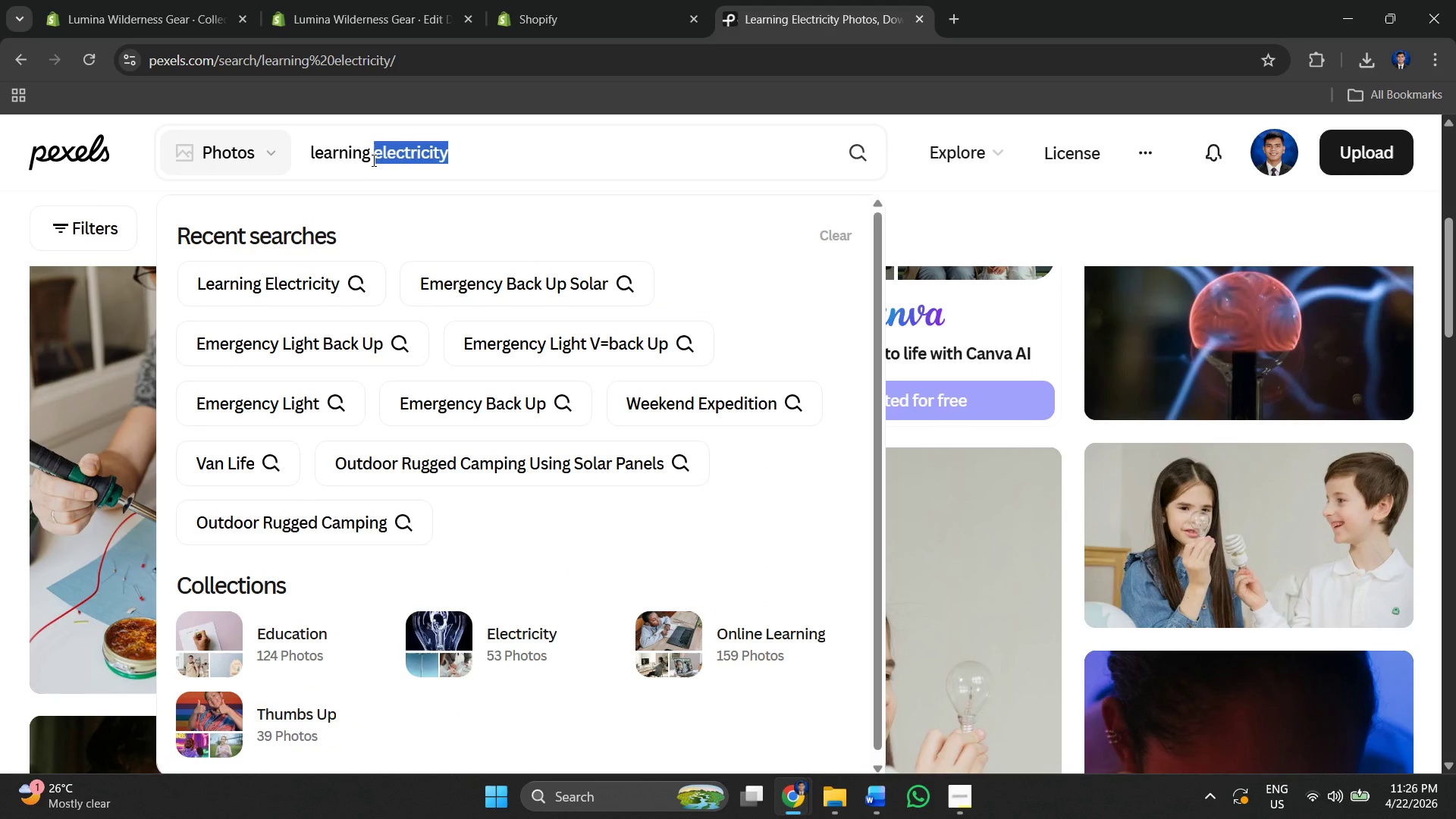 
left_click([372, 160])
 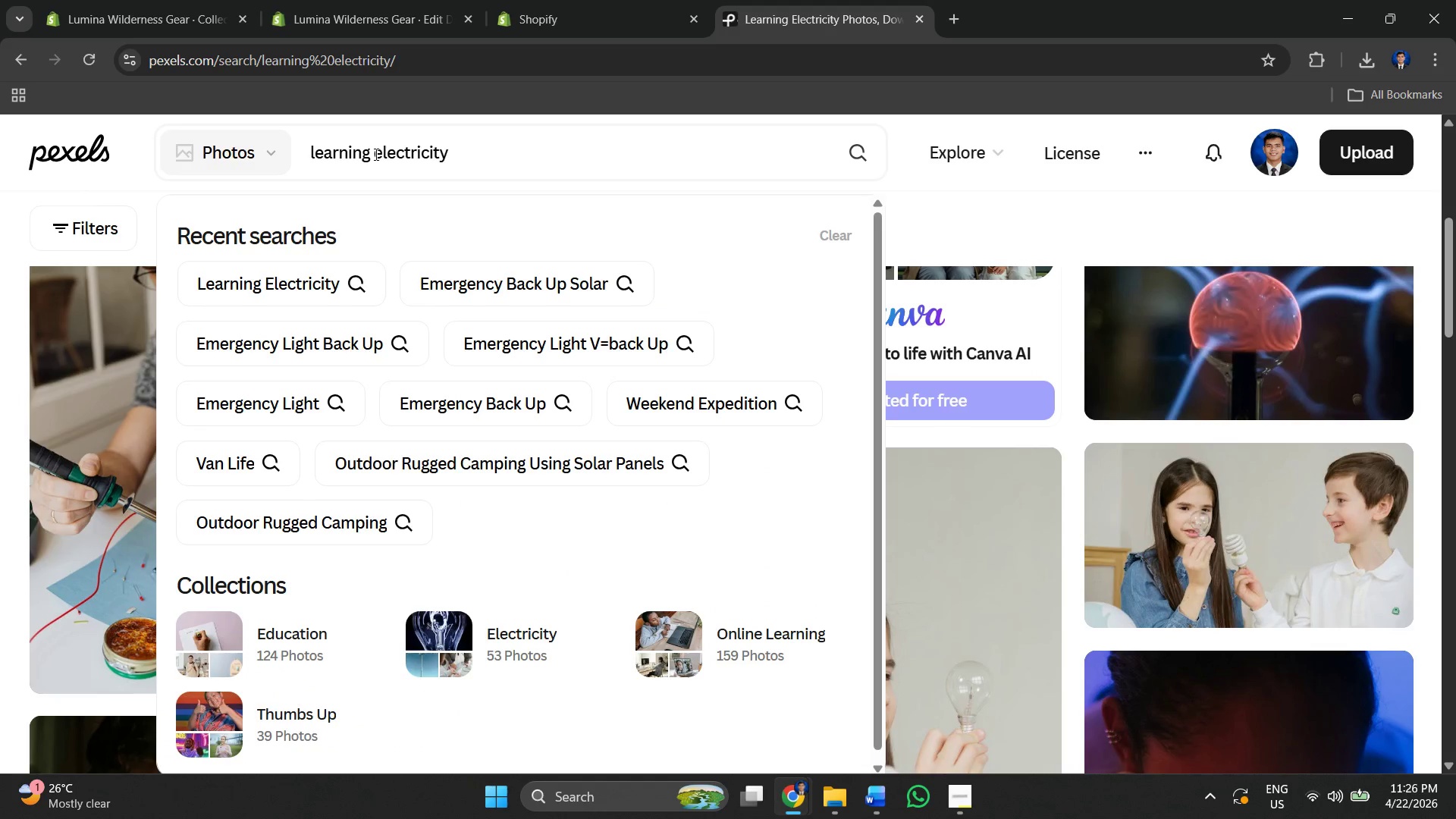 
type(solar )
 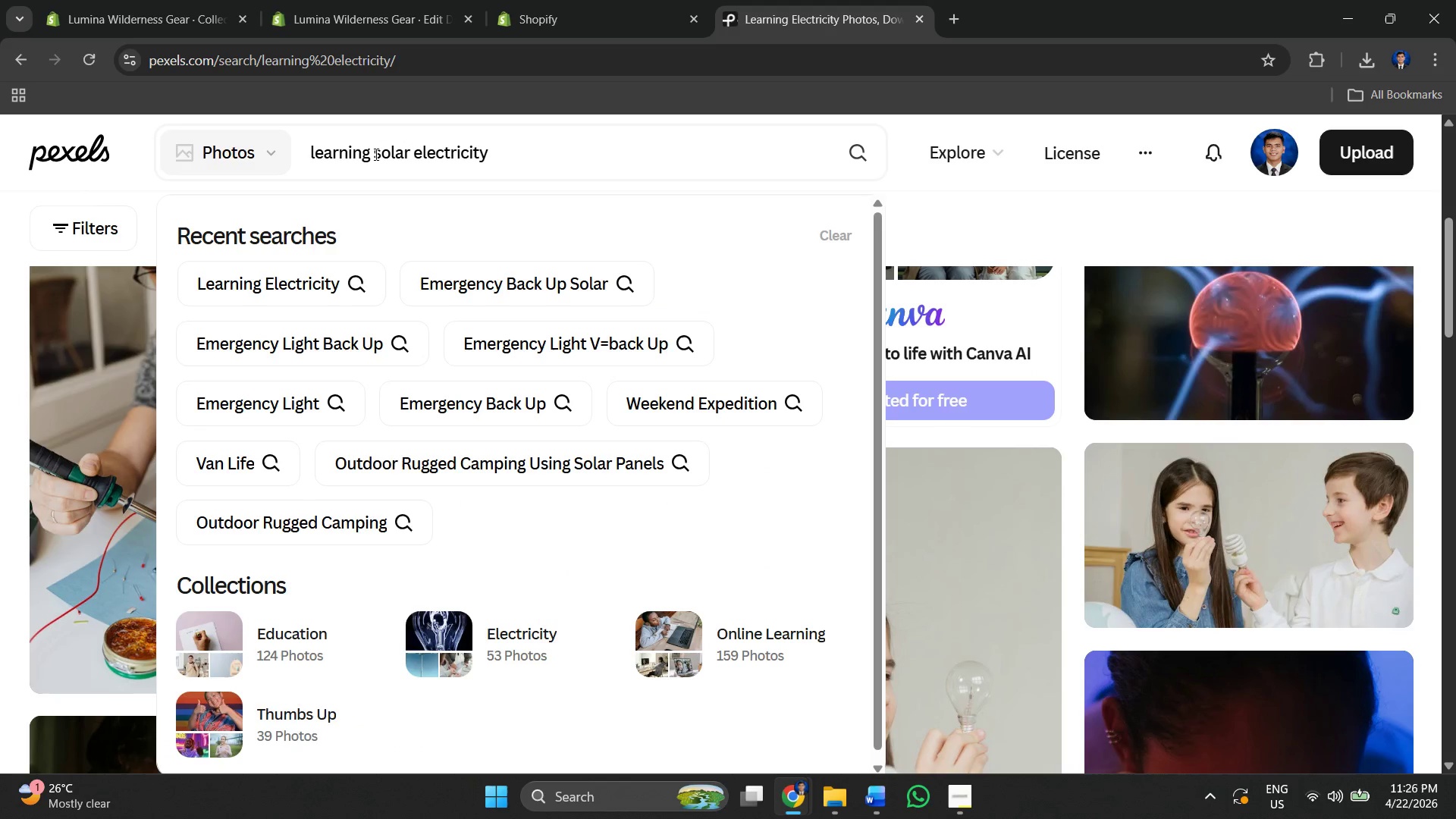 
key(ArrowRight)
 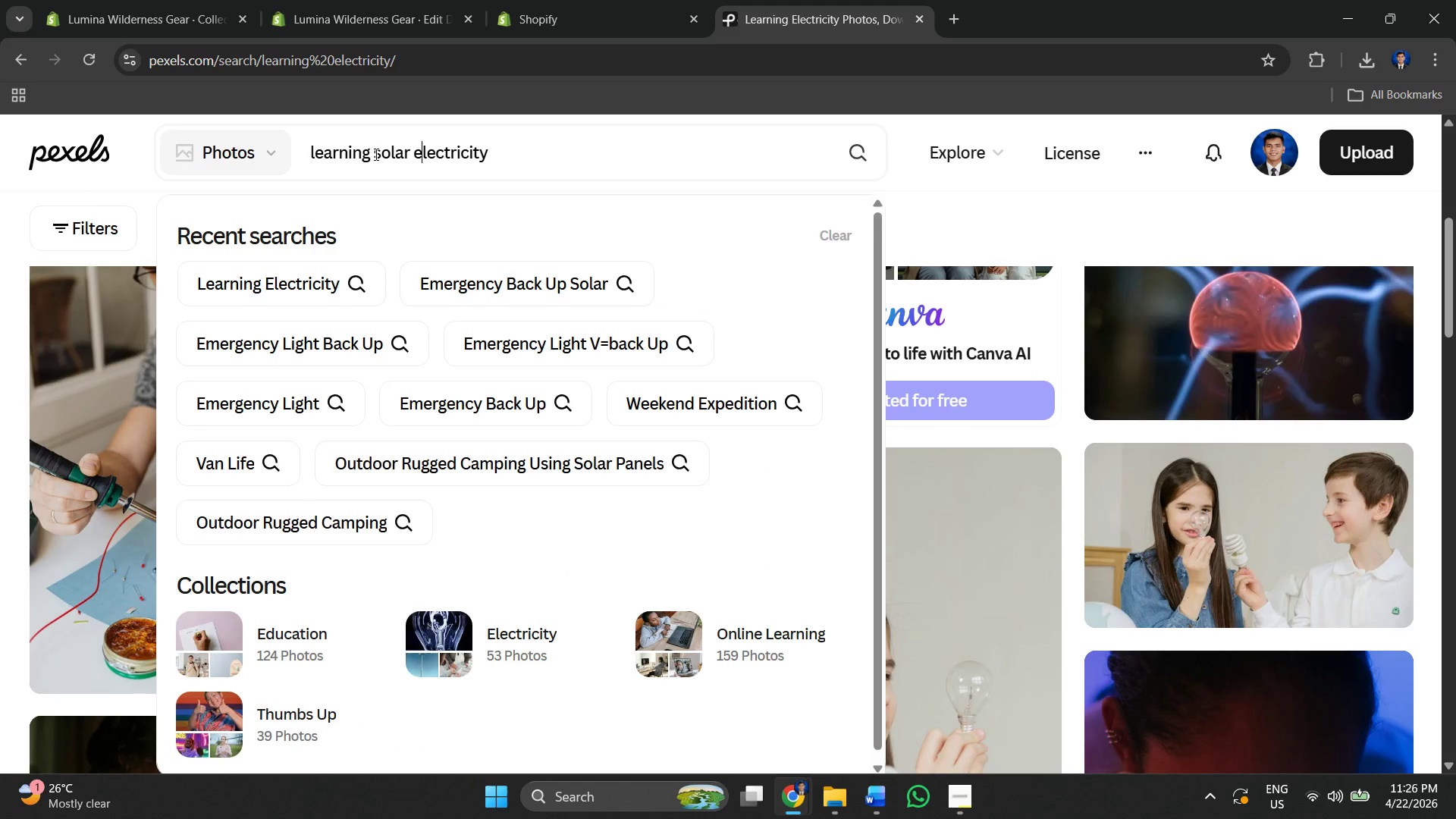 
key(ArrowRight)
 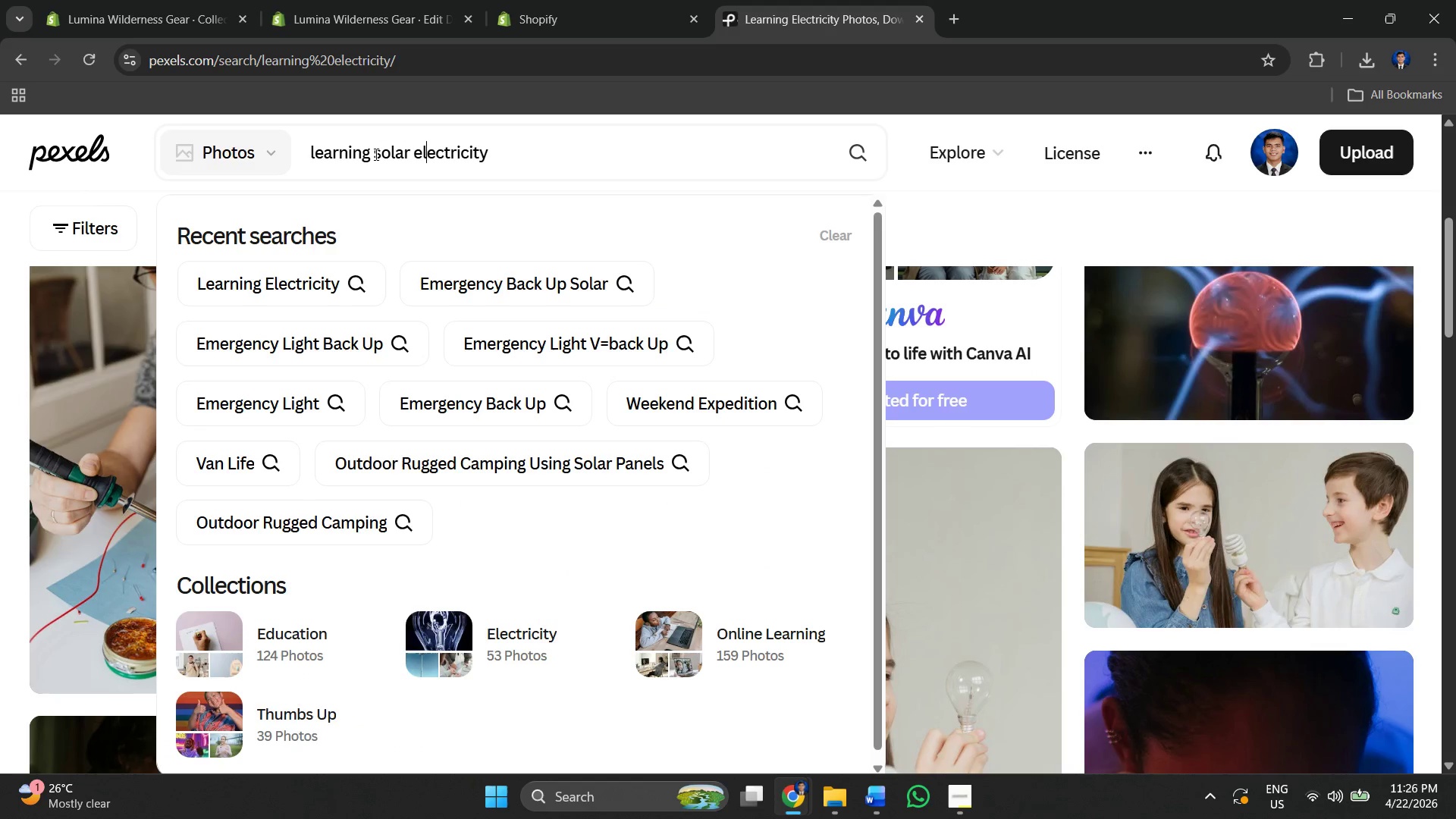 
key(ArrowRight)
 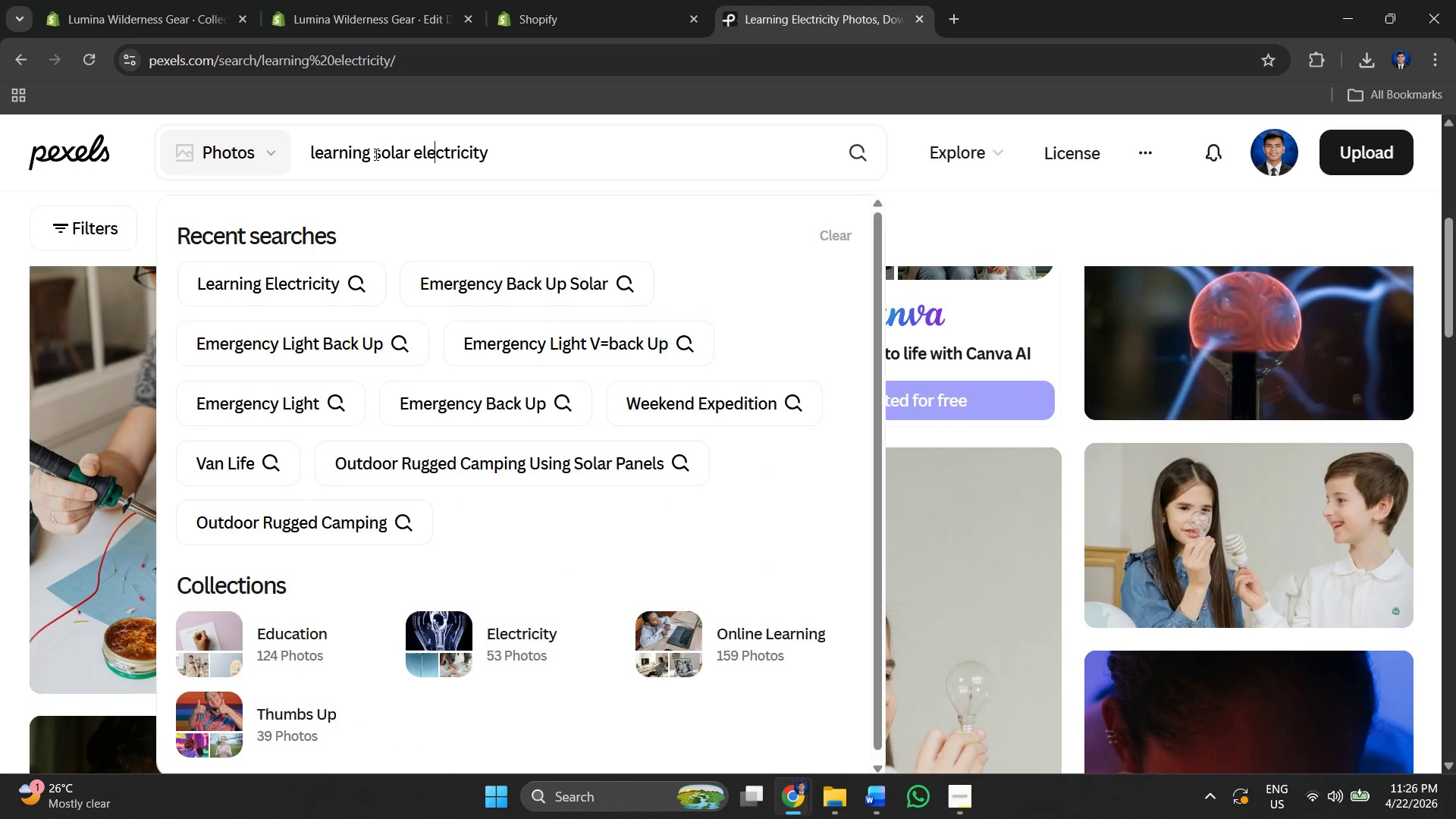 
hold_key(key=ArrowRight, duration=0.92)
 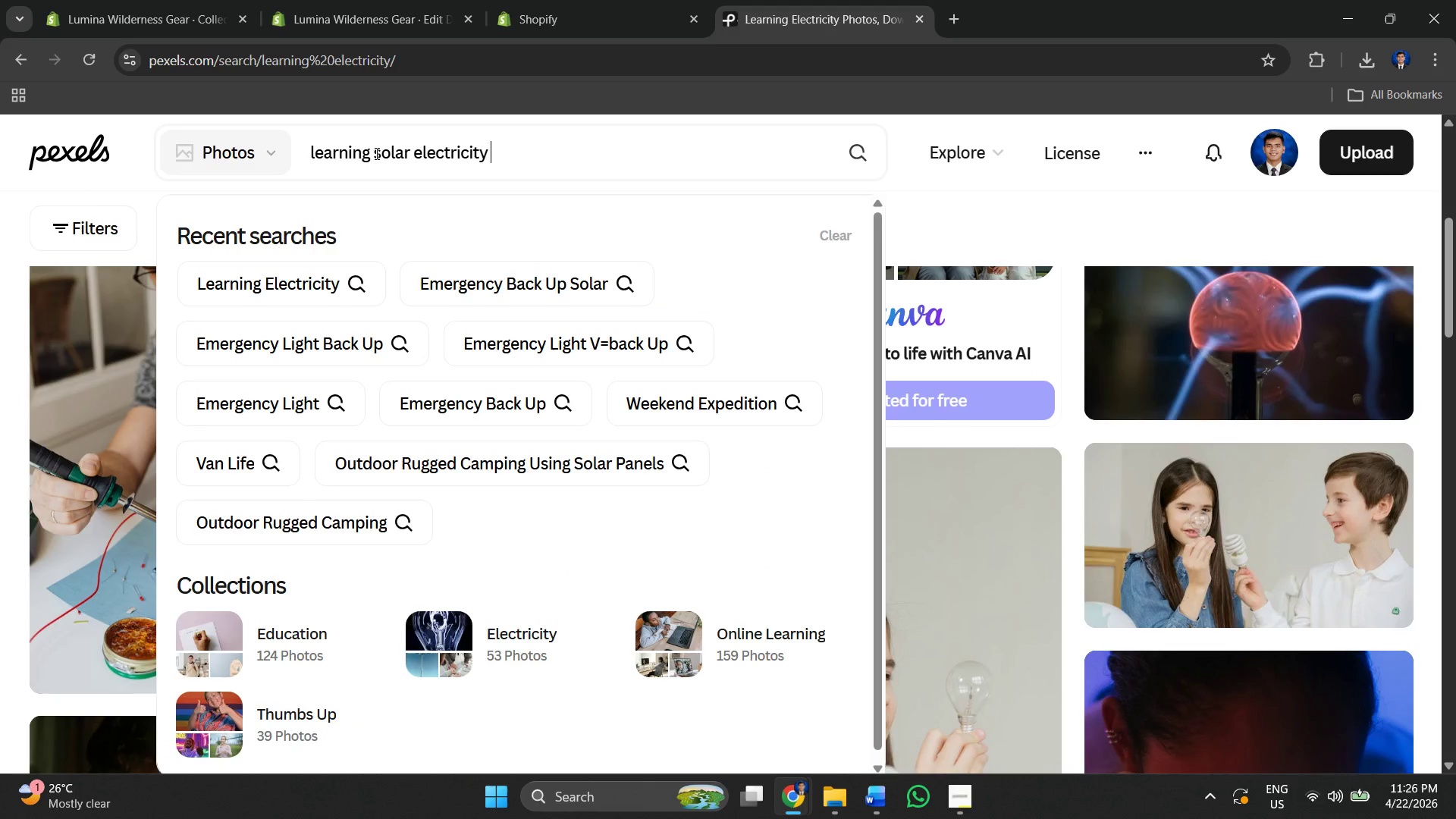 
type( mechanish)
key(Backspace)
type(m)
 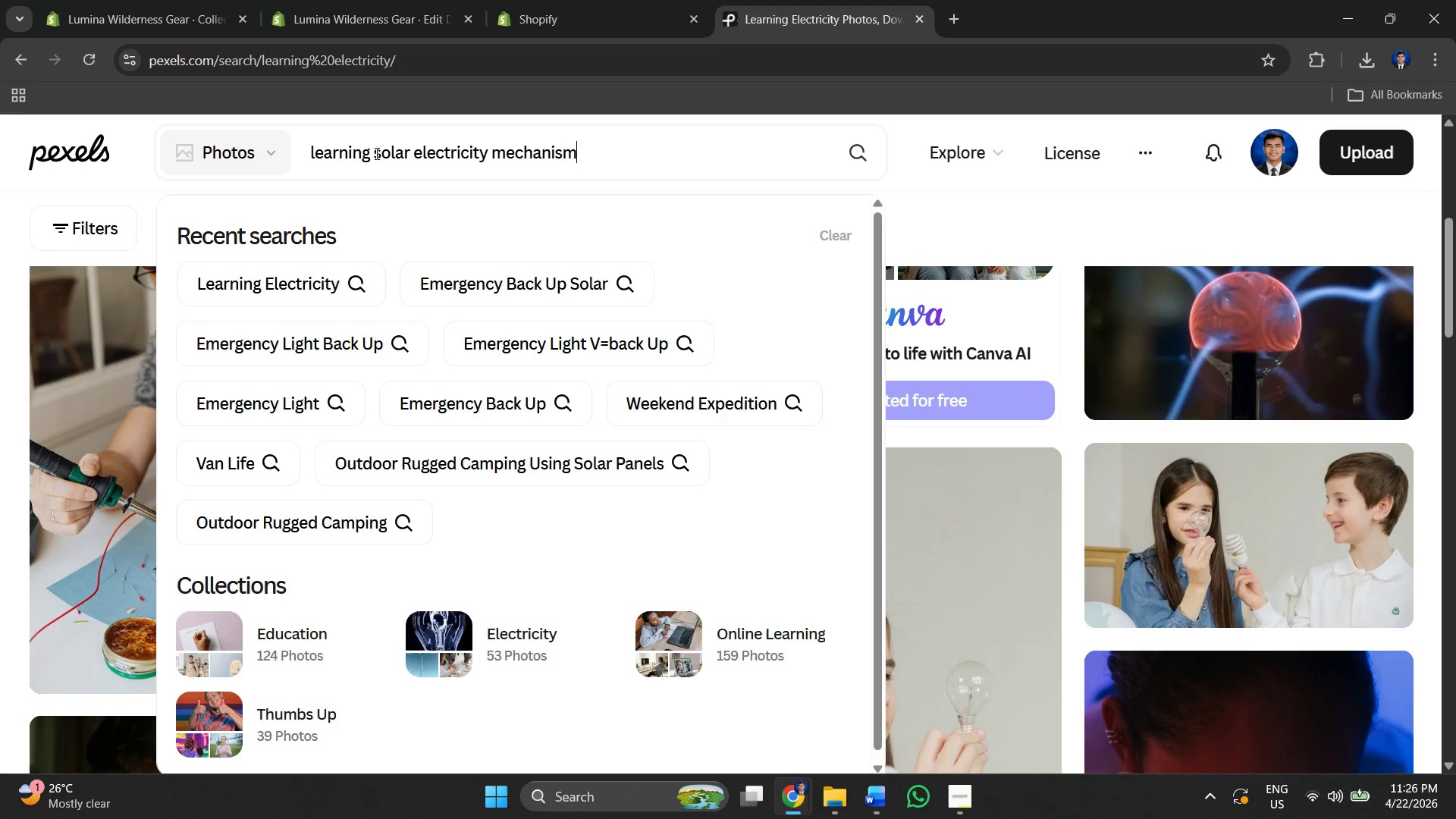 
key(Enter)
 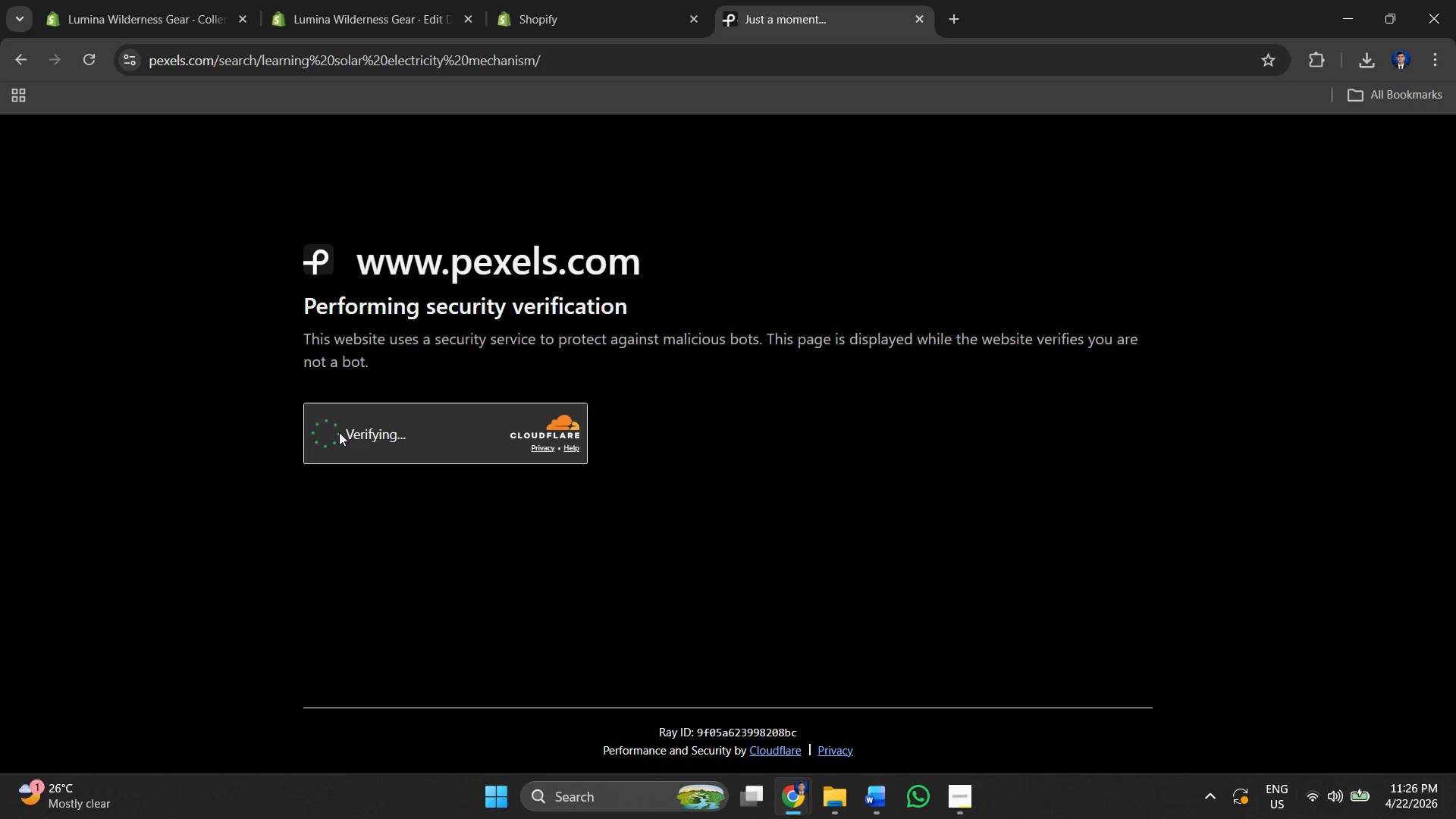 
left_click([334, 431])
 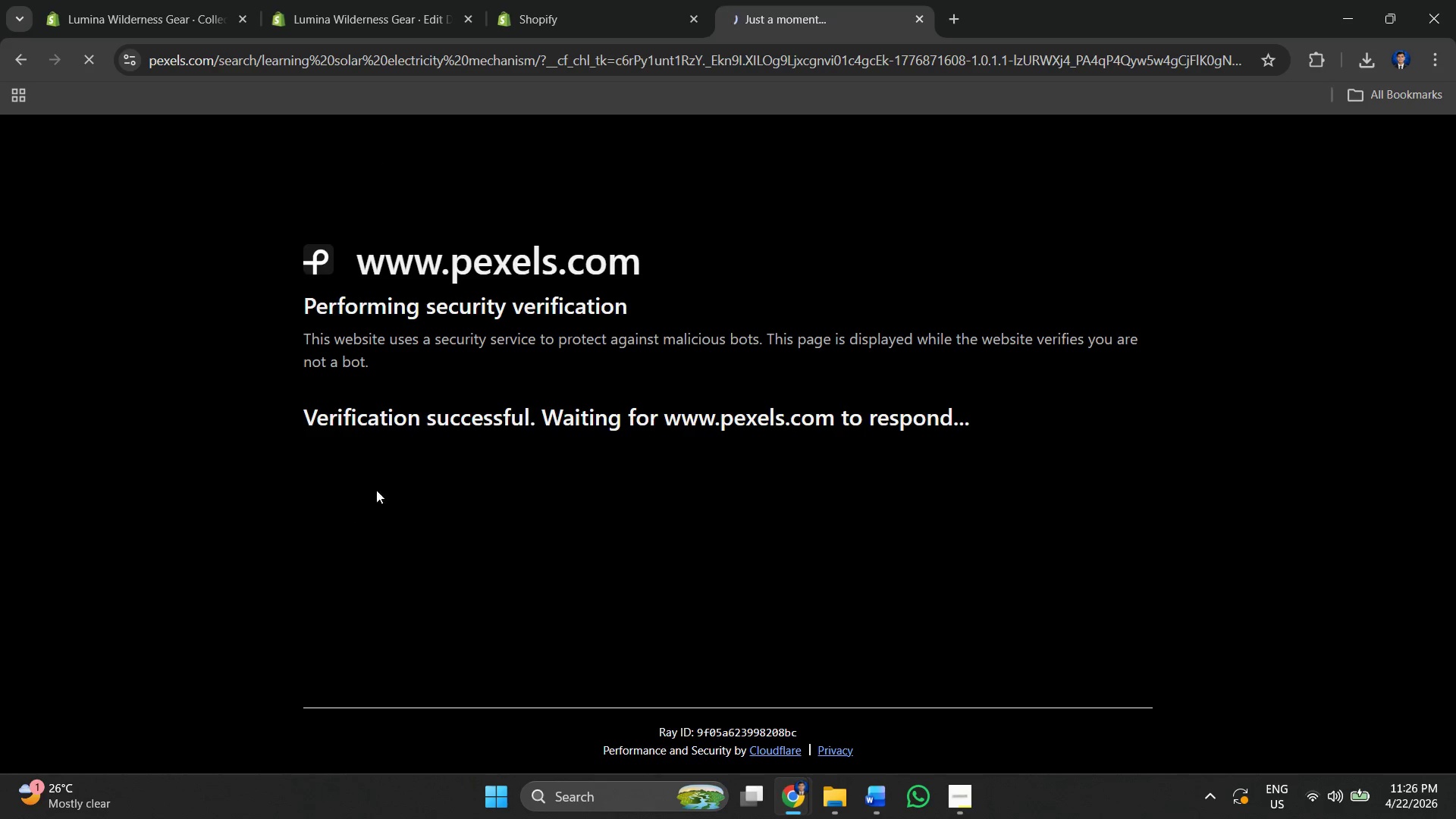 
scroll: coordinate [809, 396], scroll_direction: down, amount: 11.0
 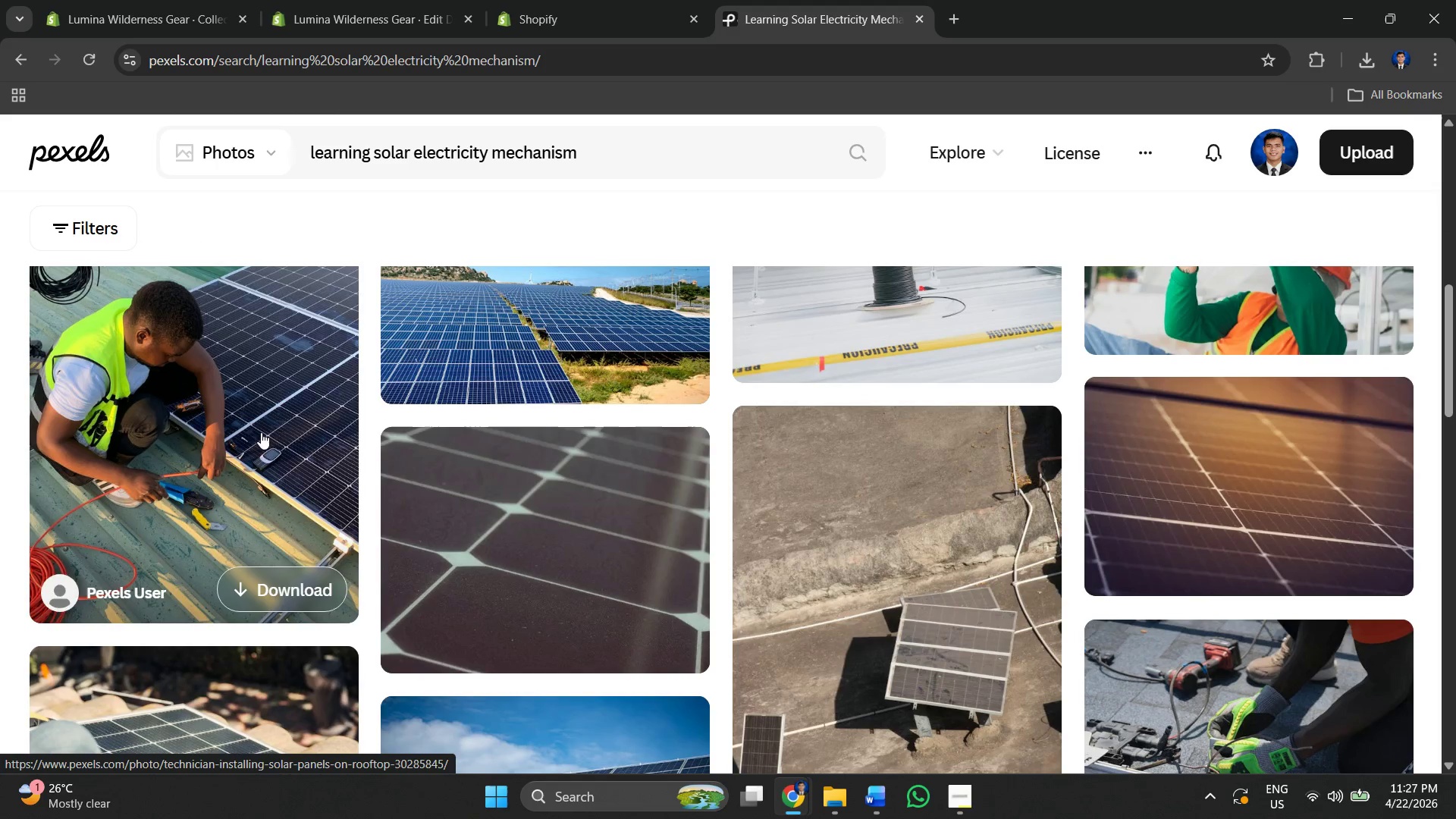 
left_click([261, 432])
 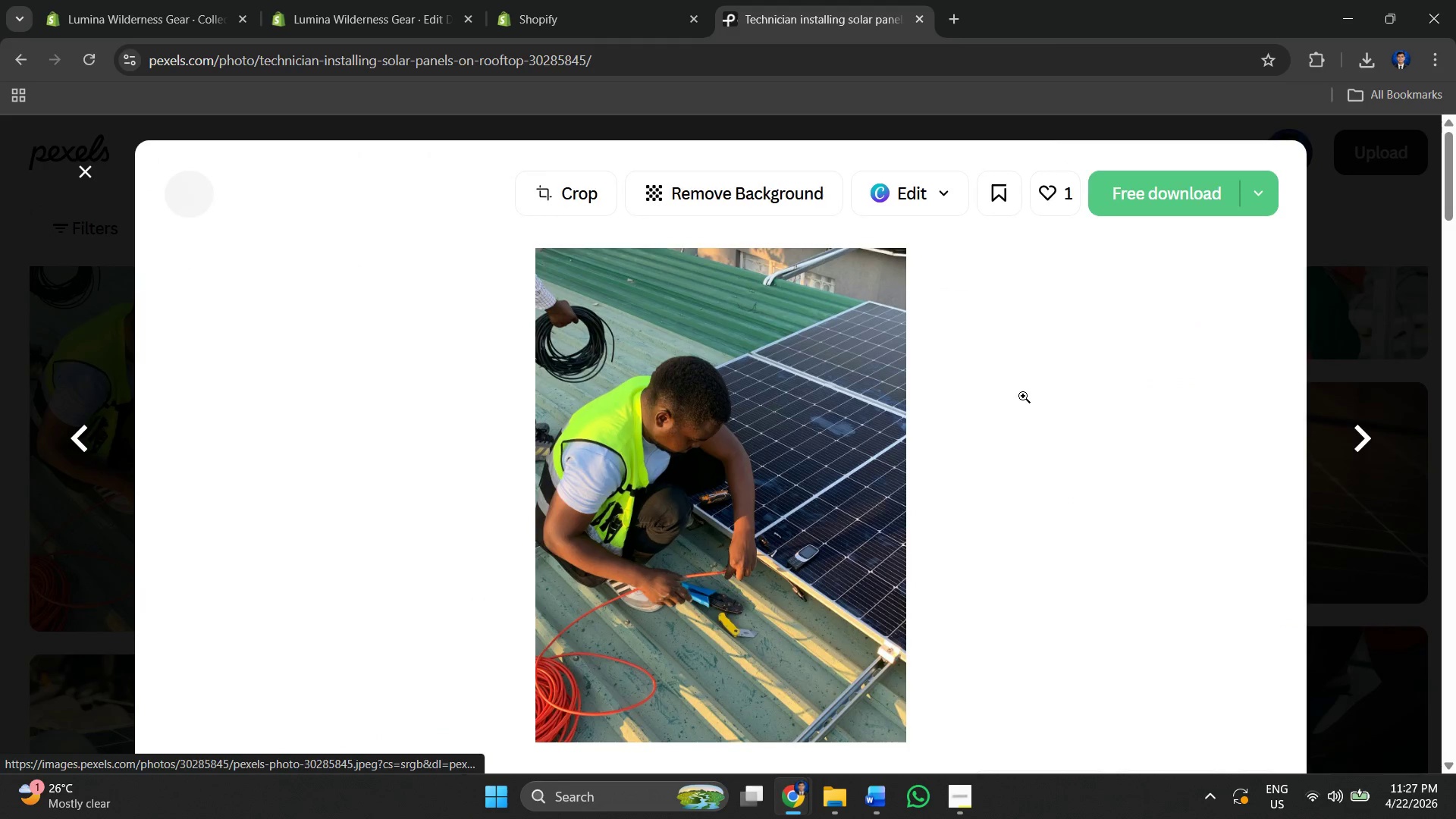 
right_click([882, 450])
 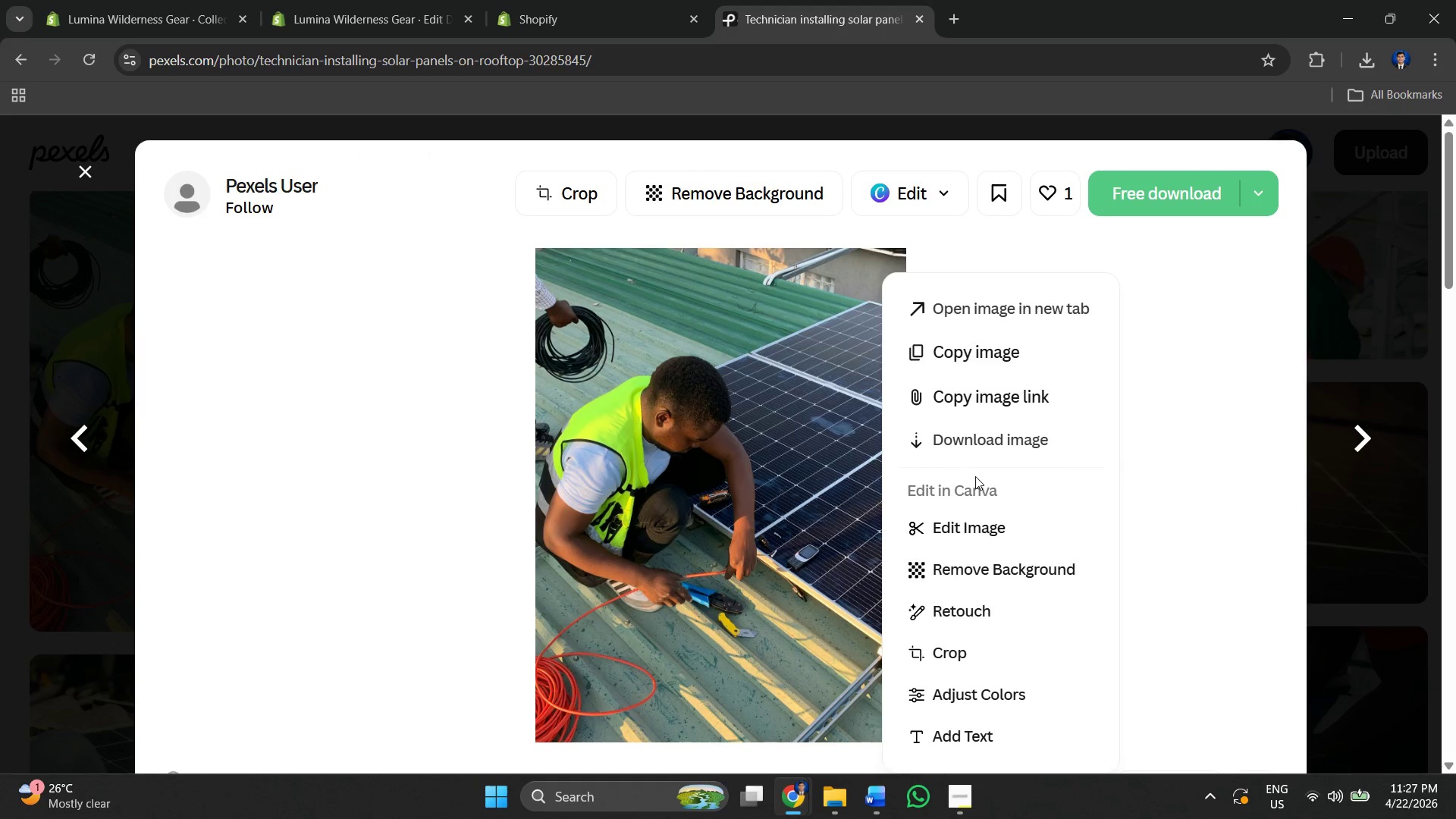 
left_click([974, 455])
 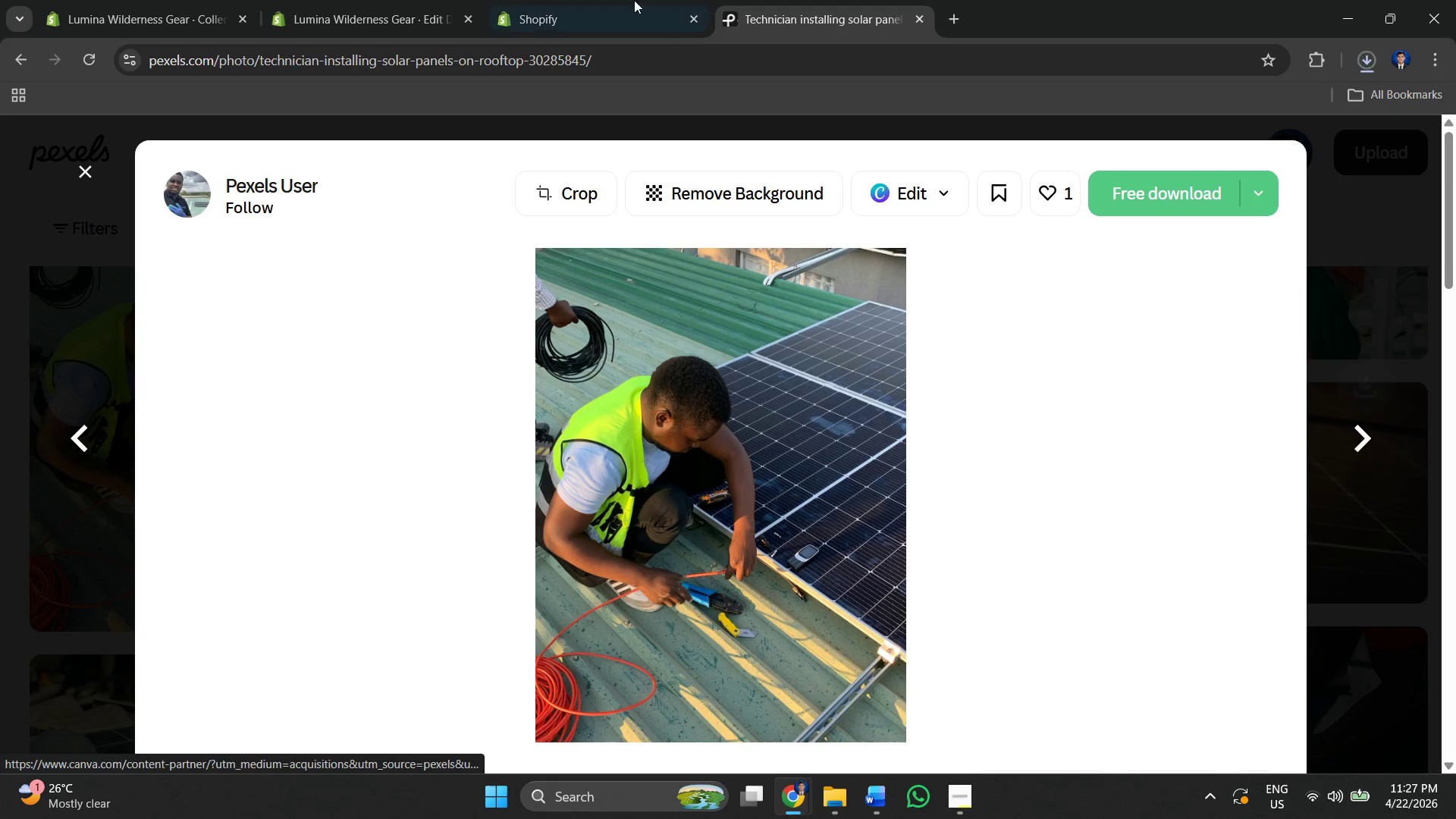 
left_click([612, 0])
 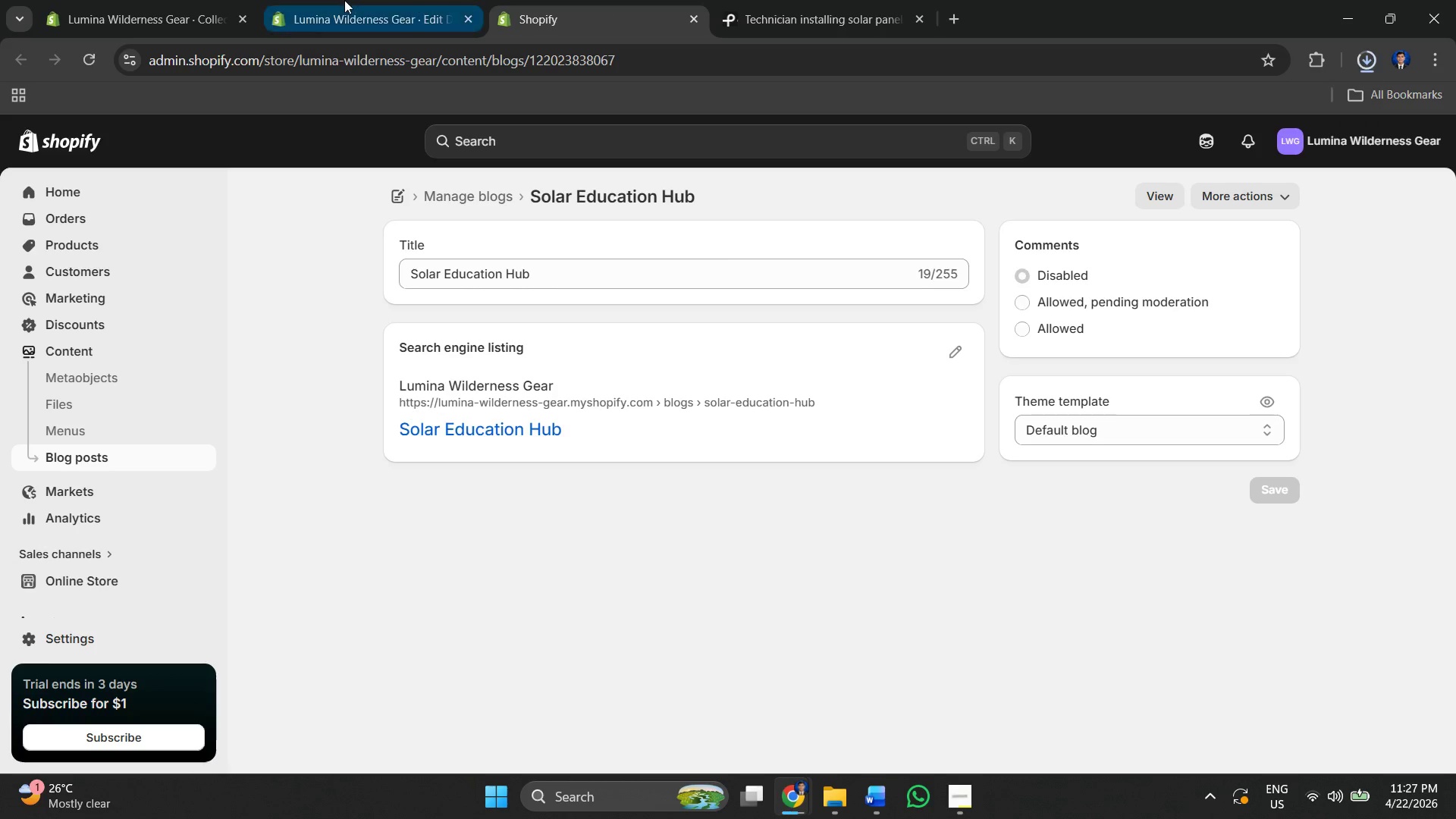 
left_click([344, 0])
 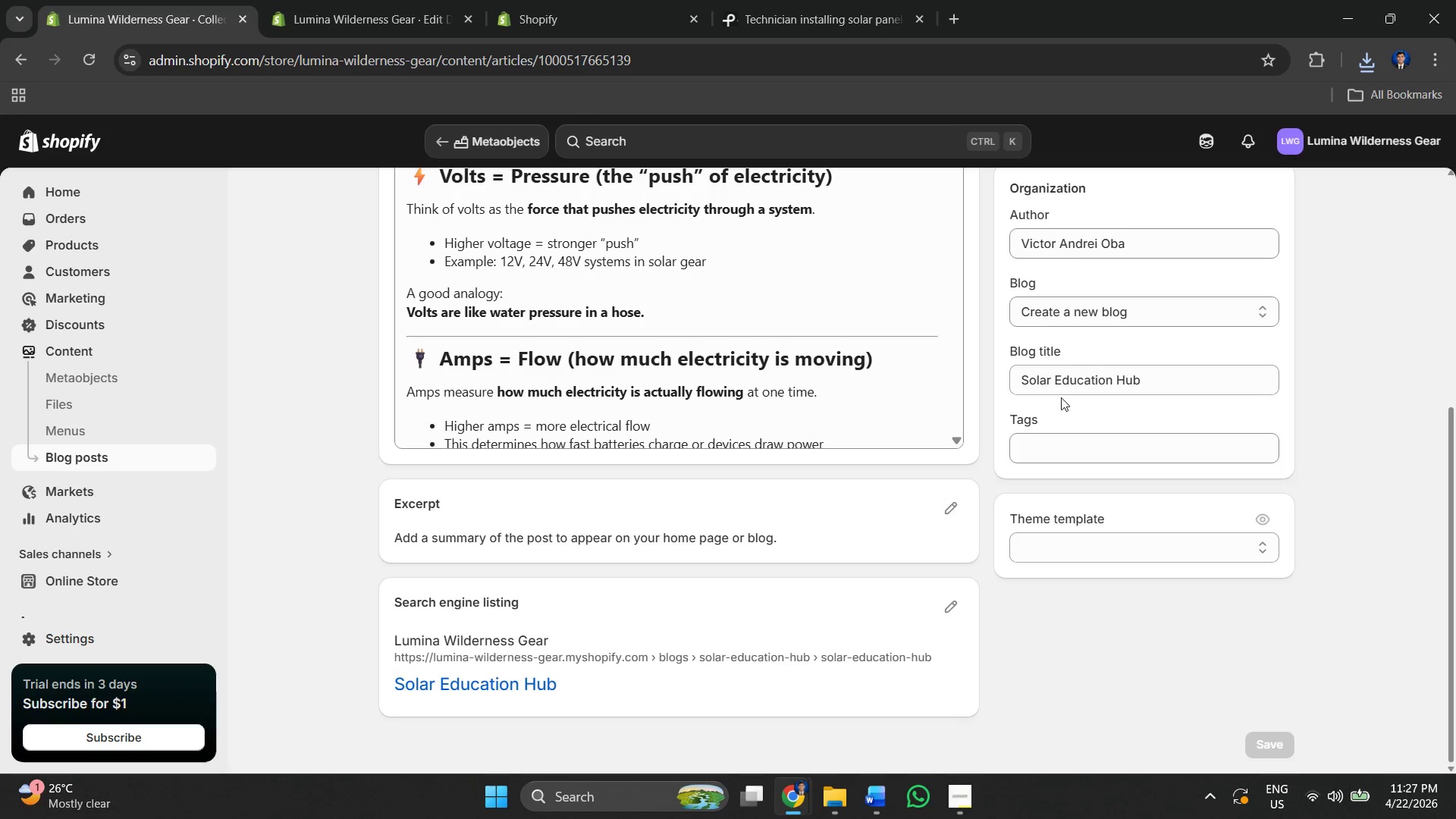 
scroll: coordinate [1088, 435], scroll_direction: up, amount: 4.0
 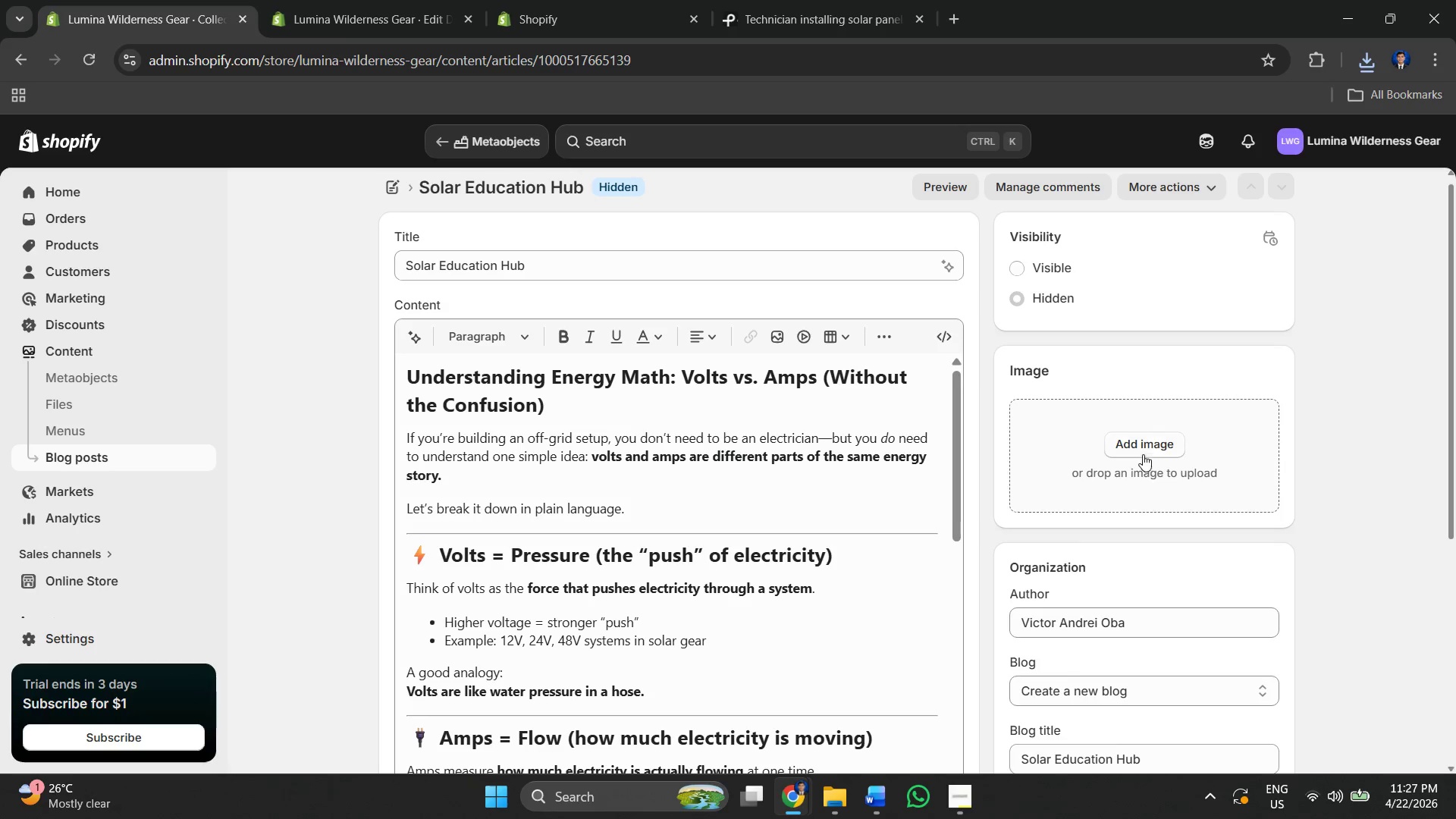 
left_click([1142, 453])
 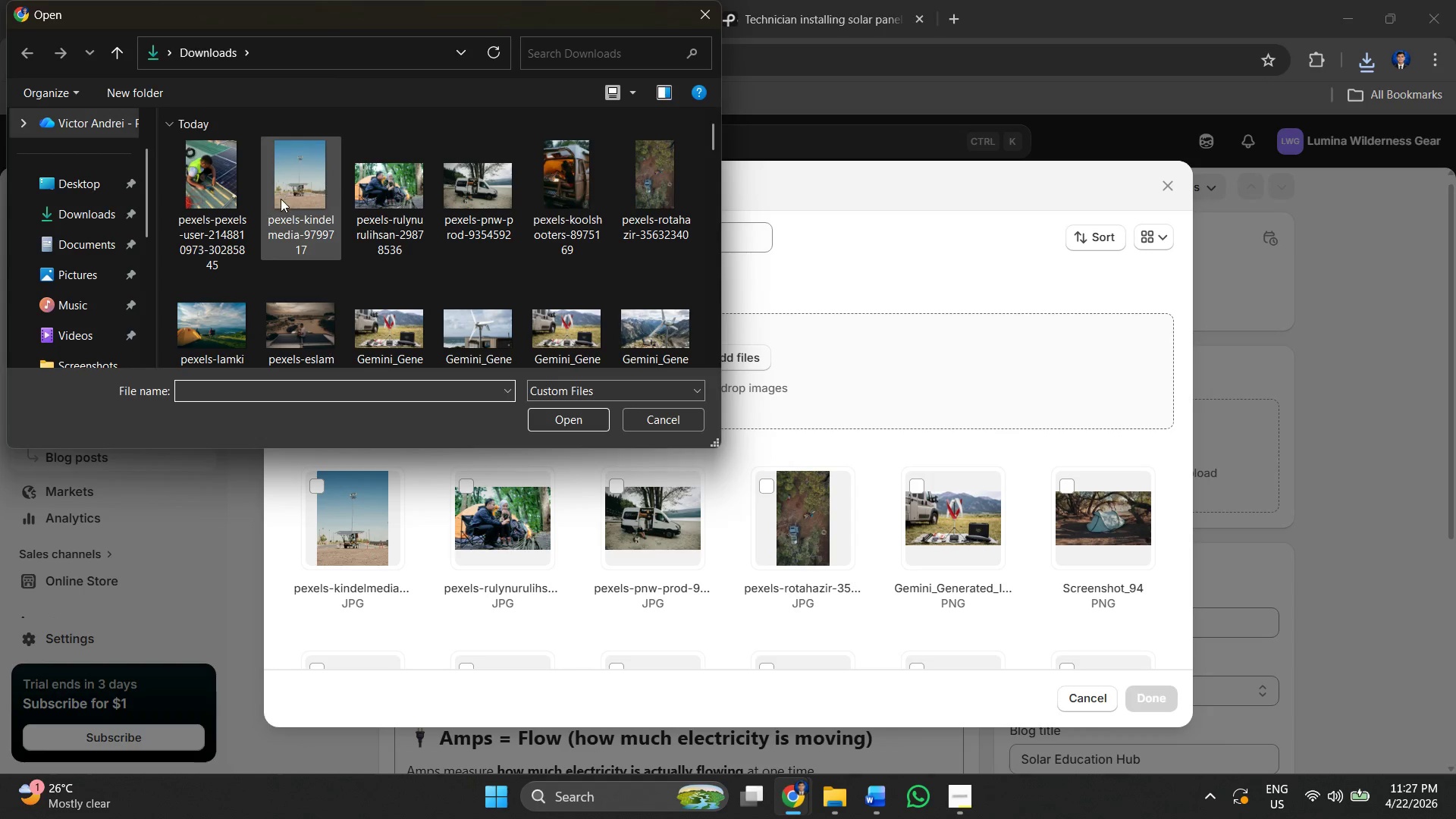 
wait(5.66)
 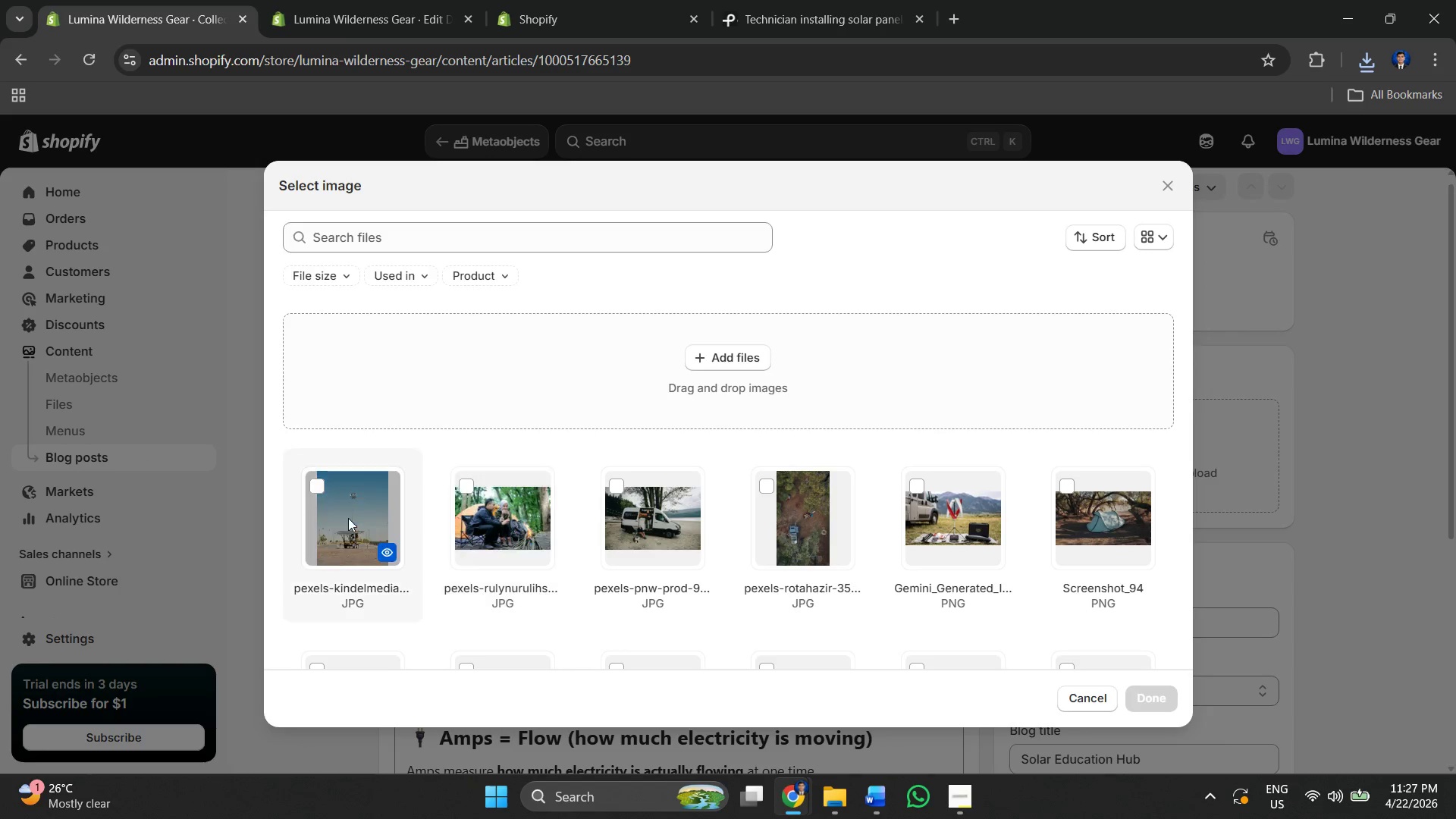 
left_click([215, 205])
 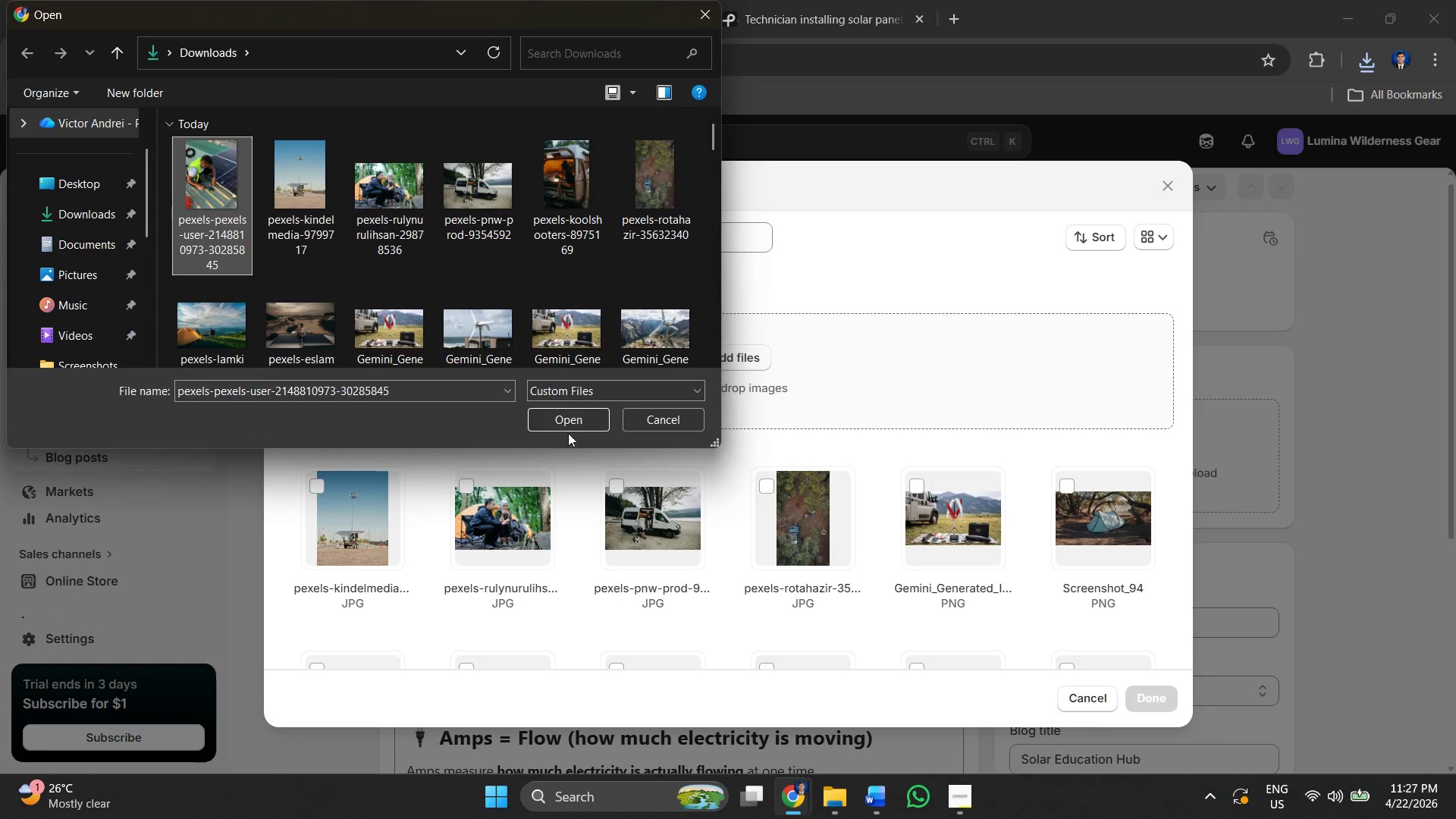 
left_click([570, 419])
 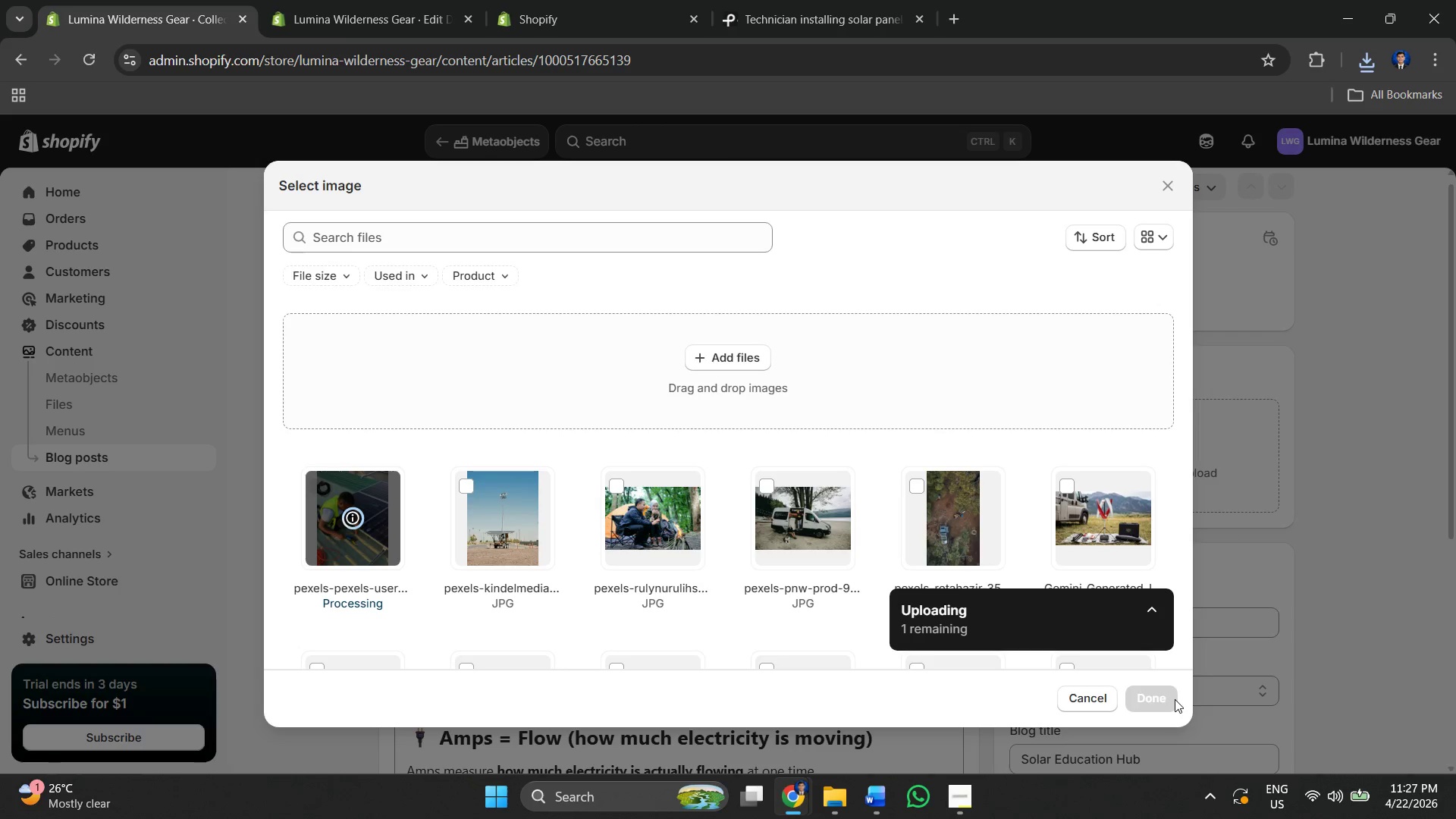 
wait(5.62)
 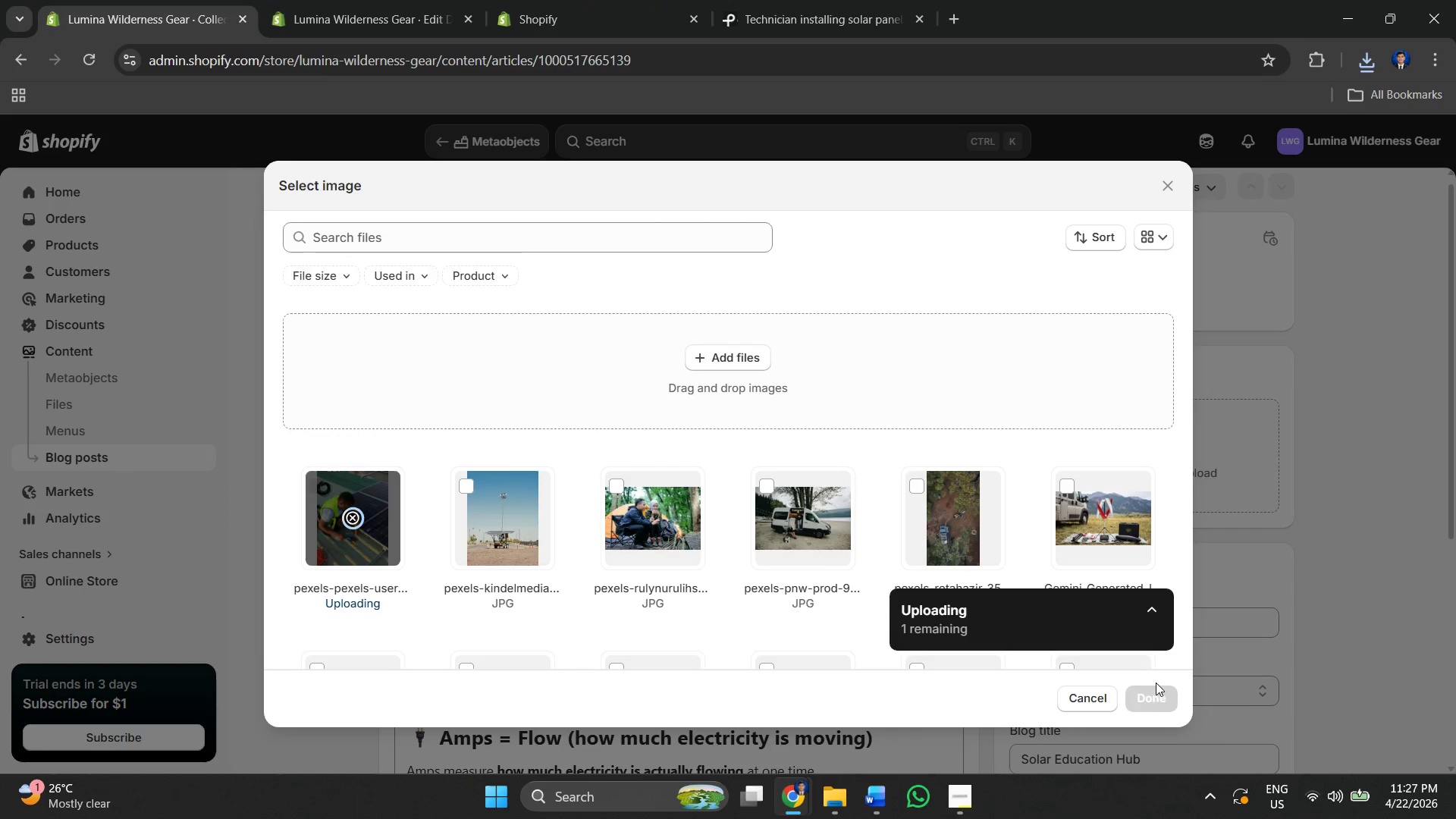 
left_click([1147, 701])
 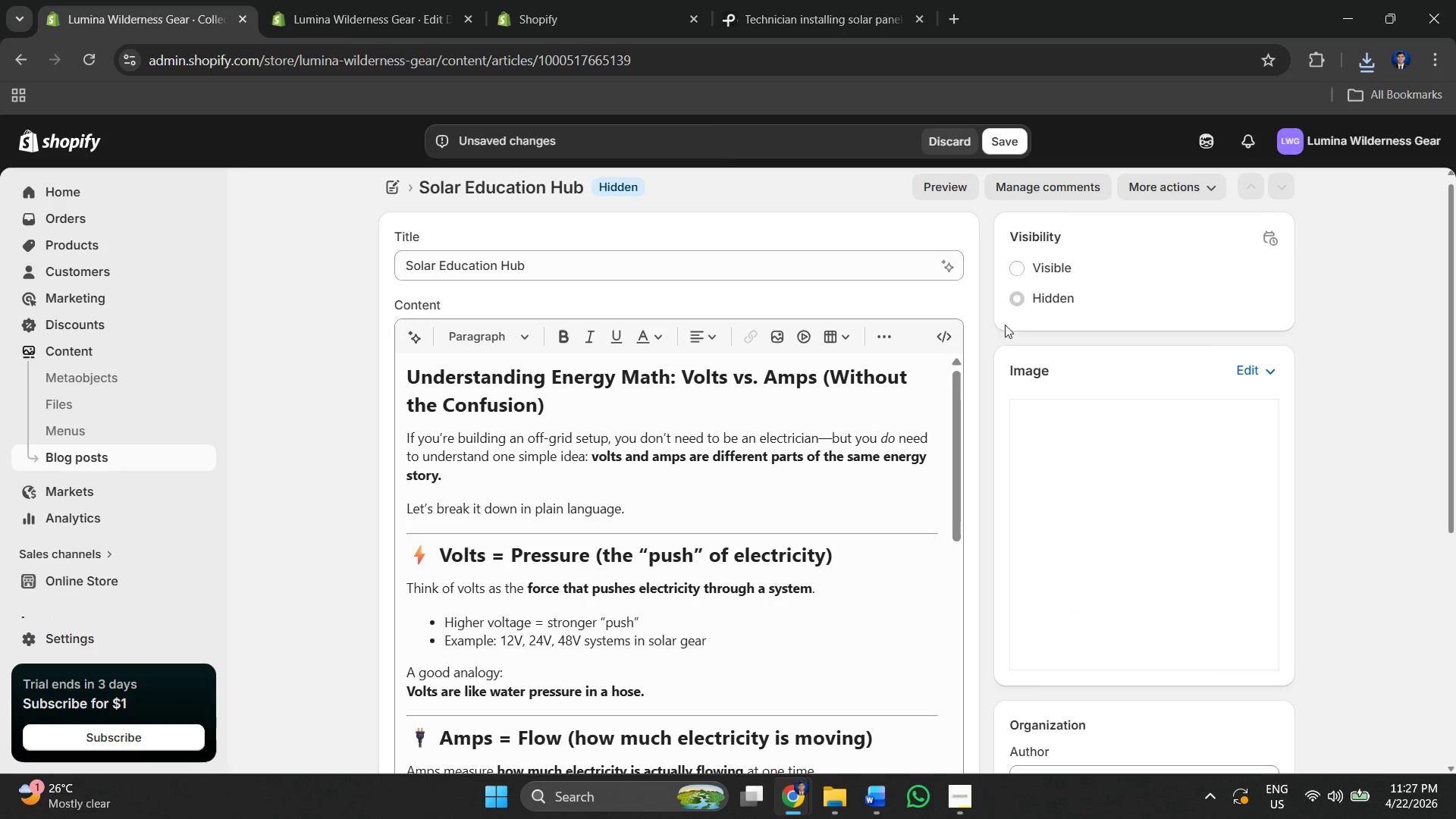 
left_click([1028, 265])
 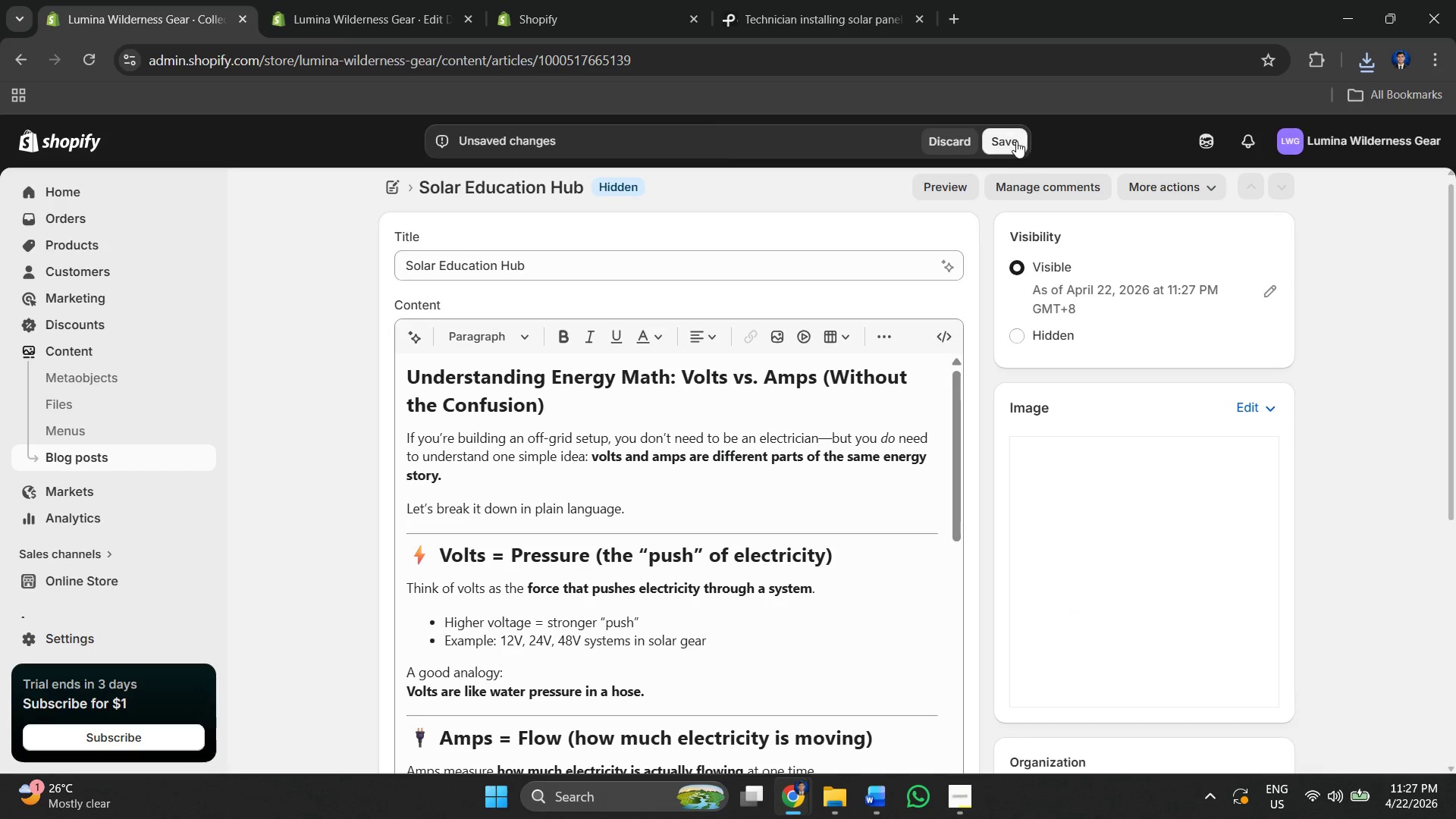 
left_click([1013, 140])
 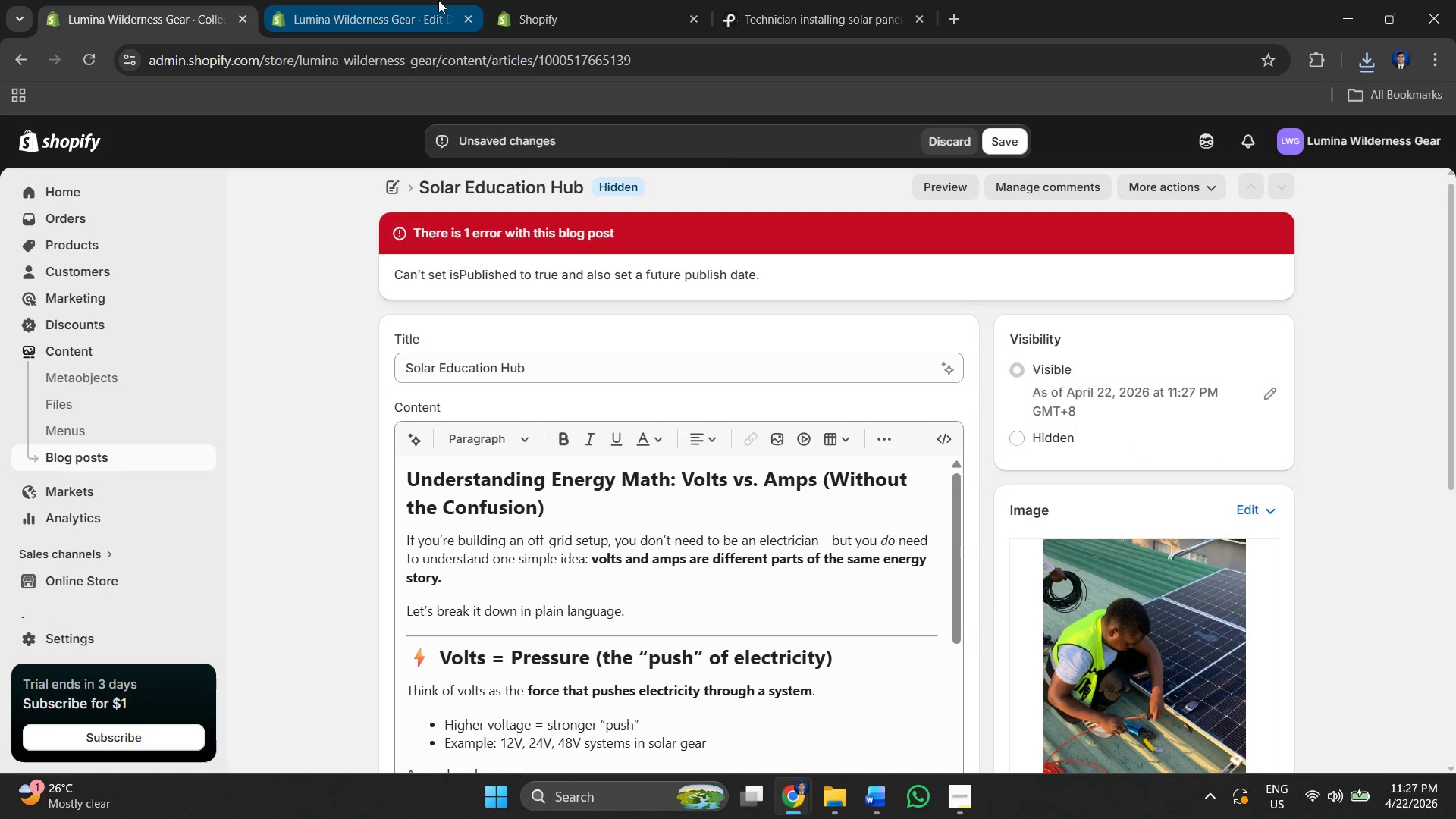 
scroll: coordinate [814, 319], scroll_direction: down, amount: 9.0
 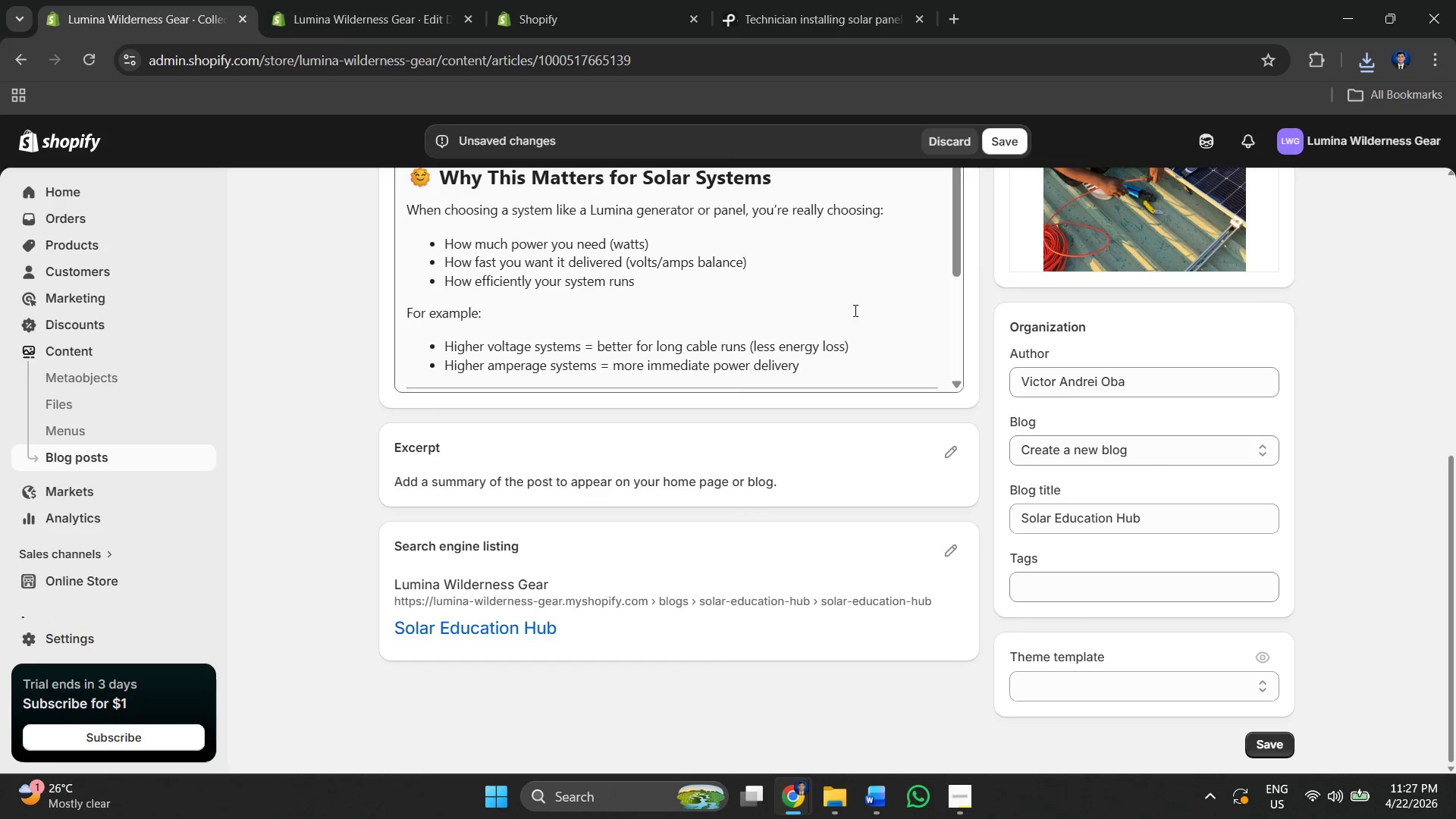 
scroll: coordinate [901, 315], scroll_direction: up, amount: 5.0
 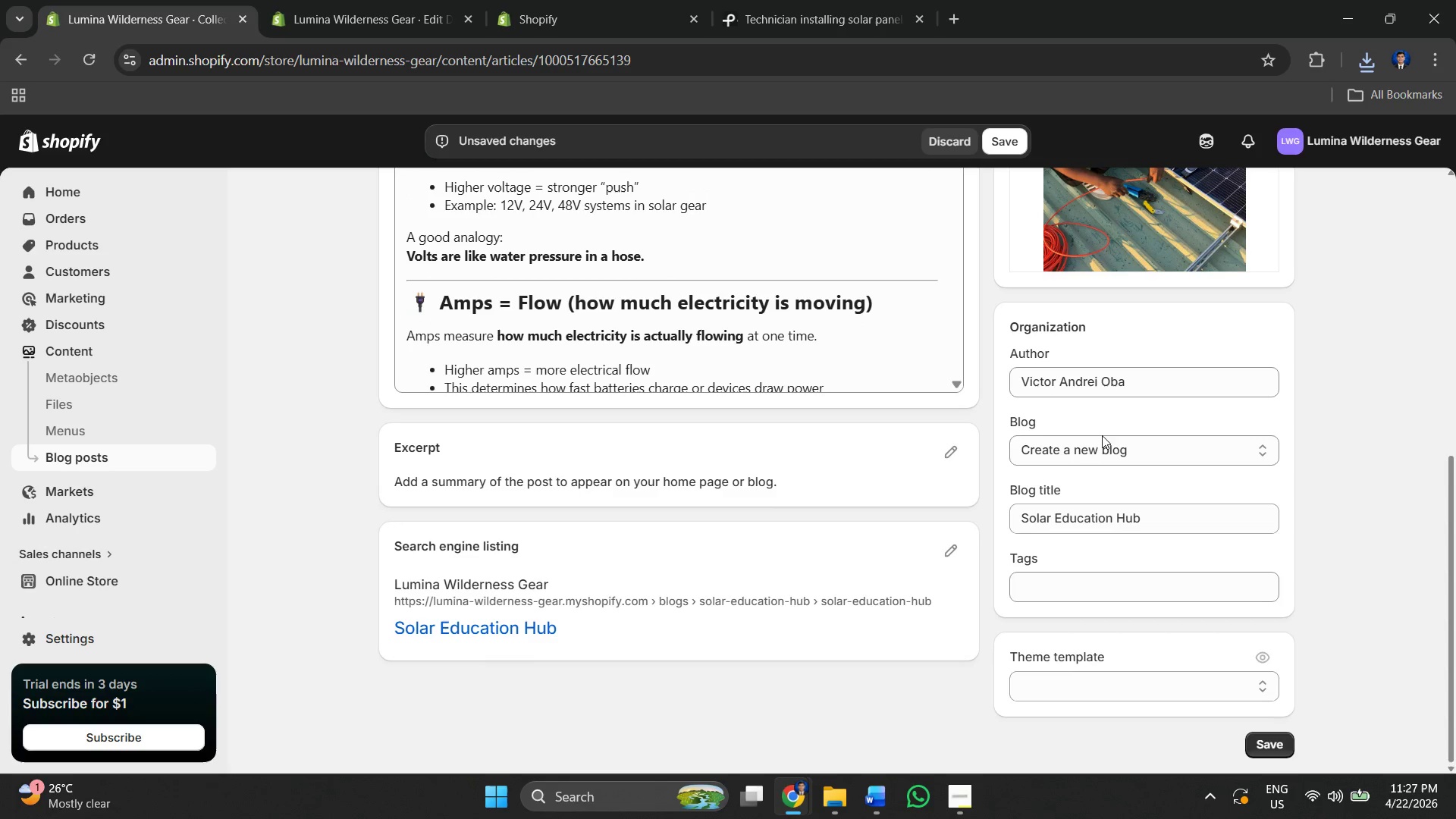 
left_click([1093, 451])
 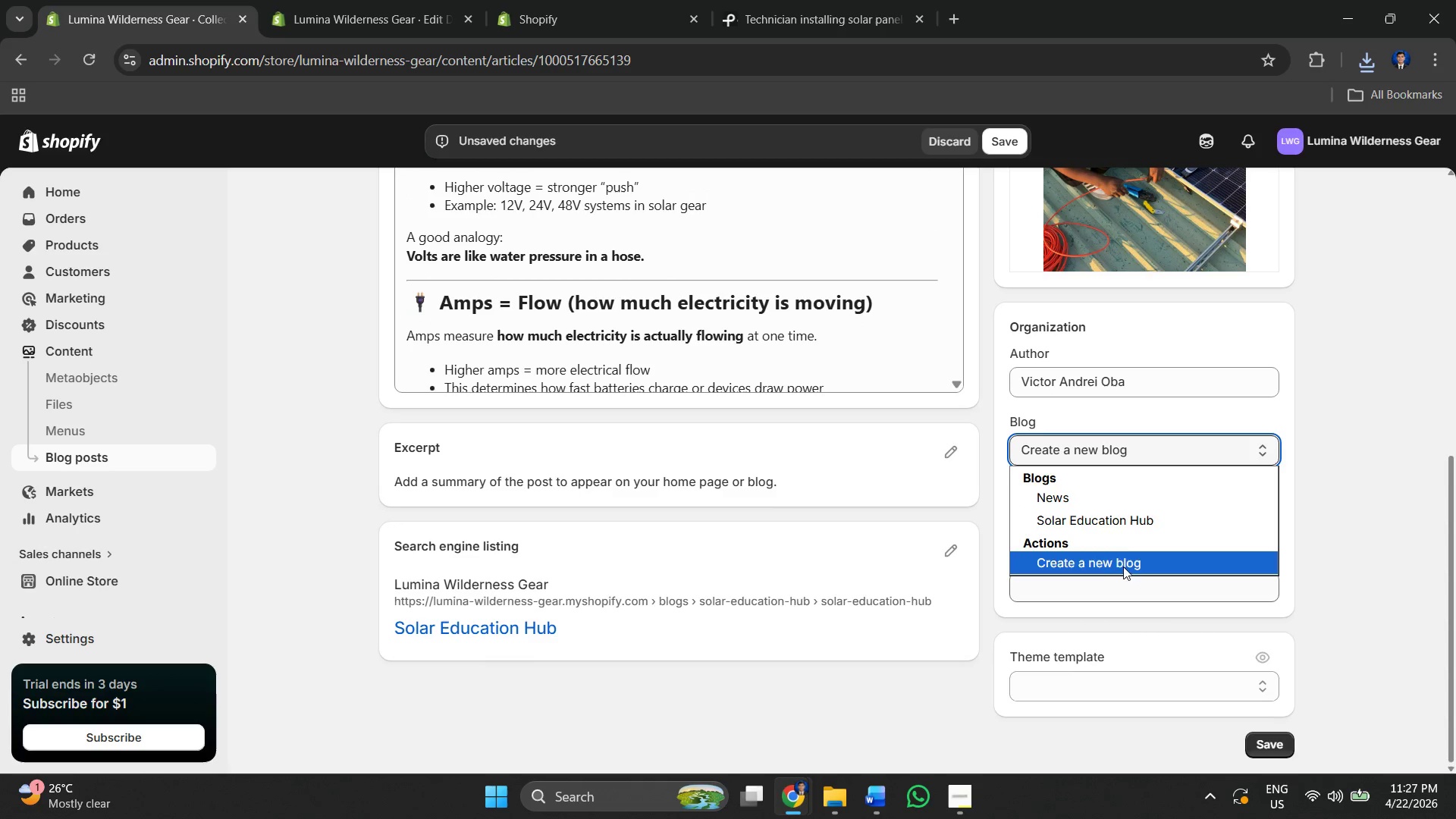 
left_click([1115, 510])
 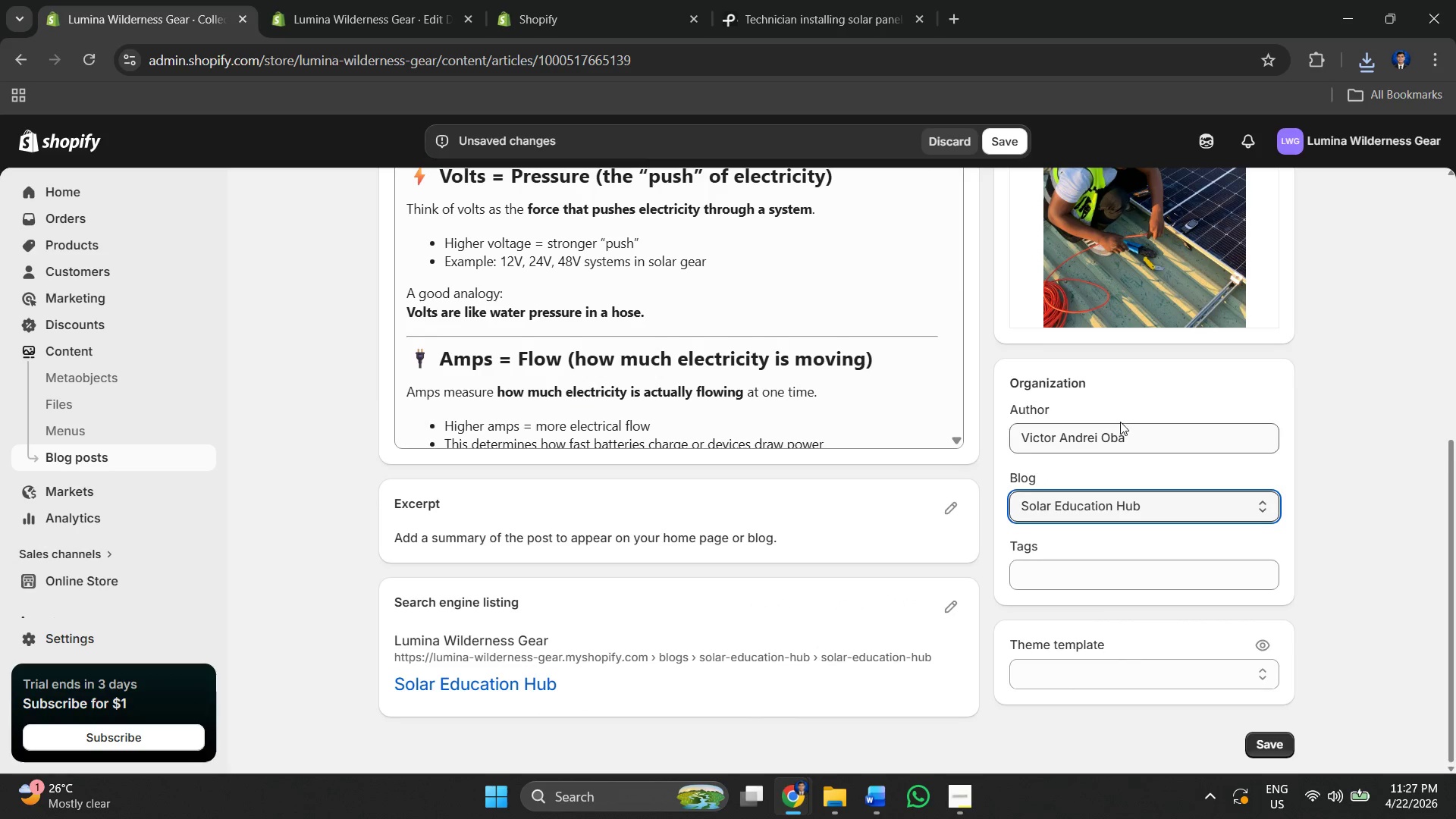 
scroll: coordinate [994, 298], scroll_direction: up, amount: 3.0
 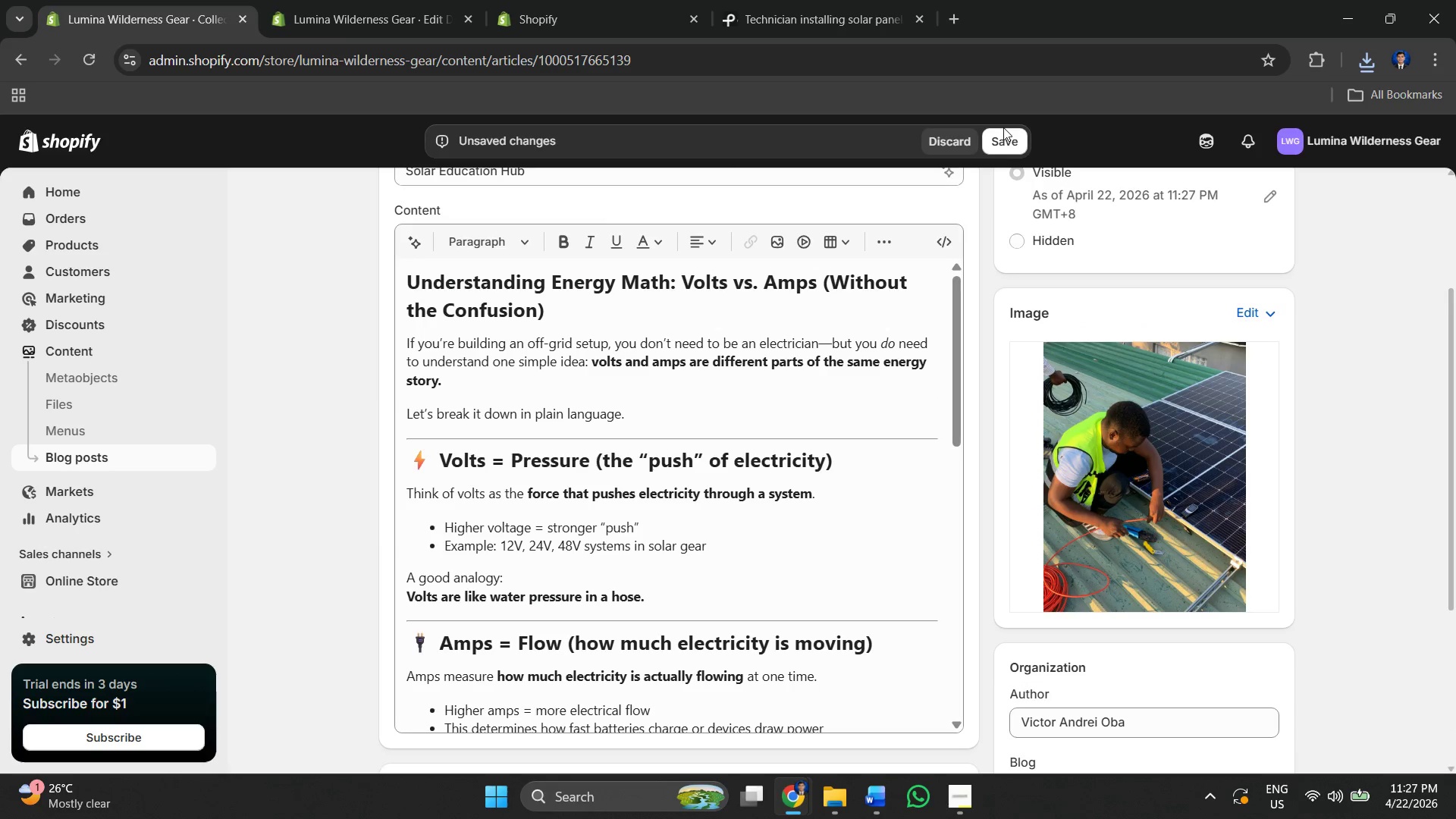 
left_click([1004, 145])
 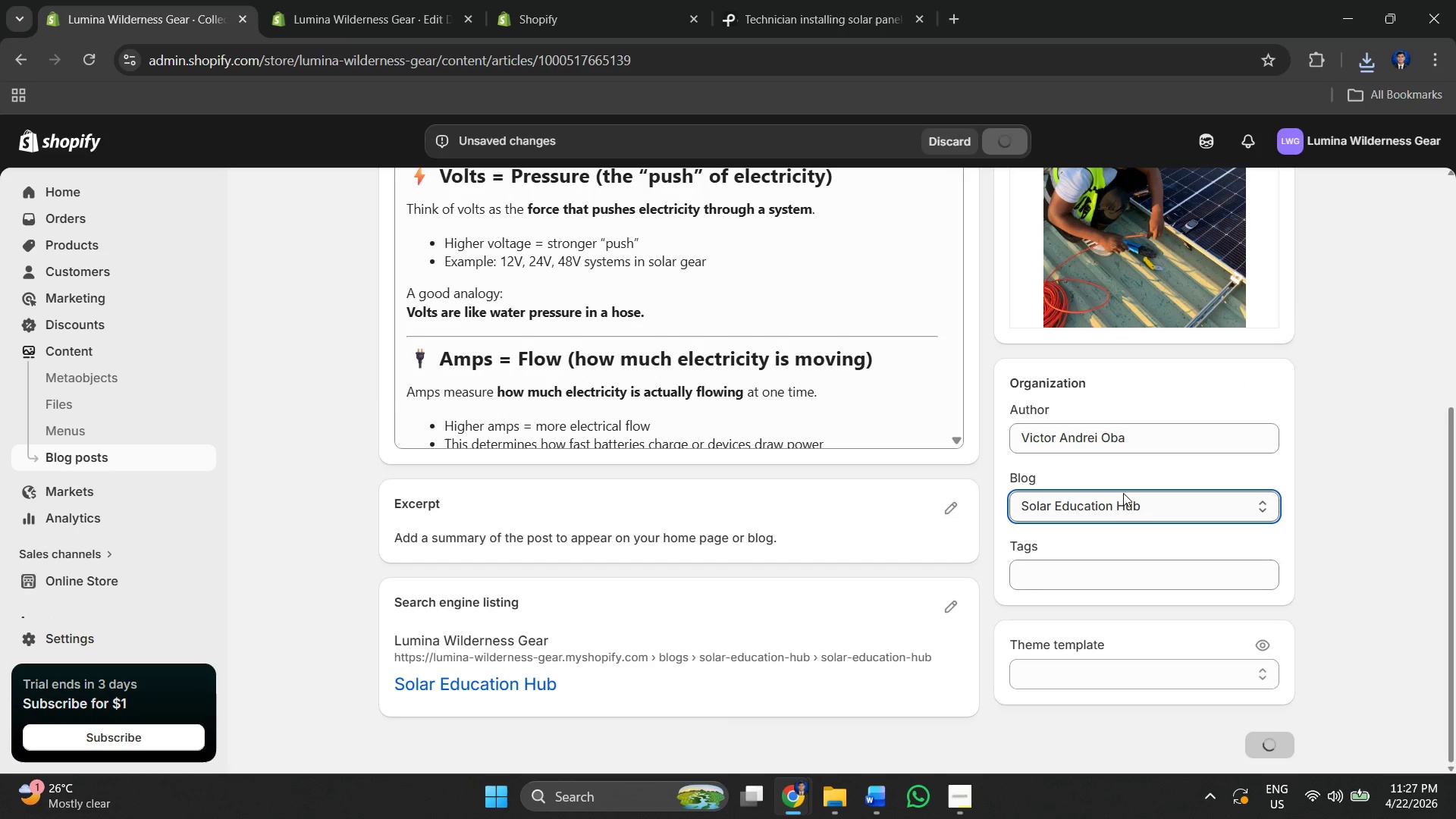 
scroll: coordinate [473, 468], scroll_direction: up, amount: 6.0
 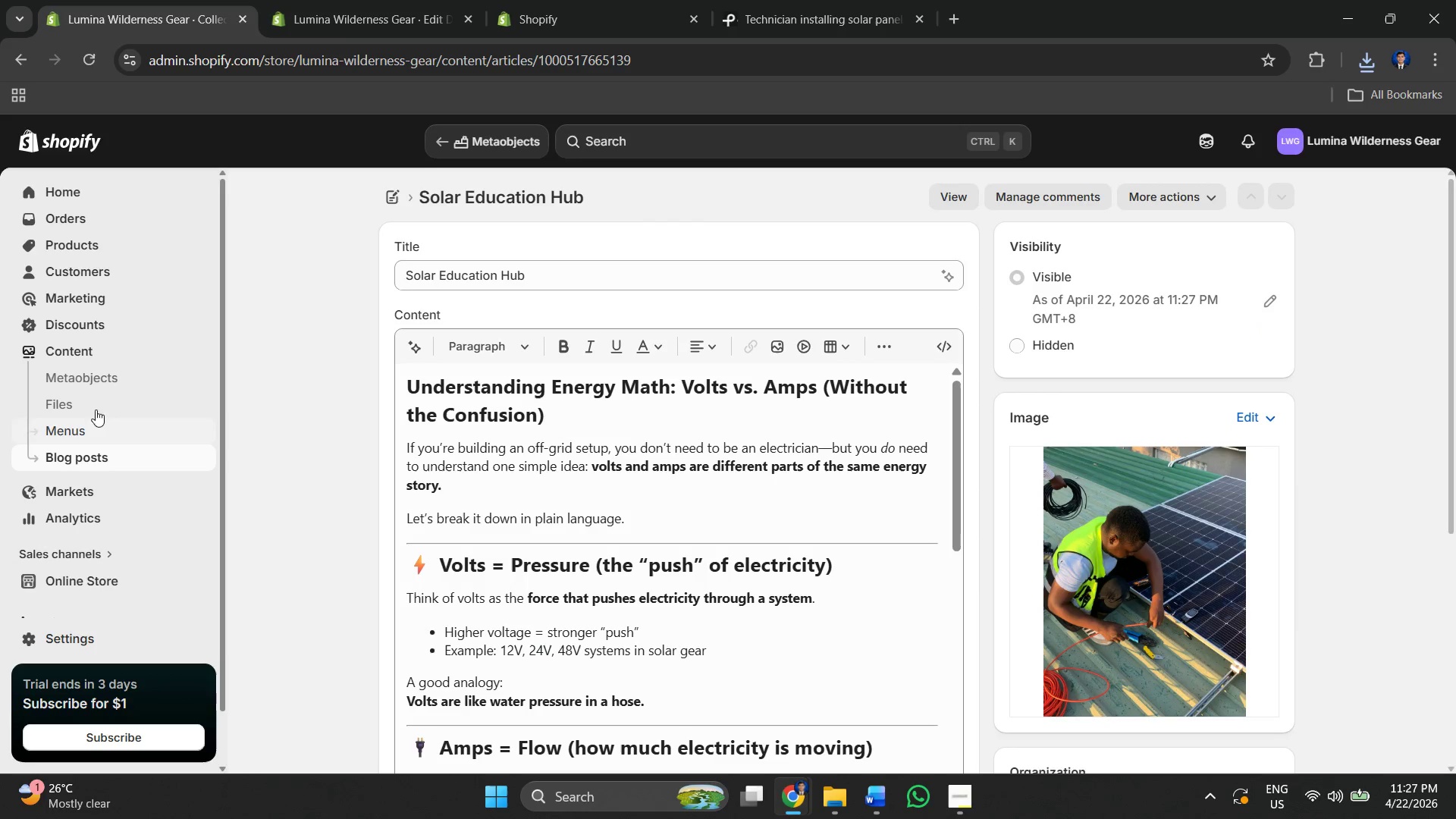 
left_click([413, 0])
 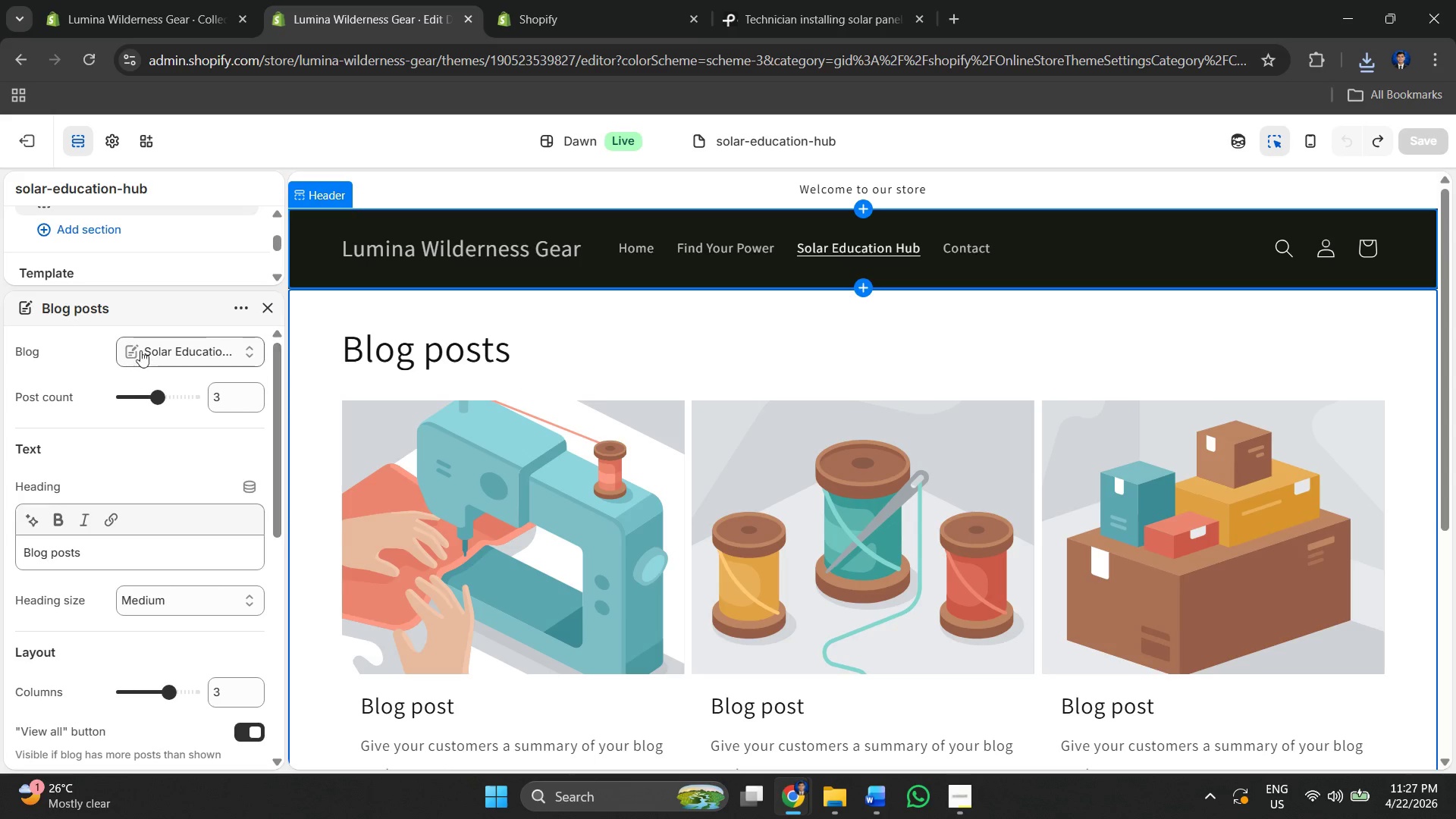 
left_click([196, 338])
 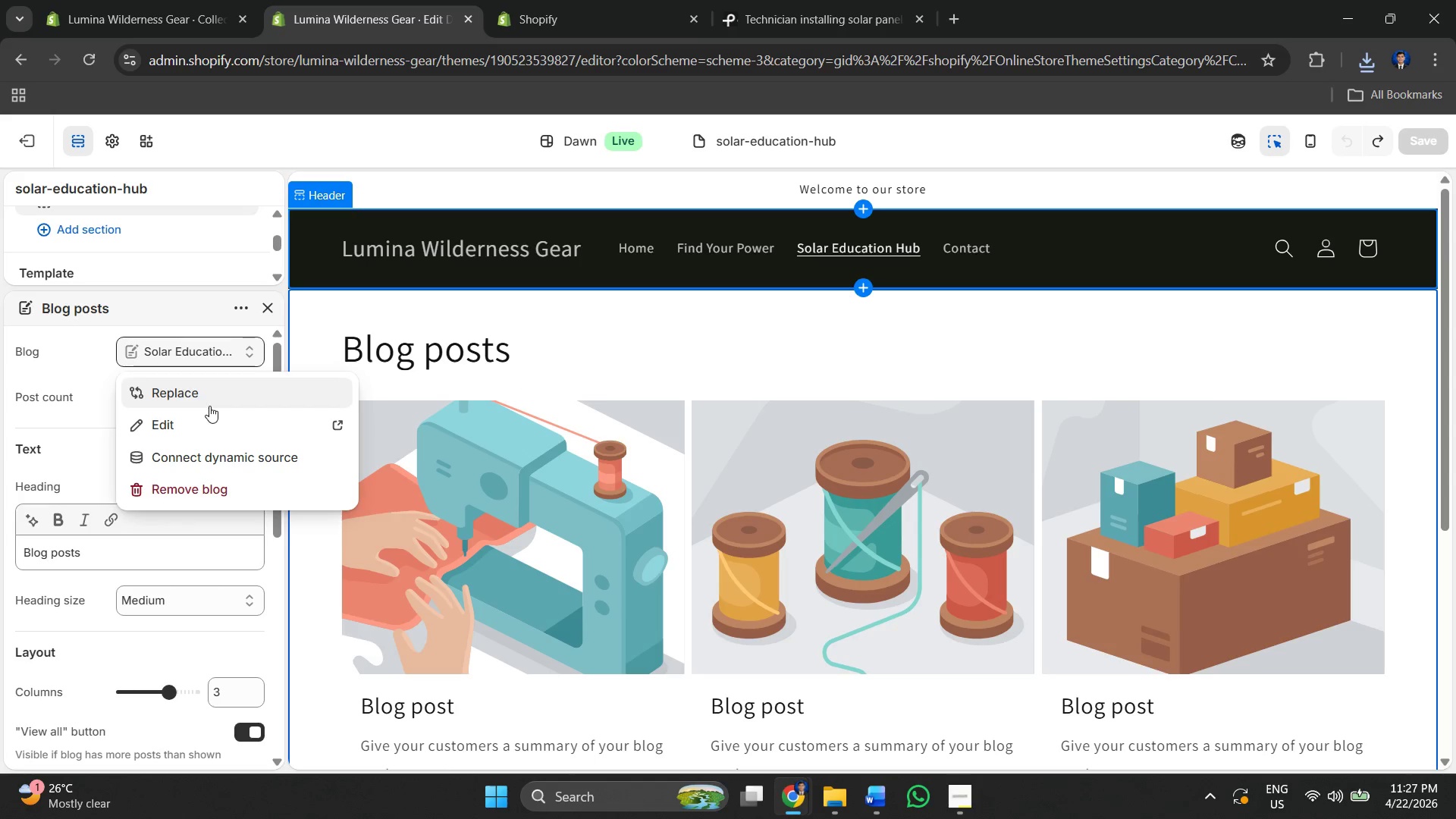 
left_click([203, 428])
 